 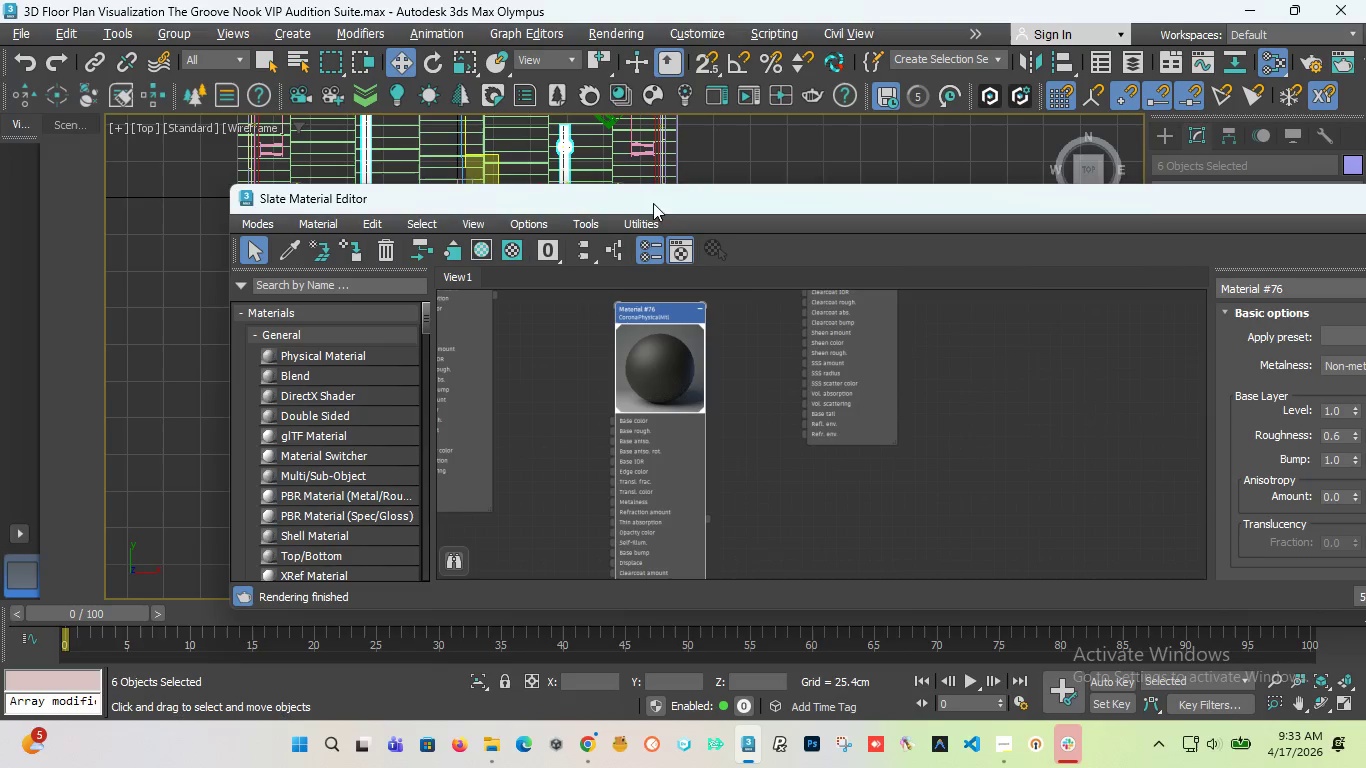 
left_click_drag(start_coordinate=[661, 203], to_coordinate=[753, 567])
 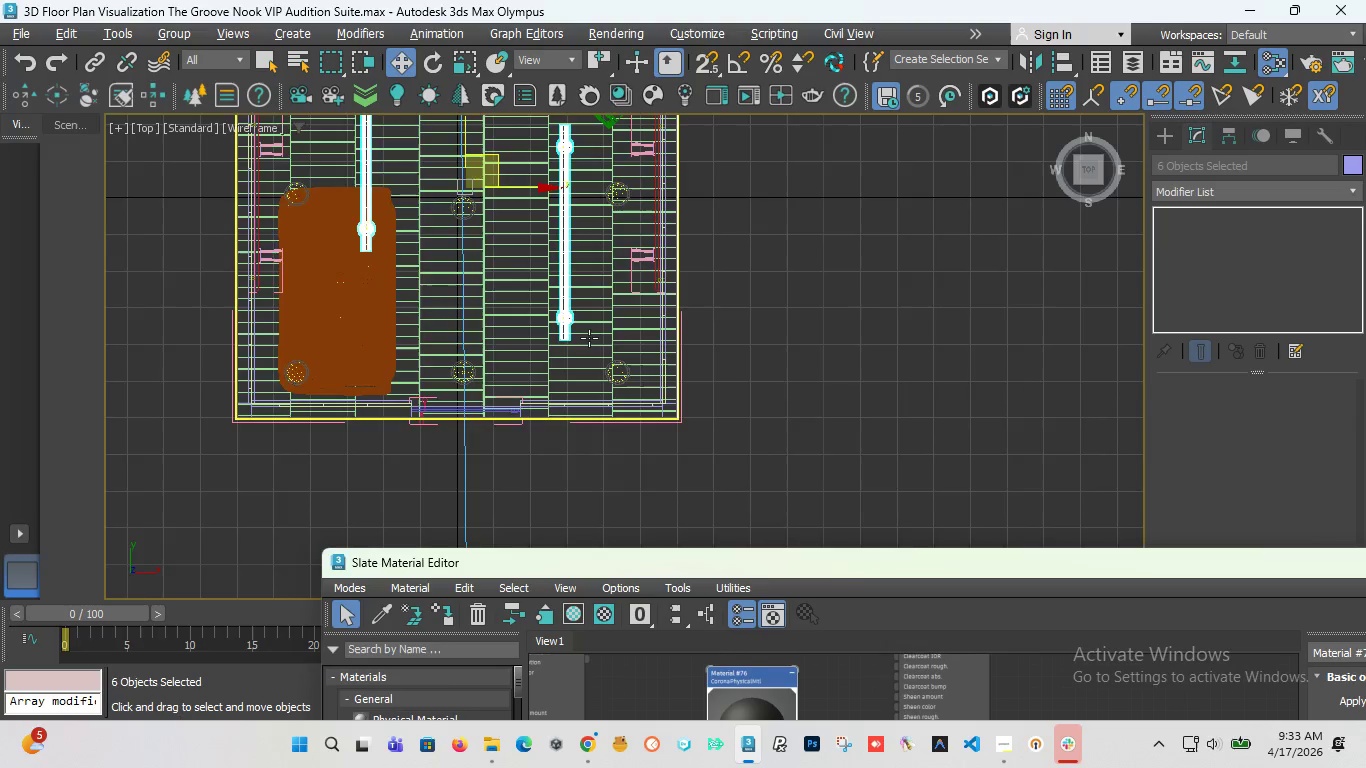 
scroll: coordinate [589, 338], scroll_direction: down, amount: 2.0
 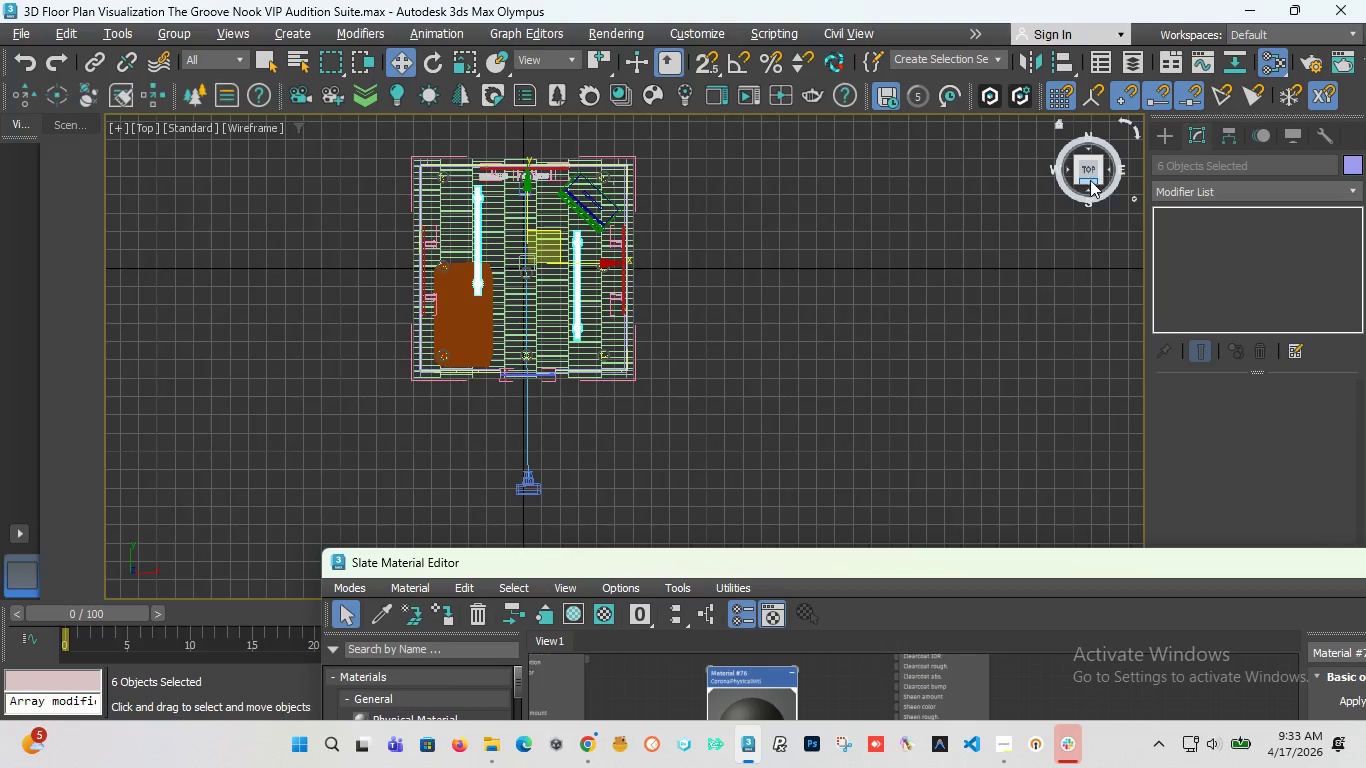 
left_click_drag(start_coordinate=[1086, 176], to_coordinate=[1077, 126])
 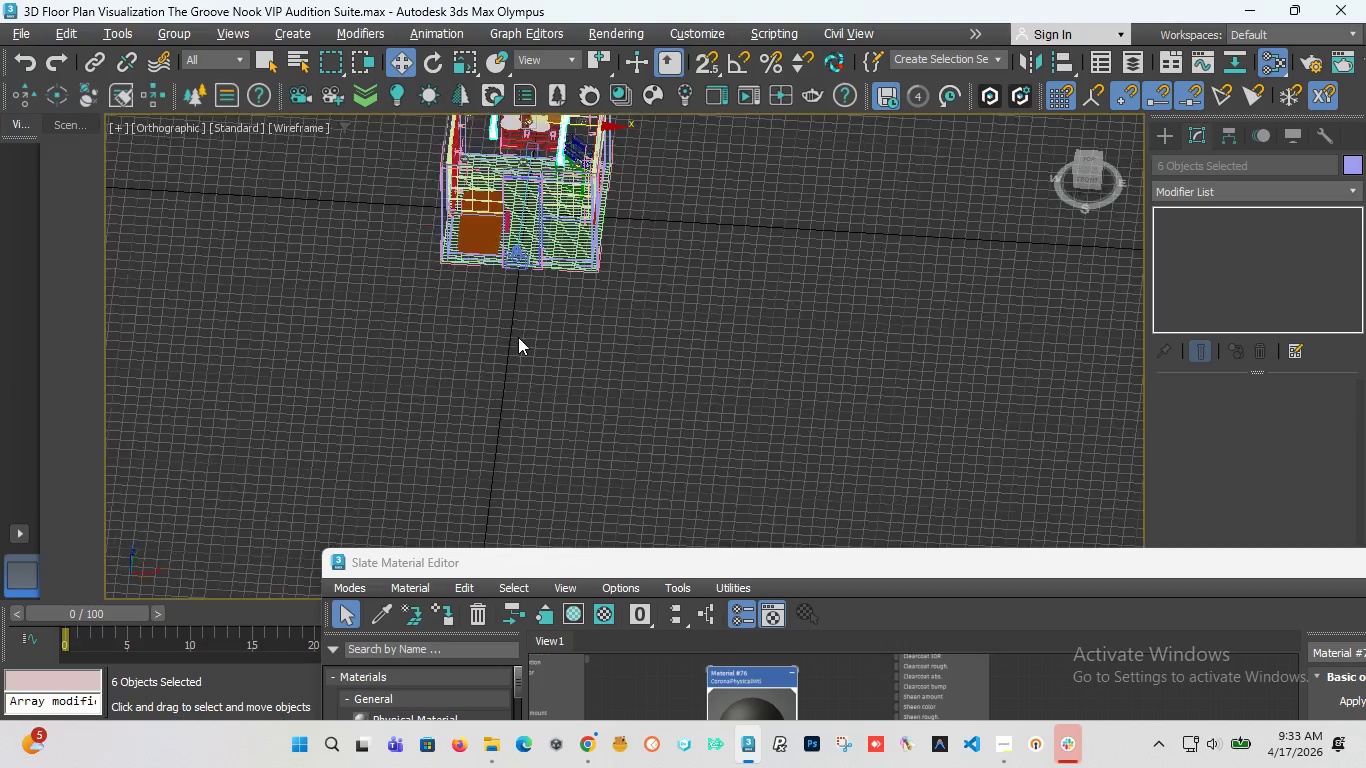 
scroll: coordinate [518, 335], scroll_direction: down, amount: 2.0
 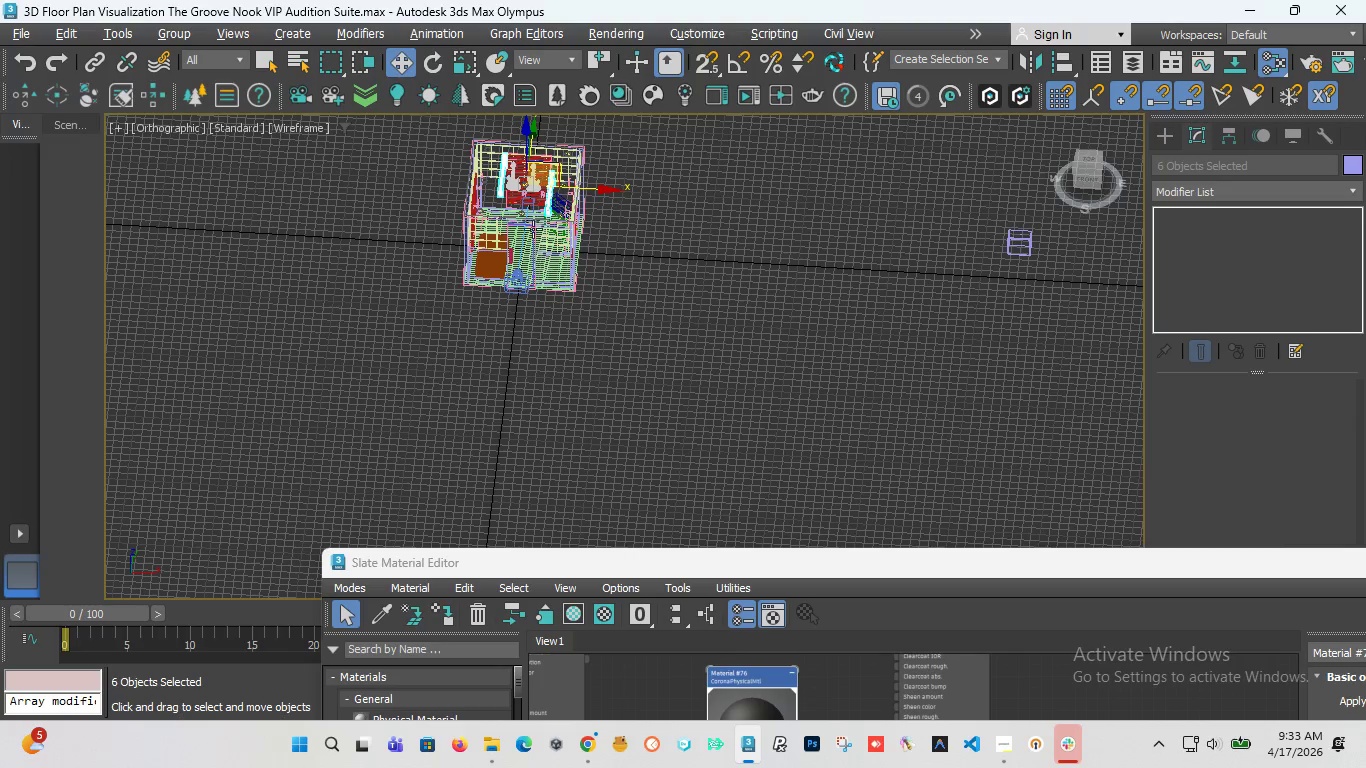 
scroll: coordinate [533, 229], scroll_direction: up, amount: 2.0
 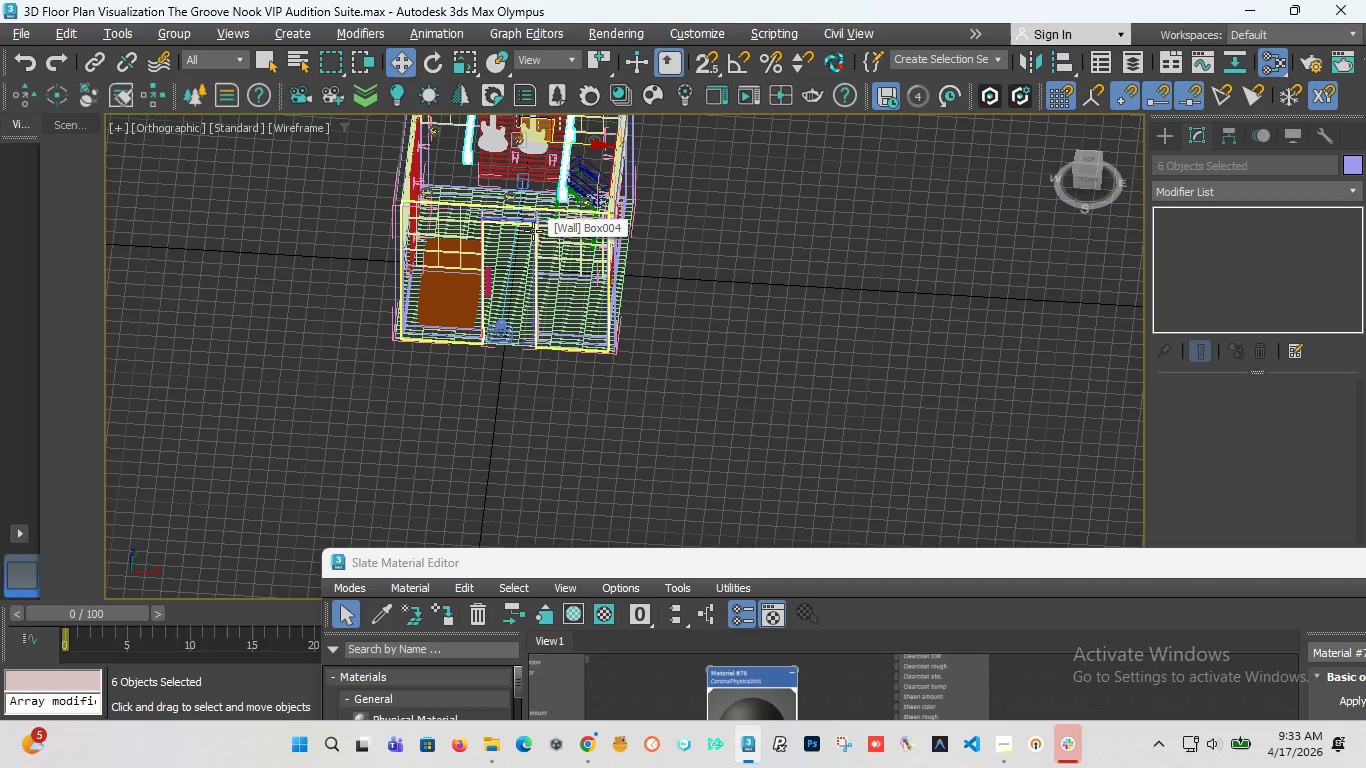 
key(P)
 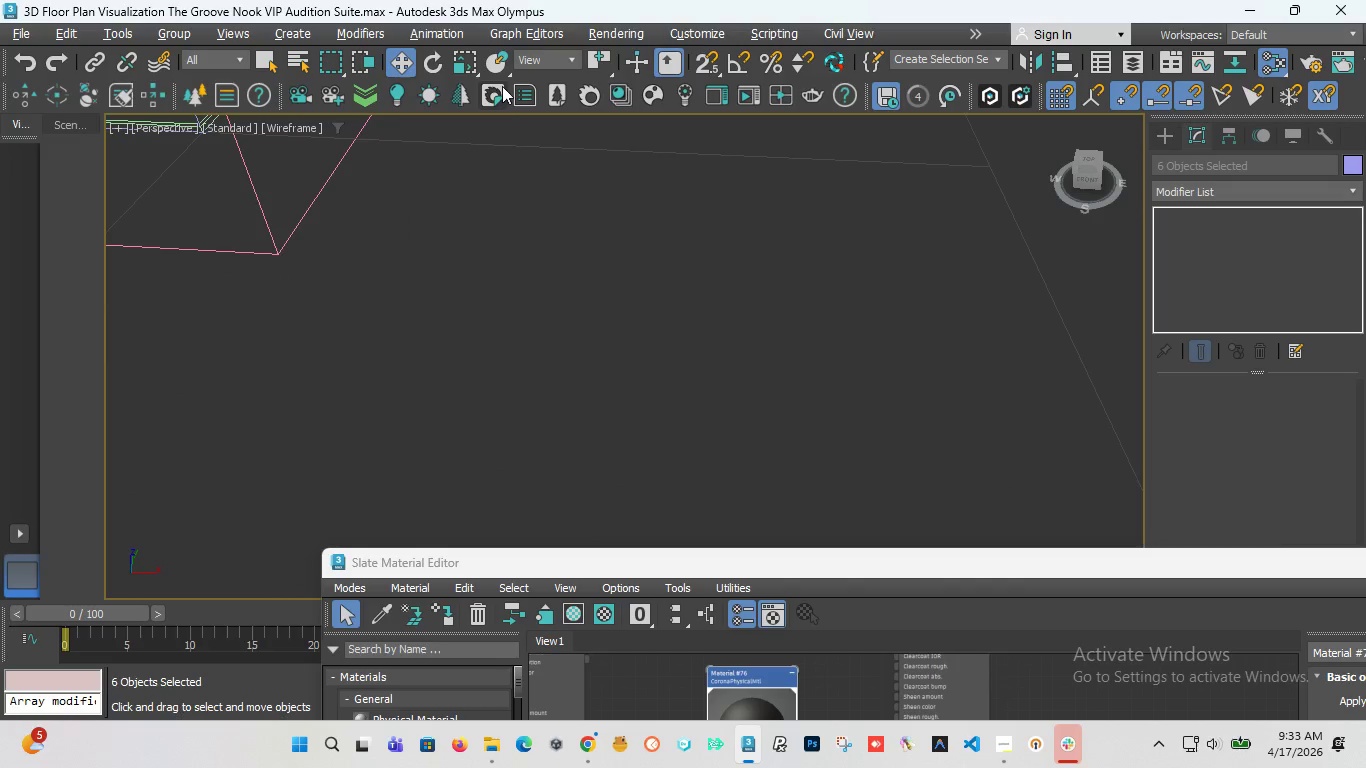 
scroll: coordinate [519, 256], scroll_direction: down, amount: 7.0
 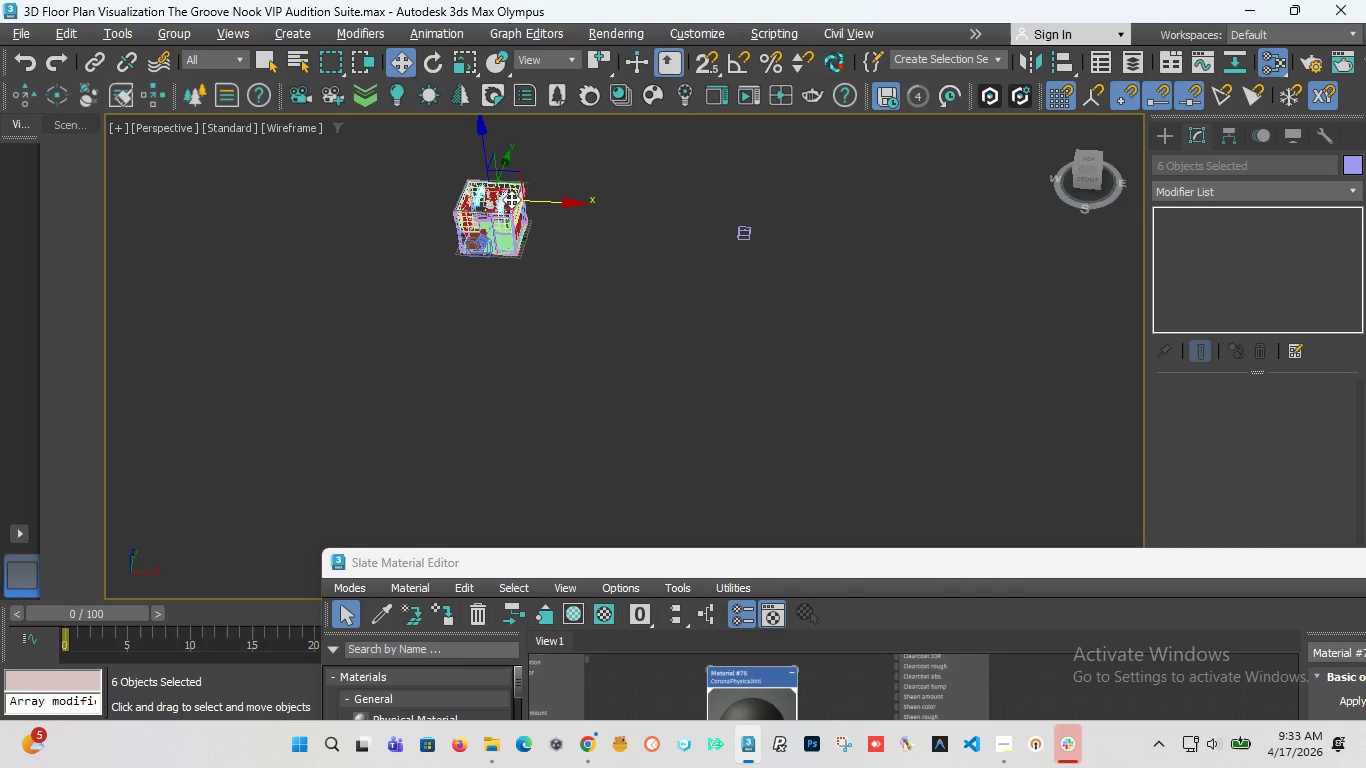 
scroll: coordinate [433, 213], scroll_direction: up, amount: 5.0
 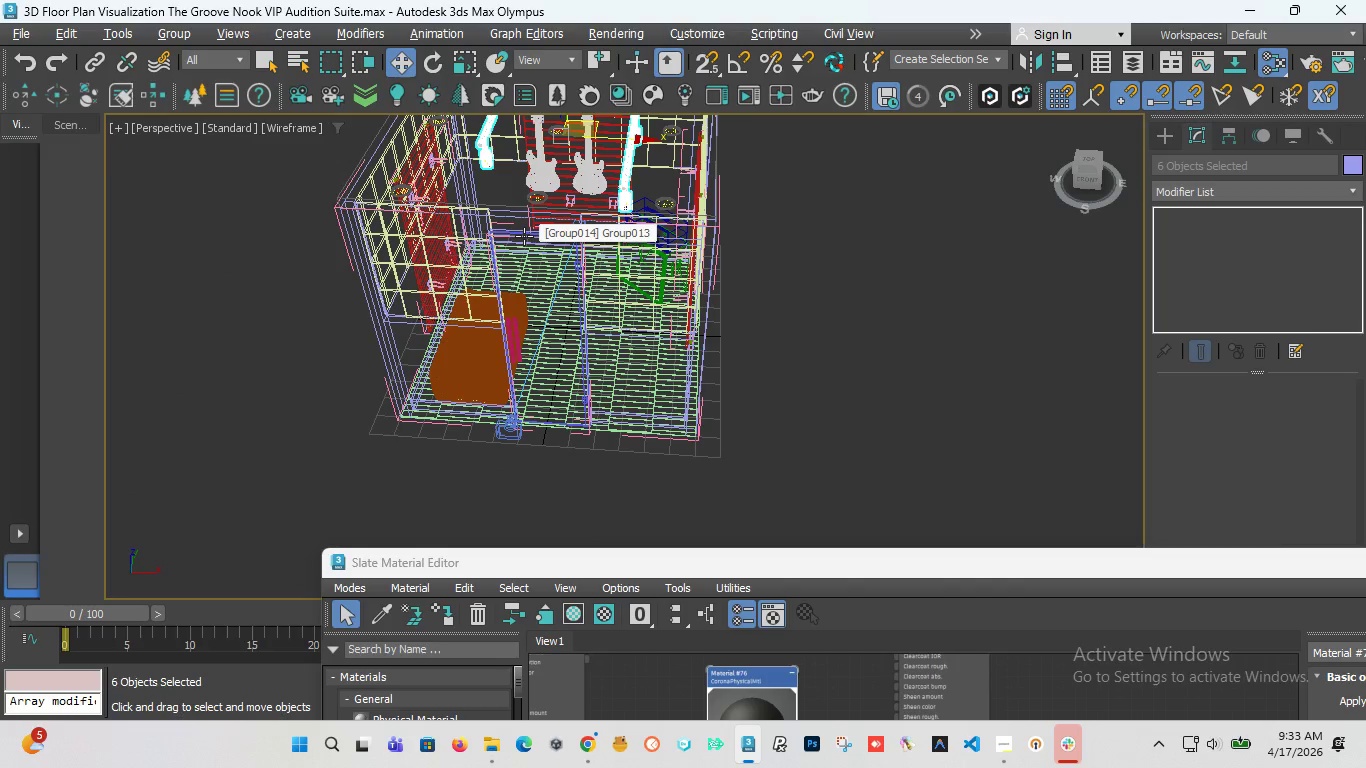 
key(F3)
 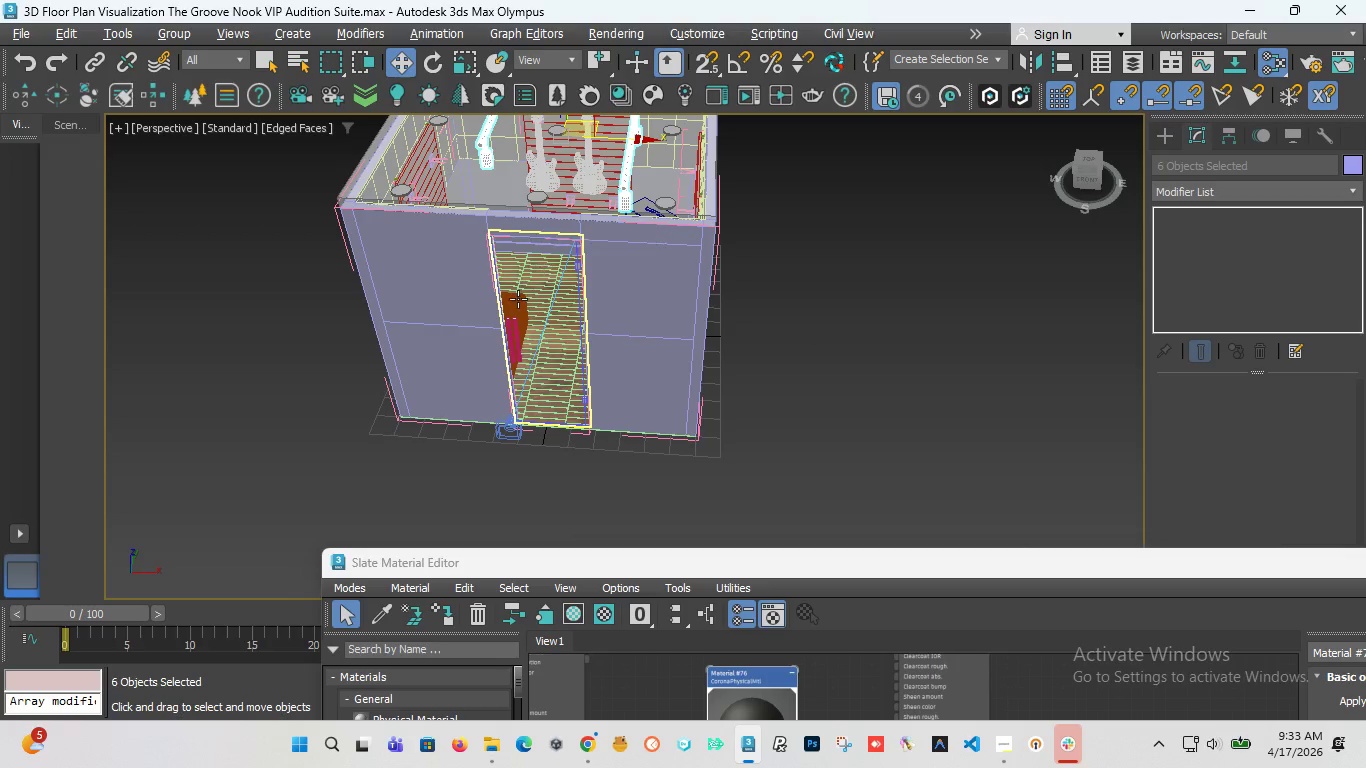 
scroll: coordinate [518, 299], scroll_direction: up, amount: 3.0
 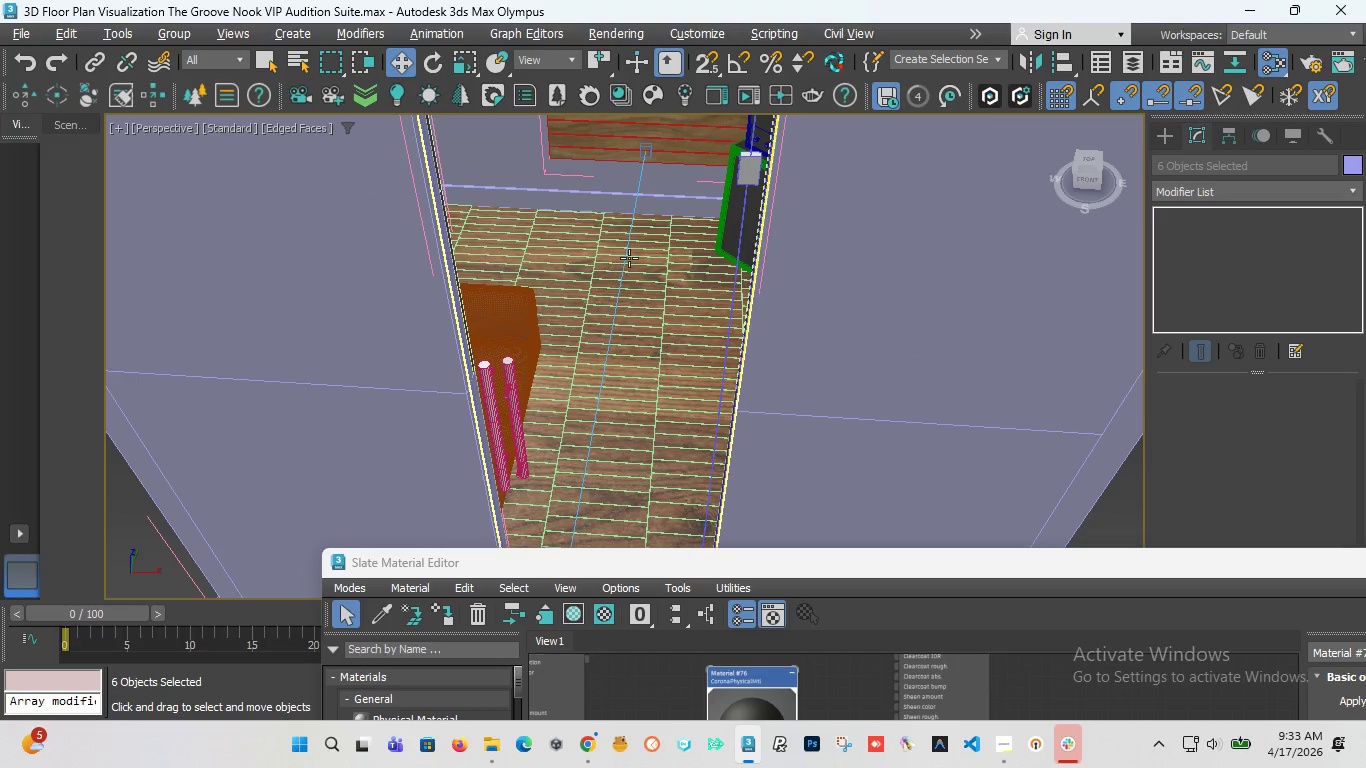 
scroll: coordinate [633, 267], scroll_direction: down, amount: 3.0
 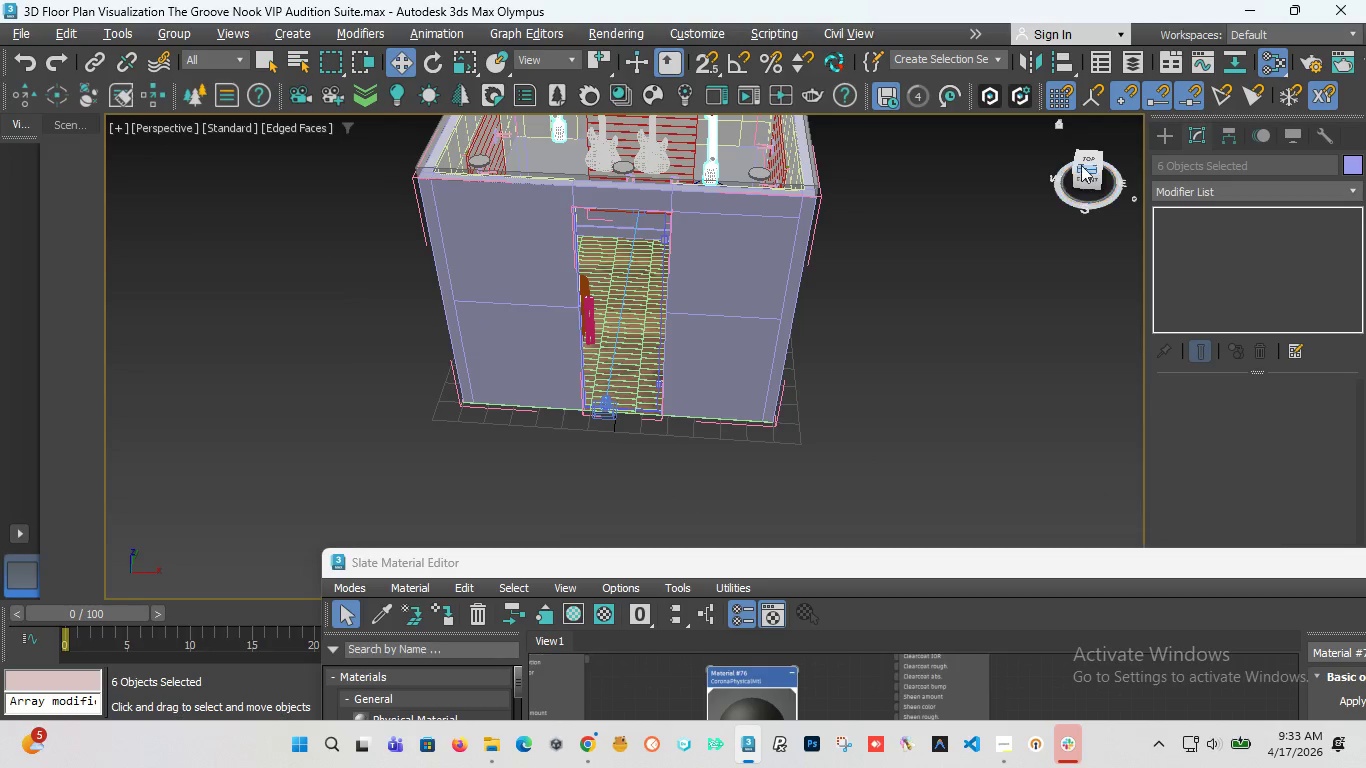 
left_click_drag(start_coordinate=[1086, 158], to_coordinate=[1075, 168])
 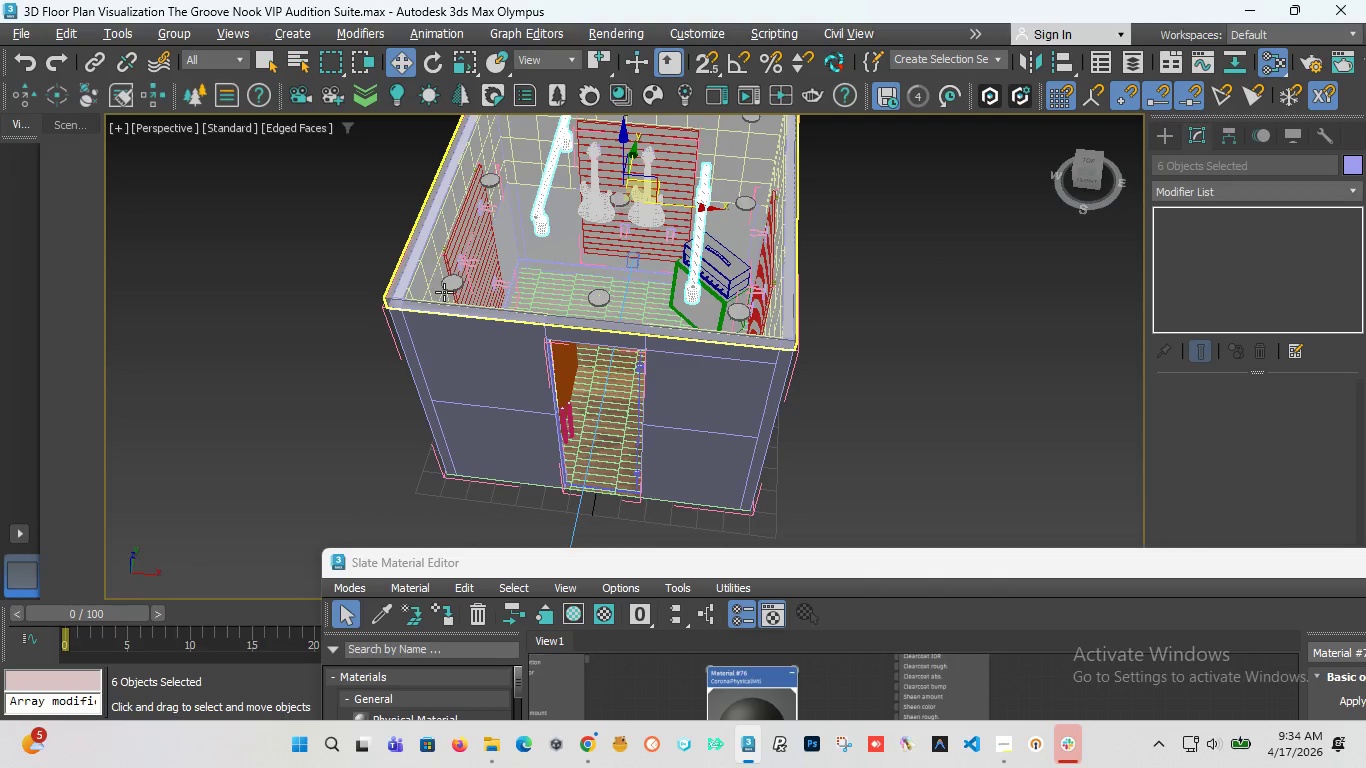 
key(T)
 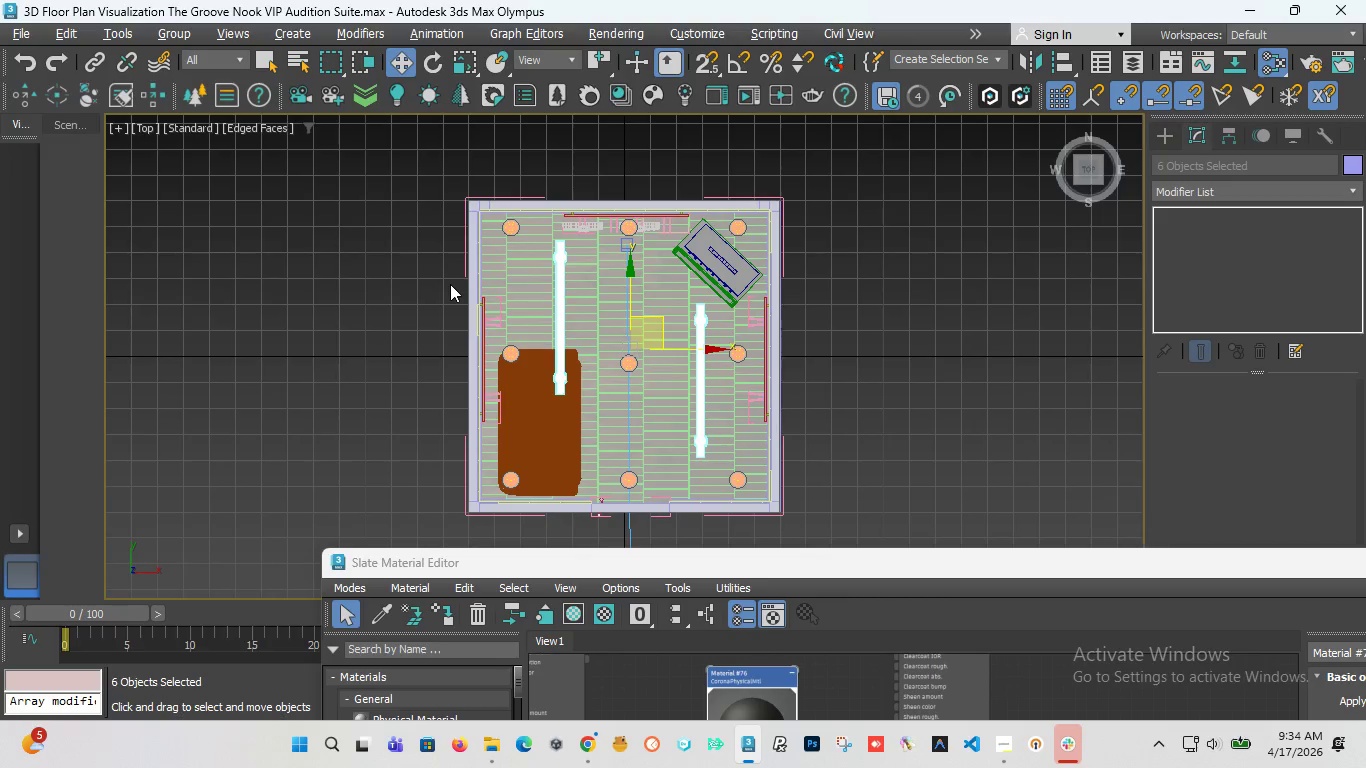 
key(F3)
 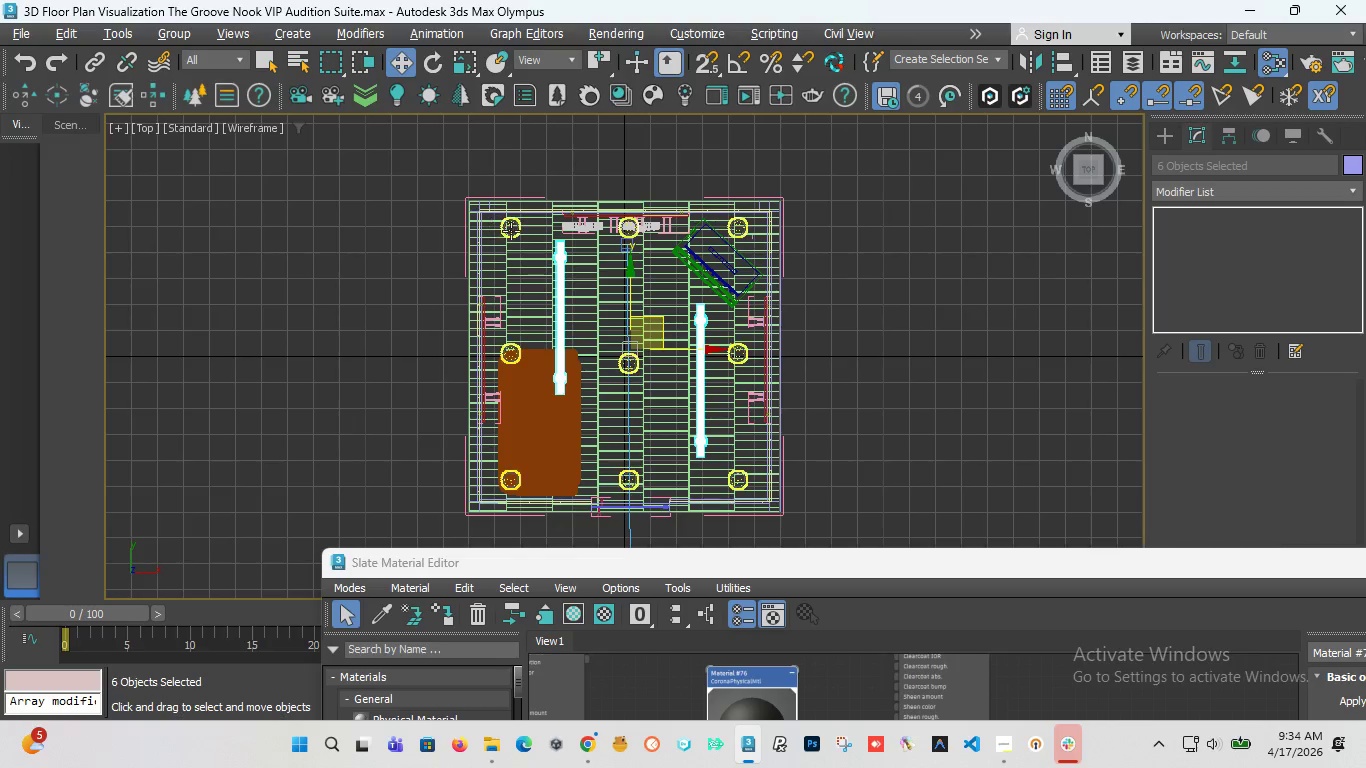 
scroll: coordinate [513, 232], scroll_direction: up, amount: 3.0
 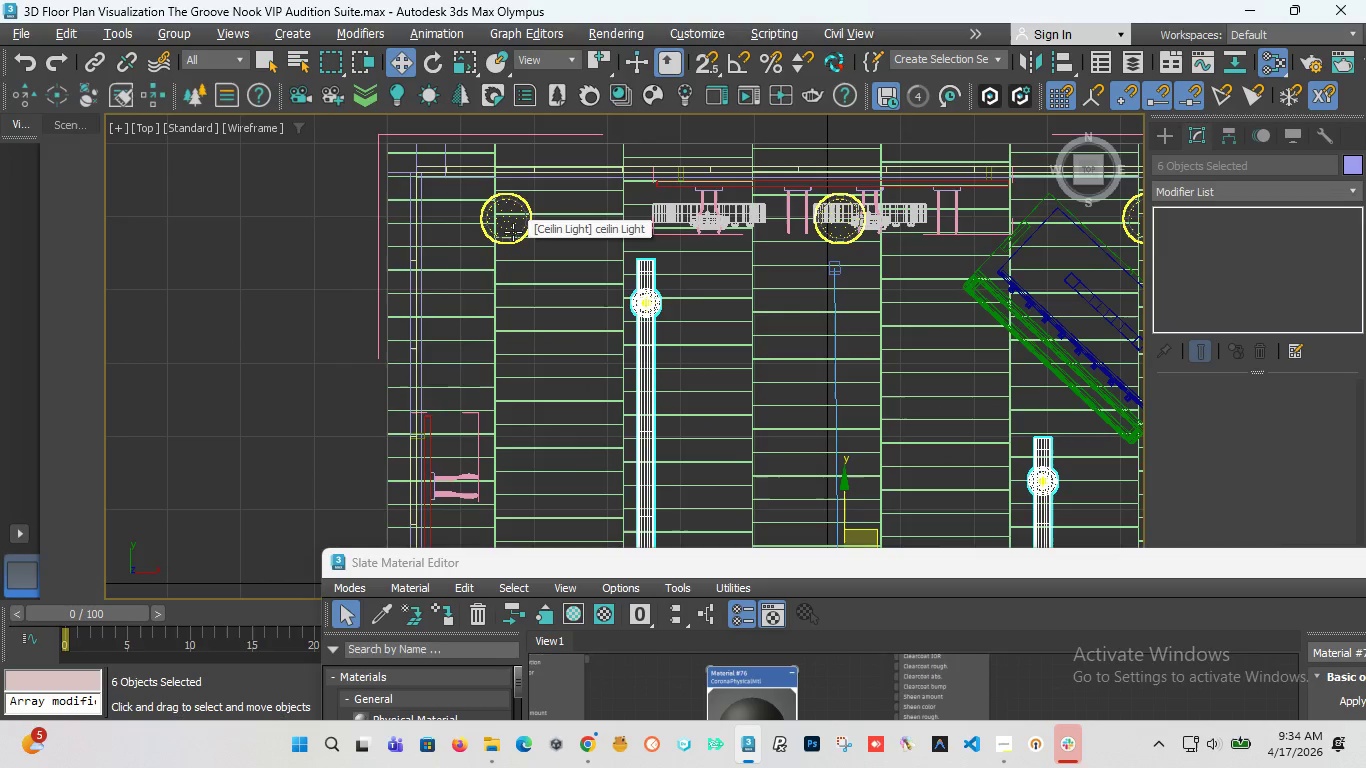 
left_click([513, 232])
 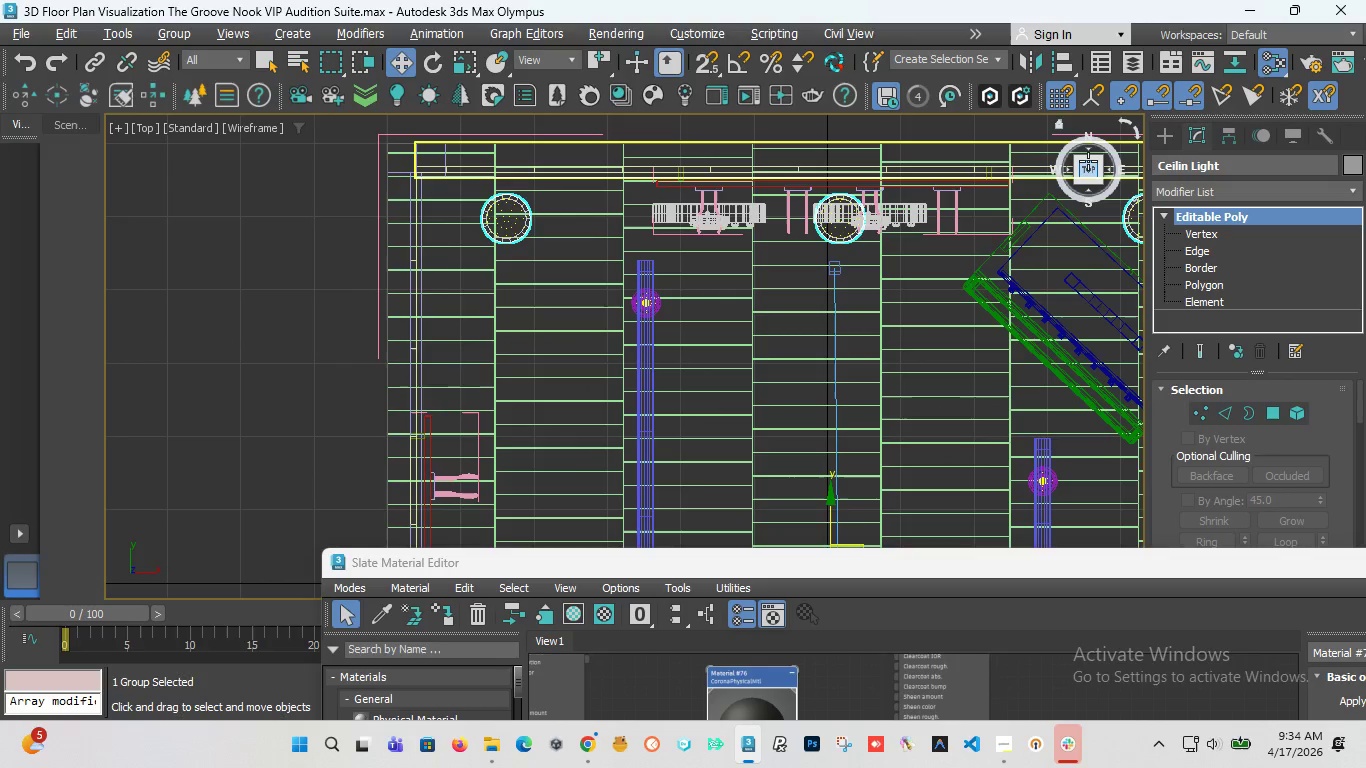 
left_click_drag(start_coordinate=[1087, 163], to_coordinate=[1051, 150])
 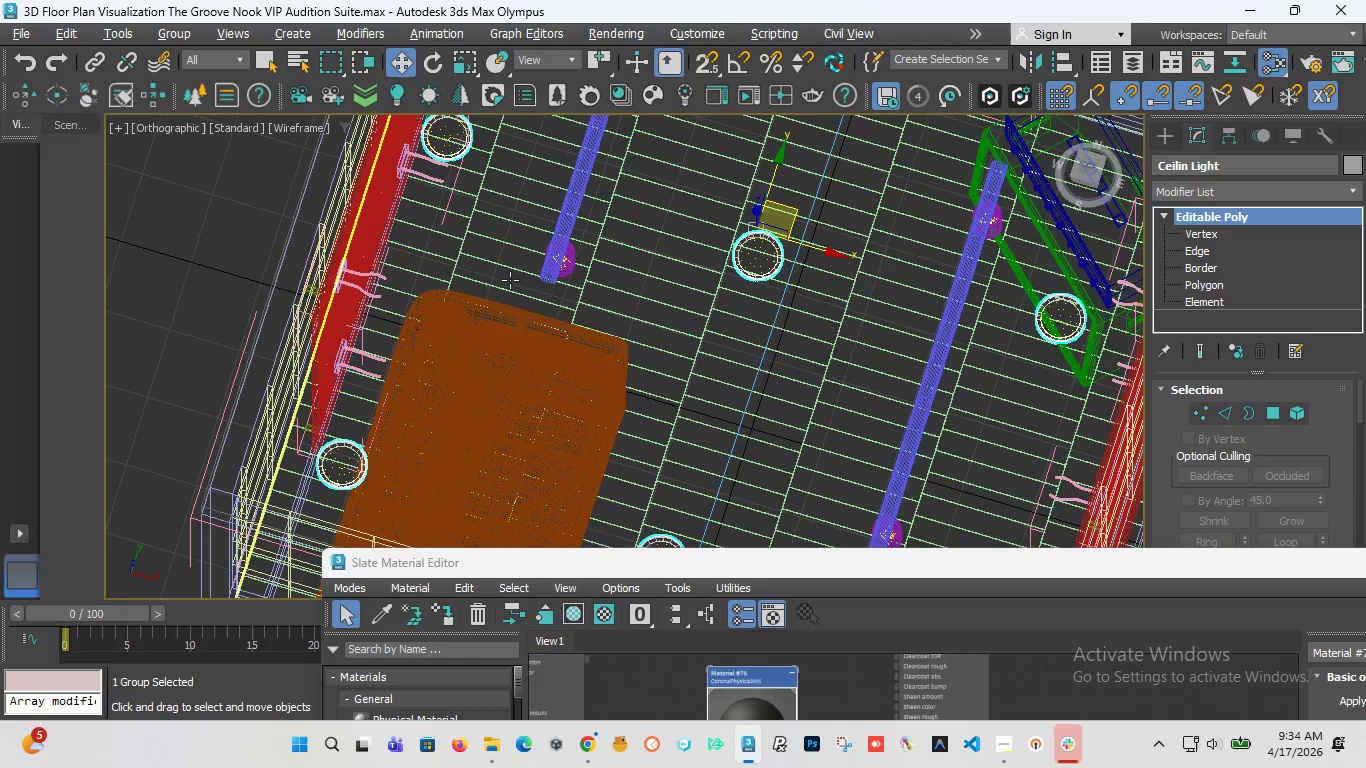 
scroll: coordinate [510, 281], scroll_direction: down, amount: 1.0
 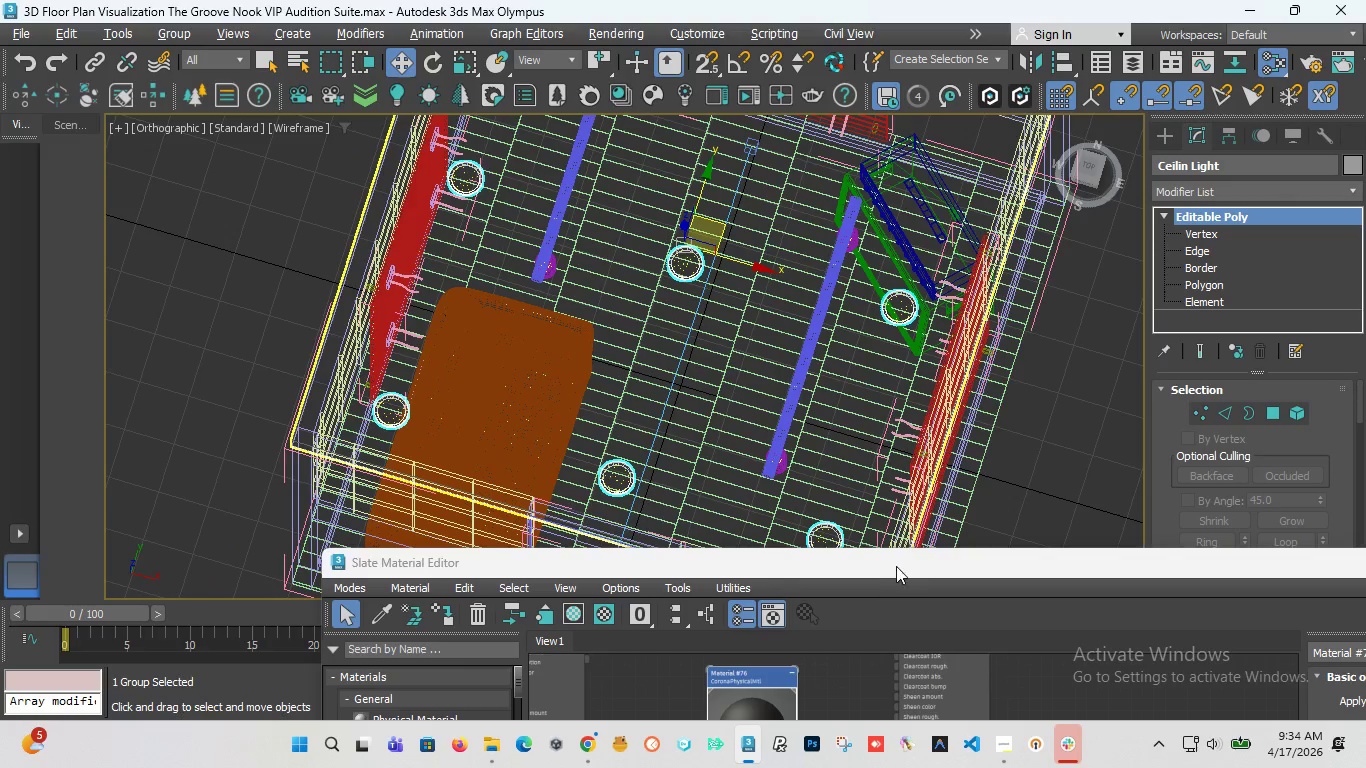 
left_click_drag(start_coordinate=[895, 568], to_coordinate=[701, 256])
 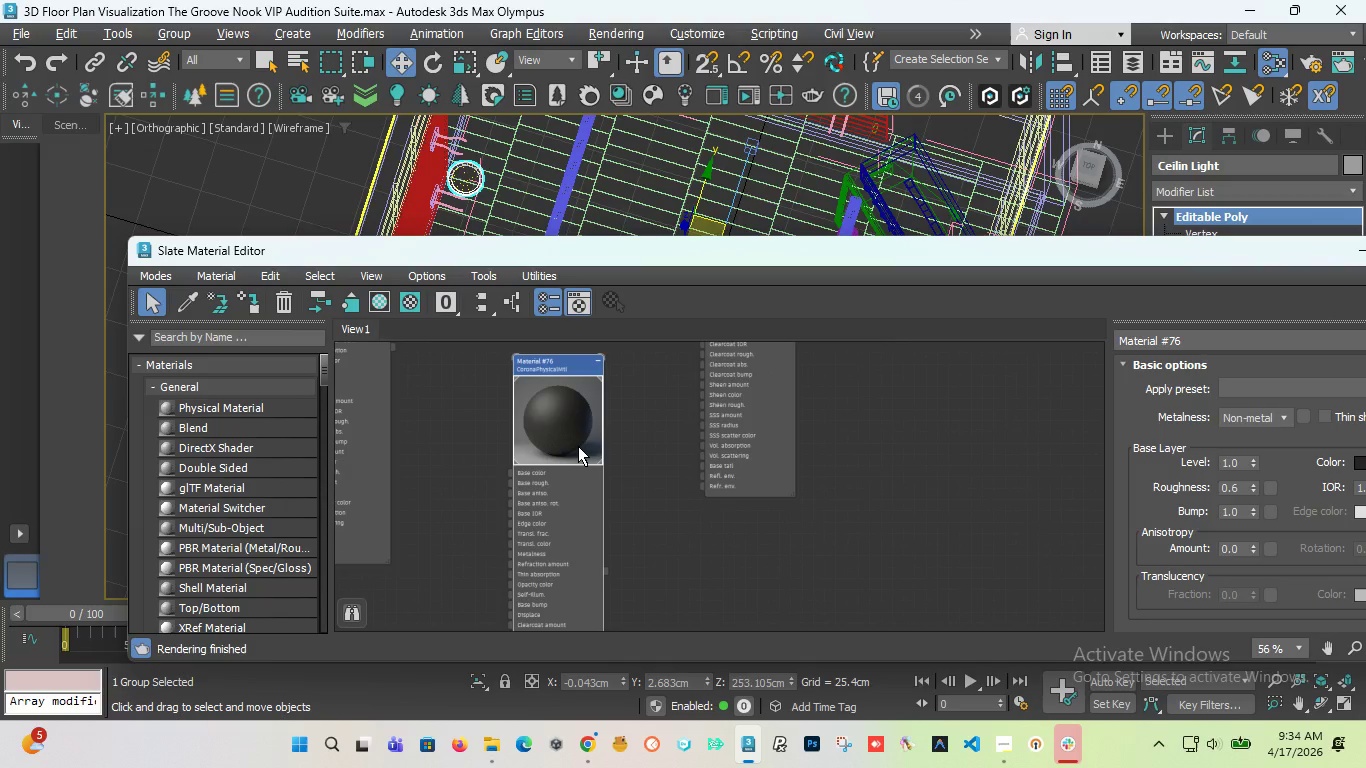 
left_click([578, 446])
 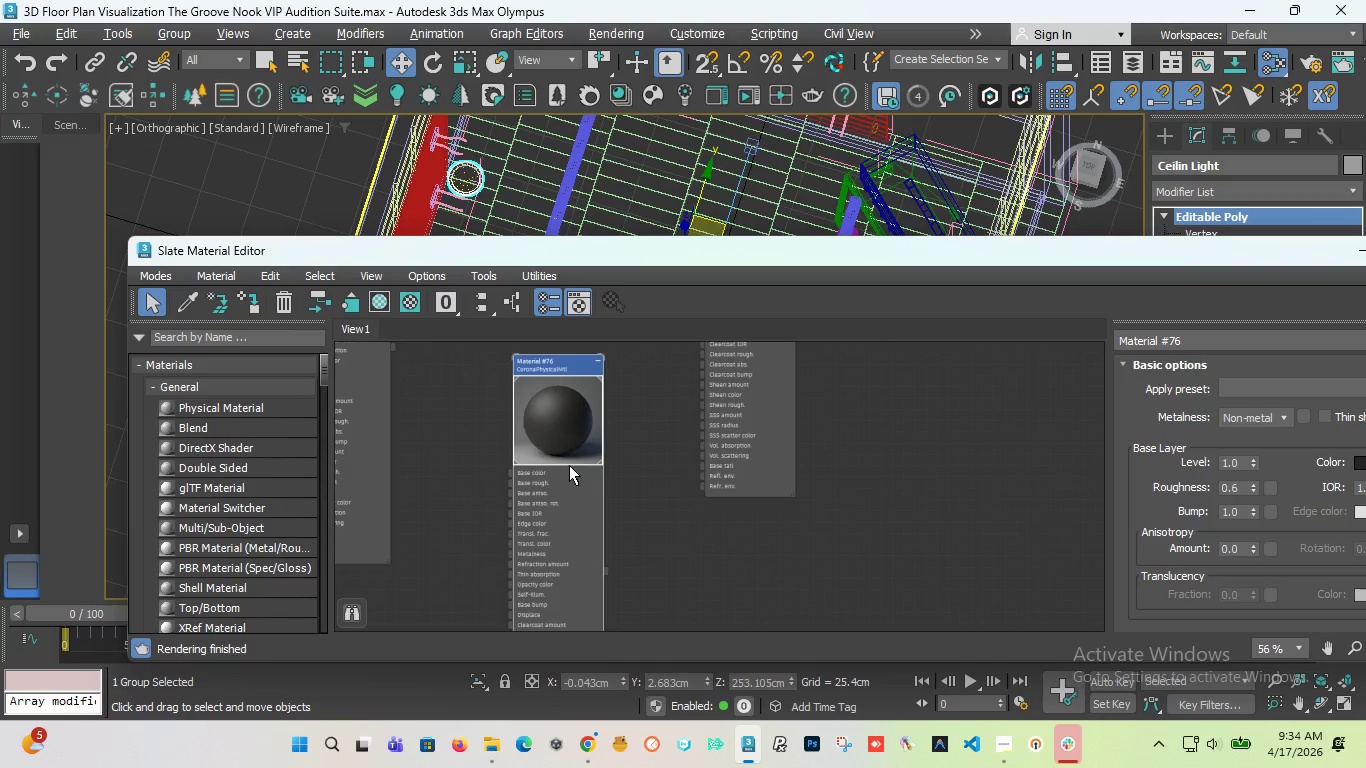 
hold_key(key=ShiftLeft, duration=1.03)
left_click_drag(start_coordinate=[569, 461], to_coordinate=[969, 473])
 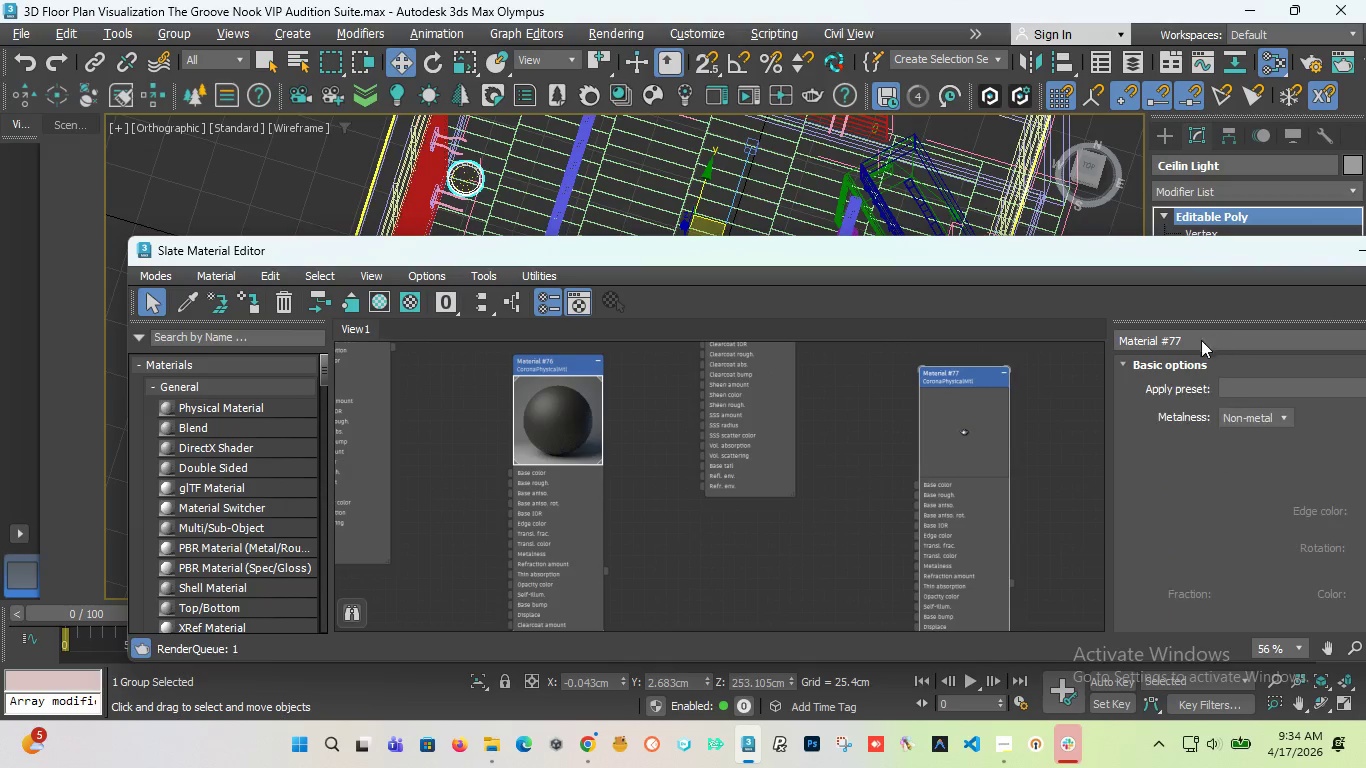 
left_click_drag(start_coordinate=[1194, 340], to_coordinate=[952, 332])
 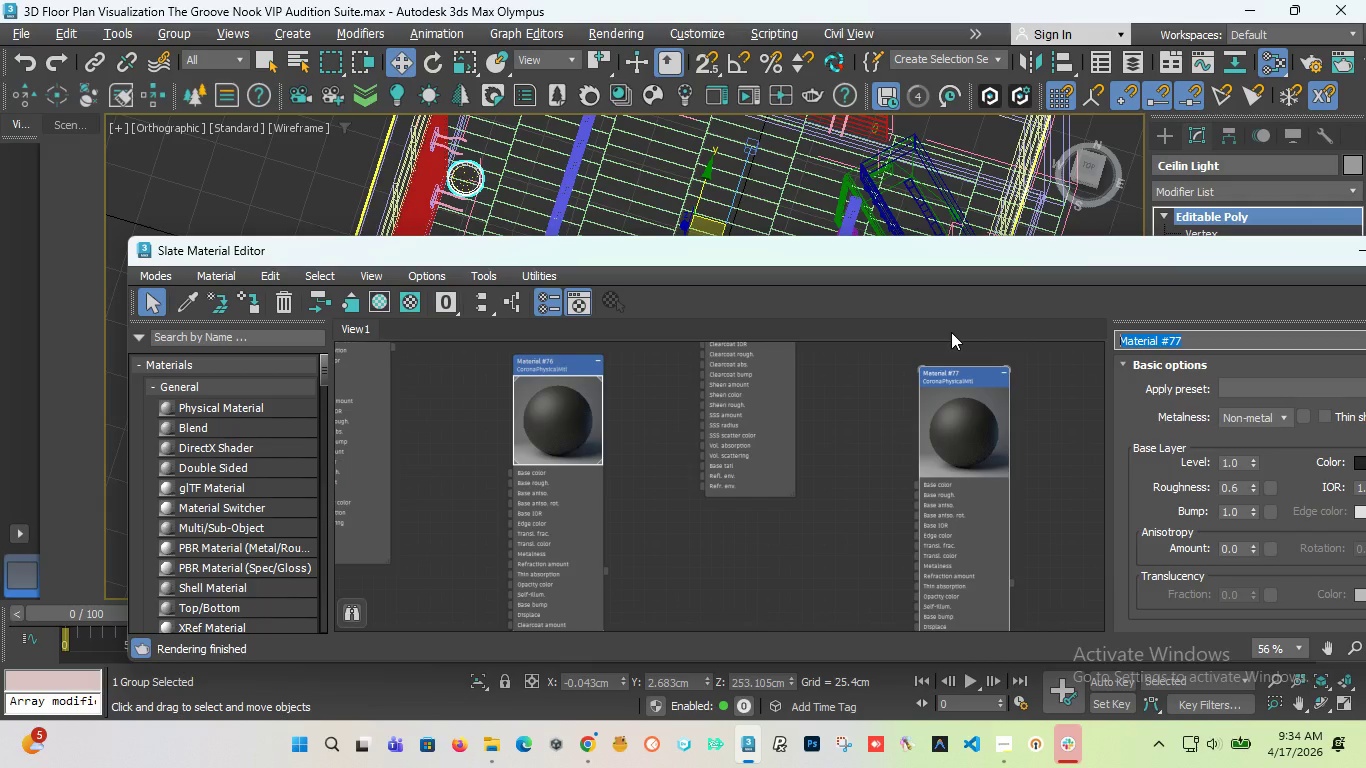 
type(ceilin round lo)
key(Backspace)
type(ight)
 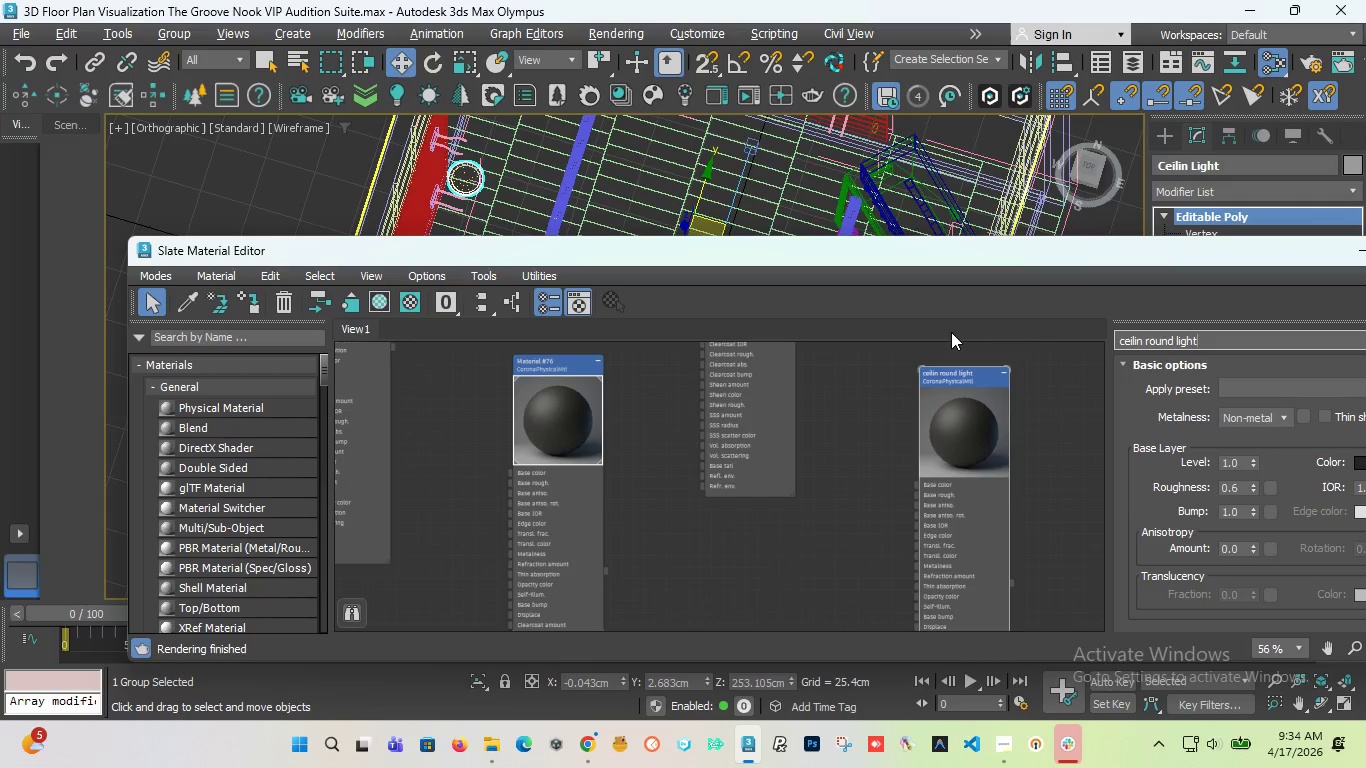 
key(Enter)
 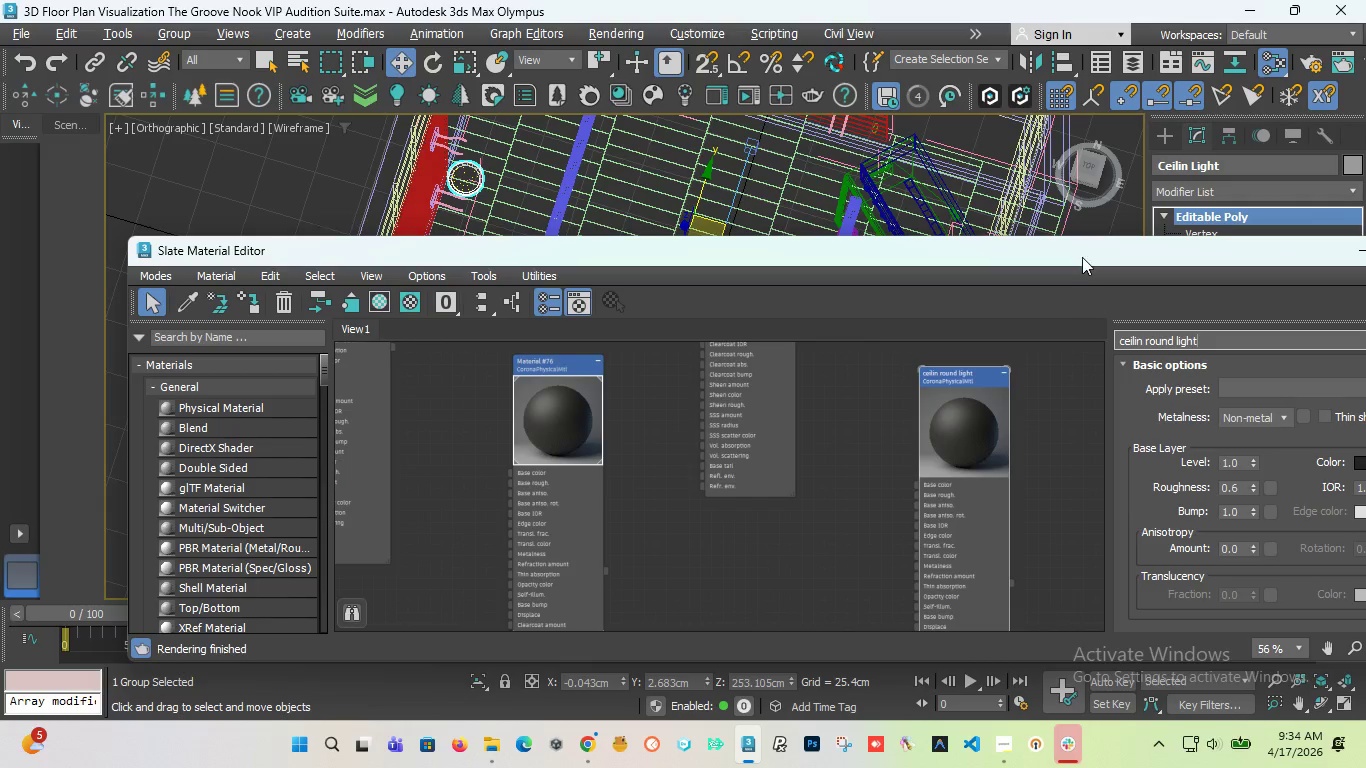 
left_click_drag(start_coordinate=[1082, 257], to_coordinate=[839, 265])
 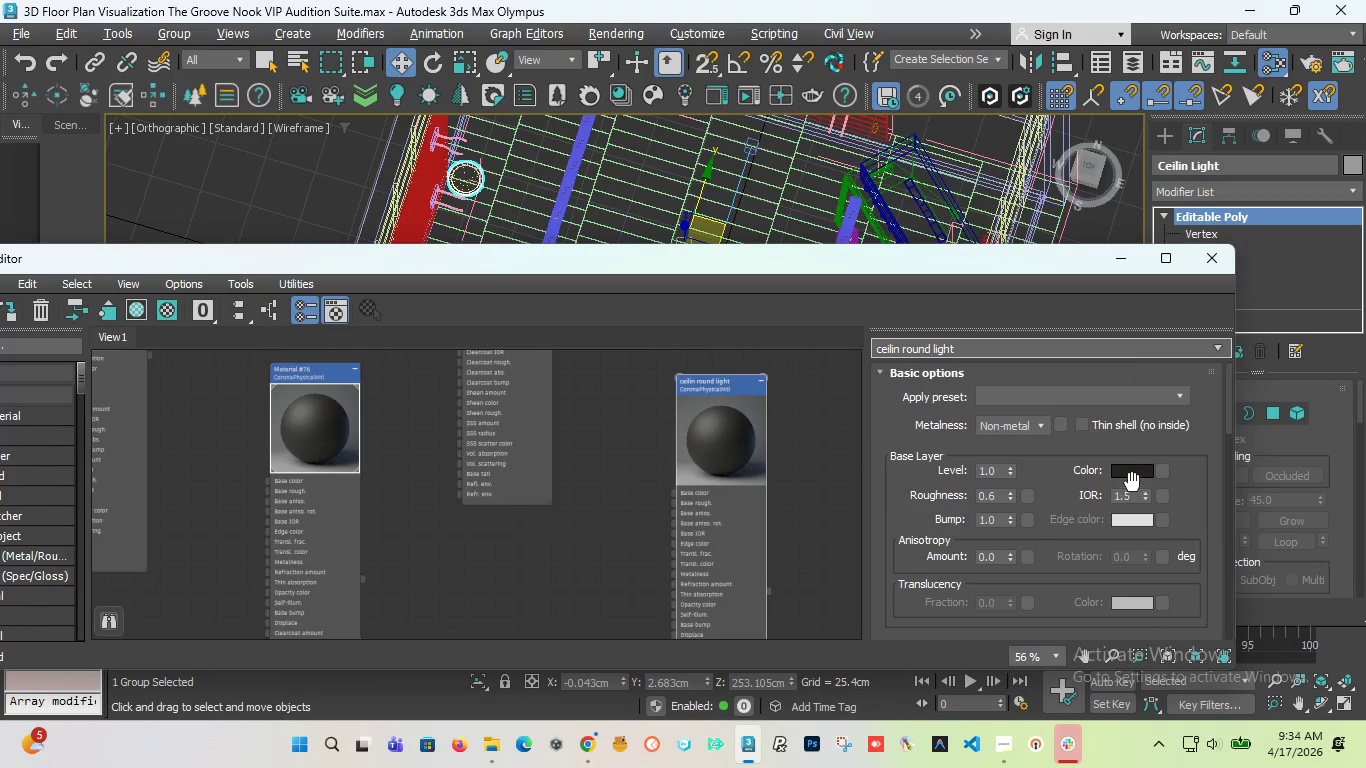 
left_click([1128, 477])
 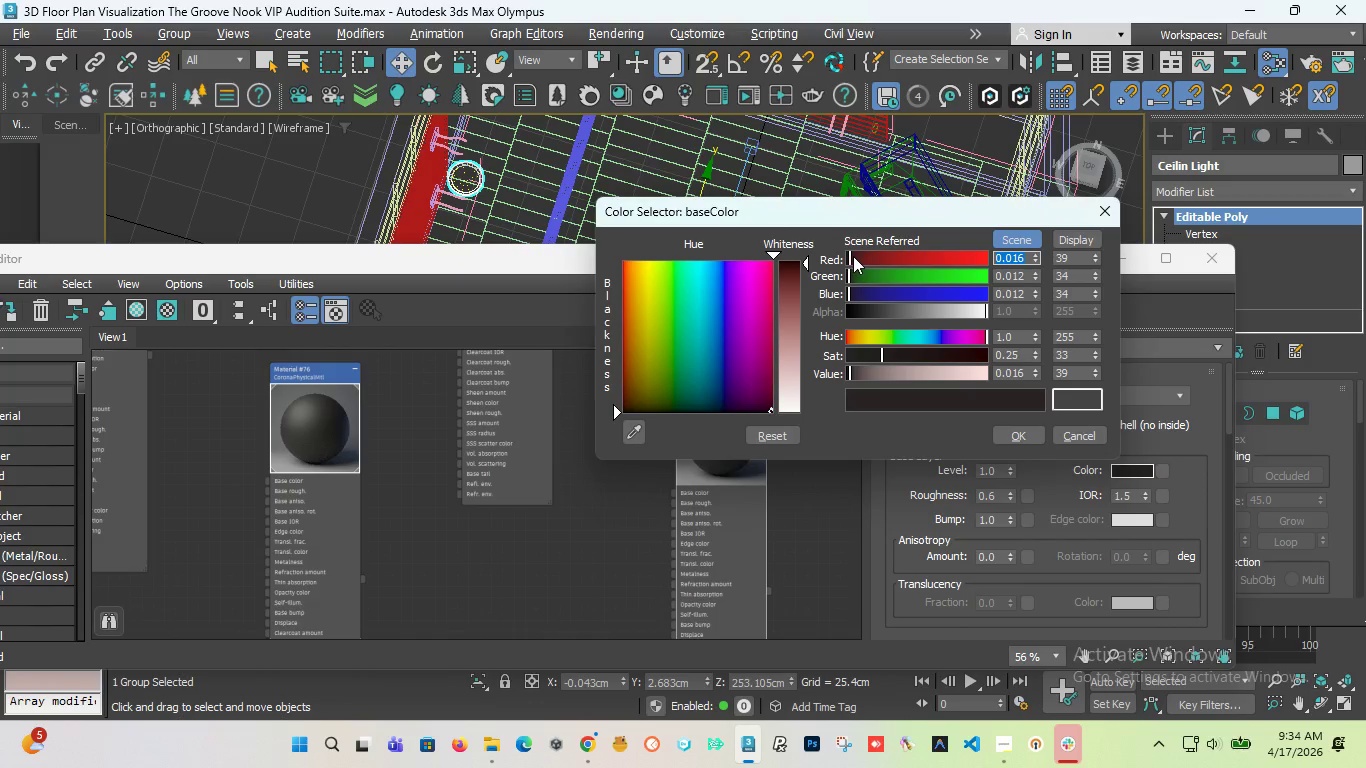 
left_click([852, 256])
 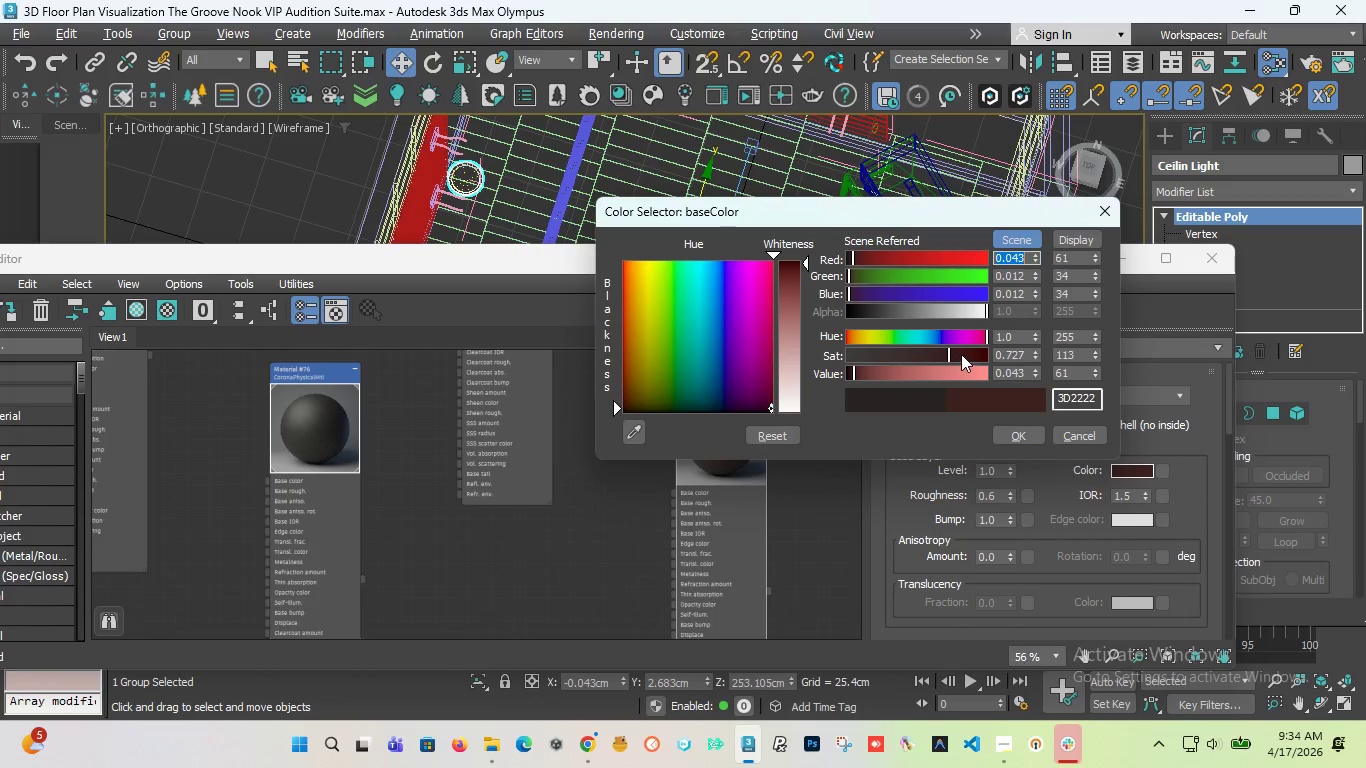 
double_click([975, 349])
 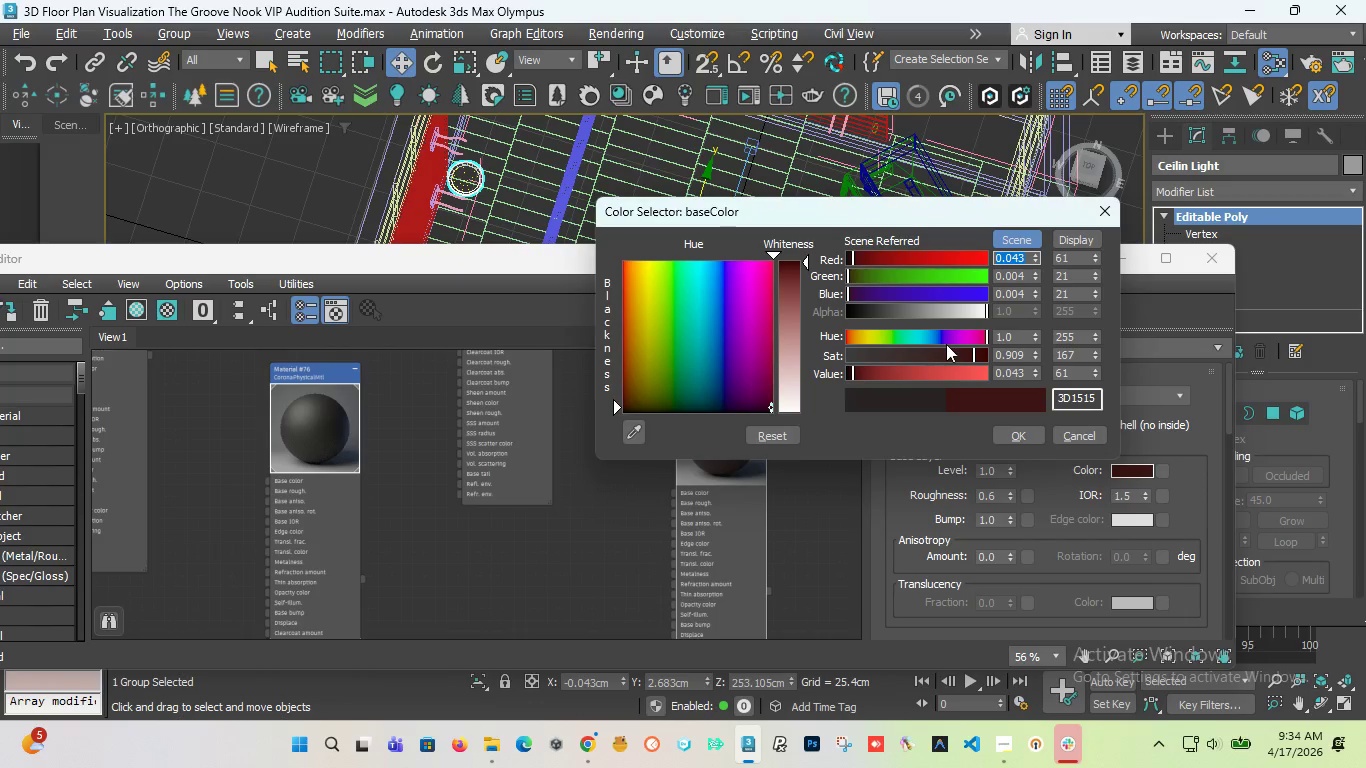 
left_click([1018, 435])
 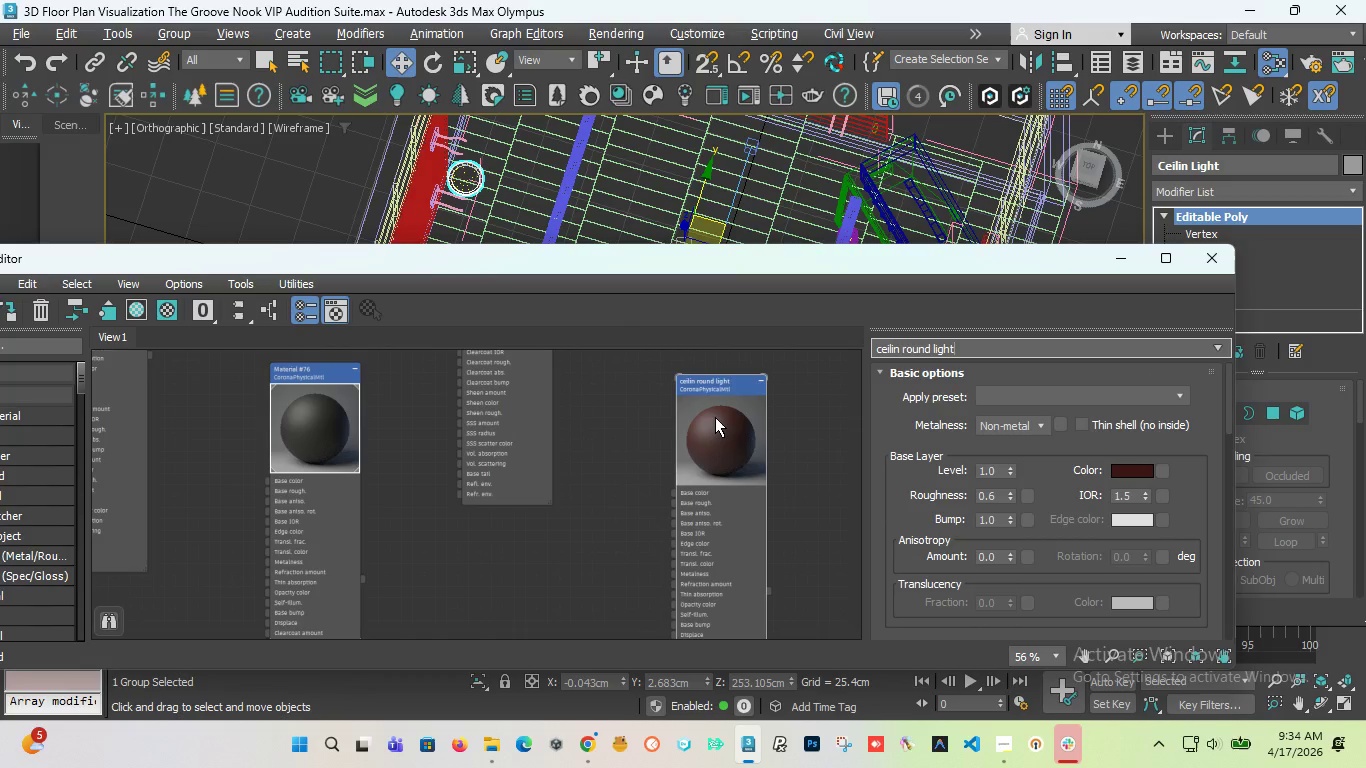 
left_click([713, 423])
 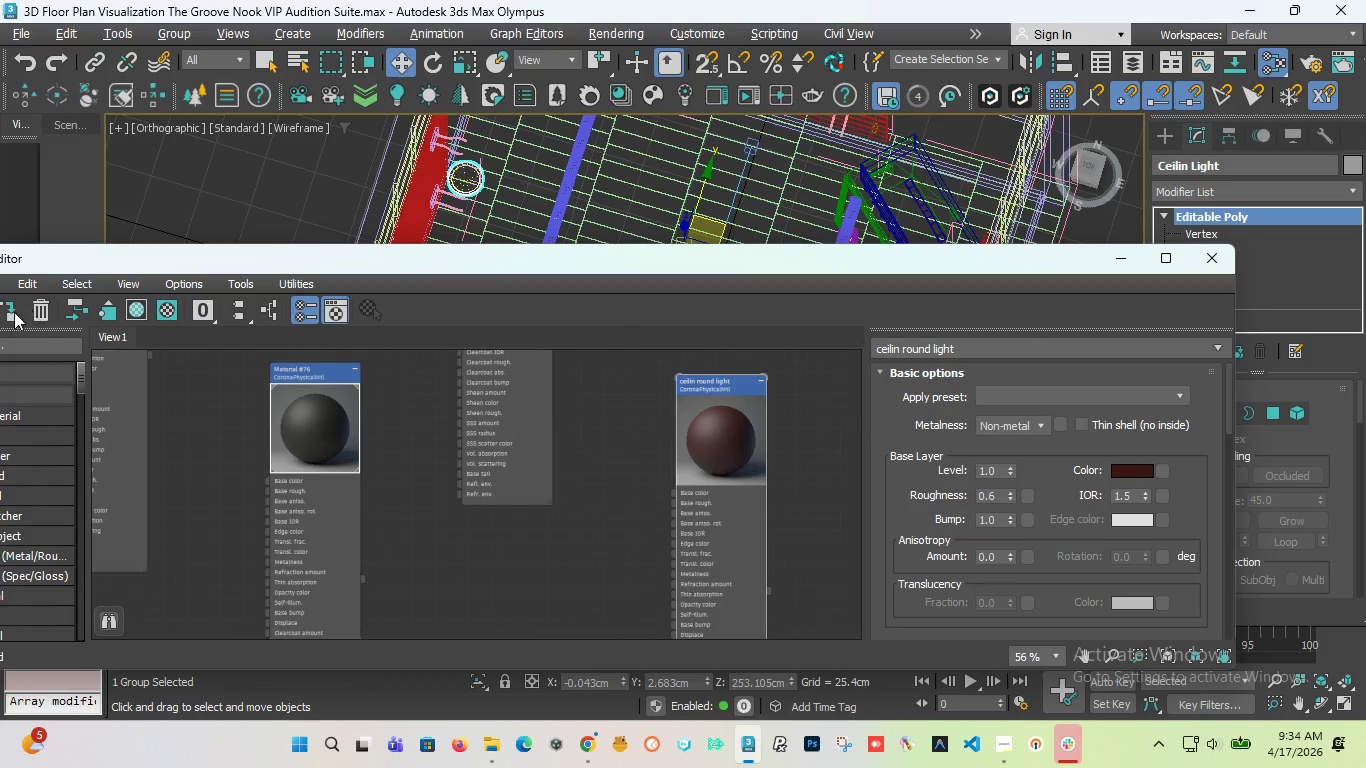 
left_click([8, 314])
 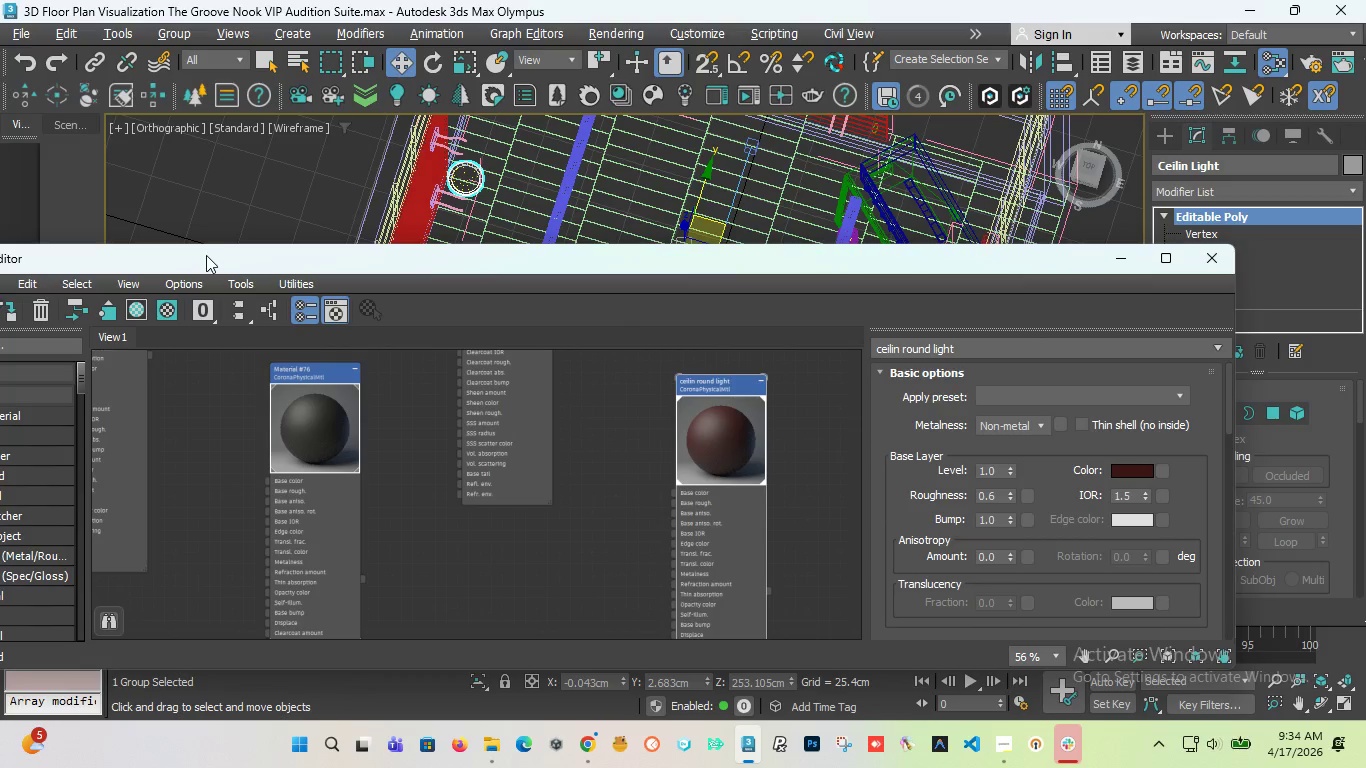 
left_click_drag(start_coordinate=[200, 255], to_coordinate=[886, 363])
 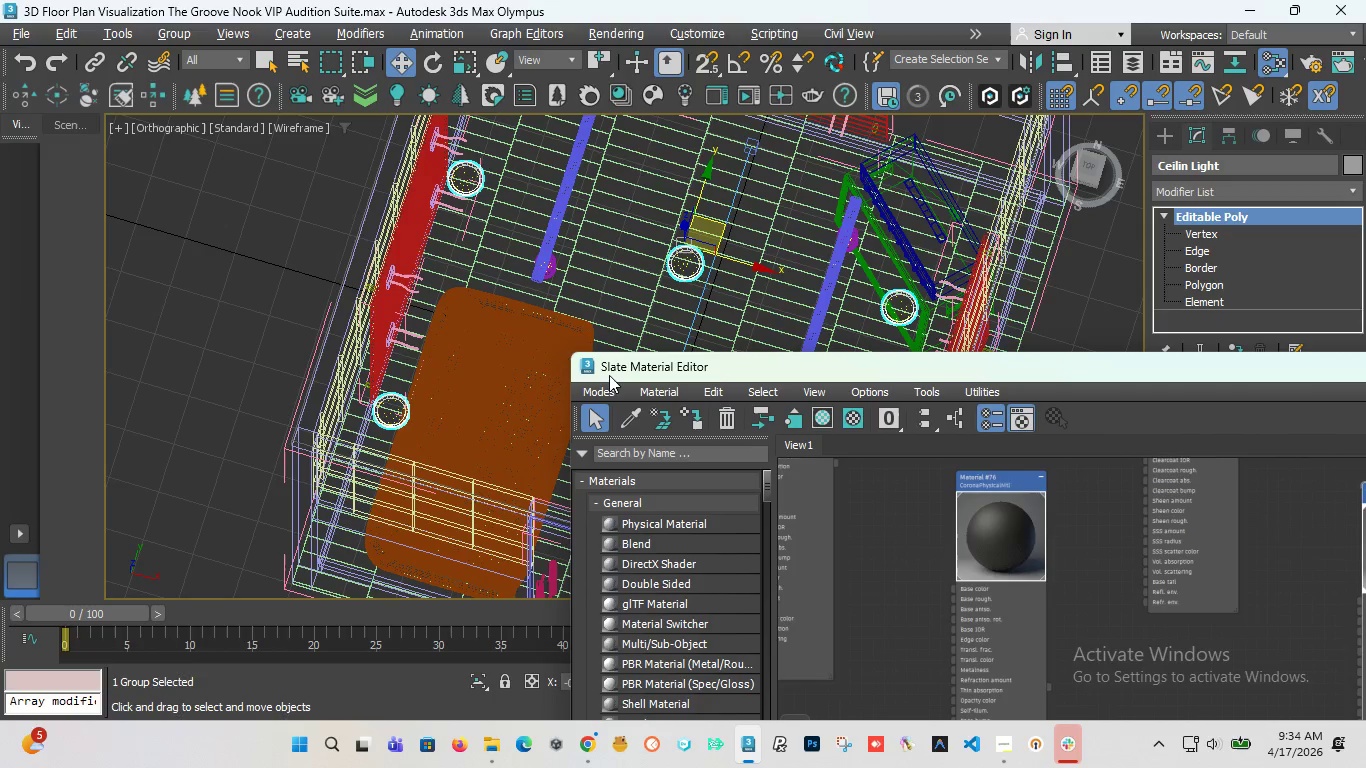 
left_click_drag(start_coordinate=[600, 371], to_coordinate=[749, 378])
 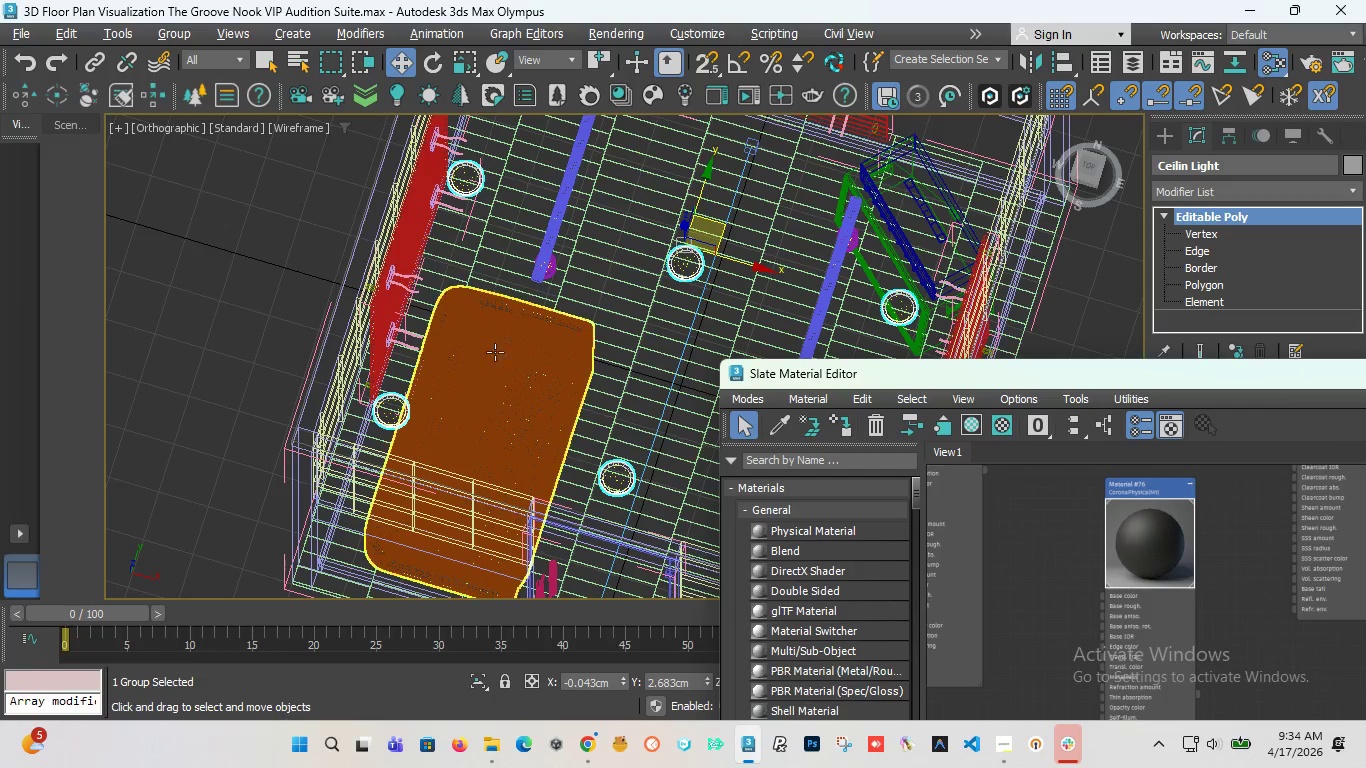 
scroll: coordinate [477, 296], scroll_direction: down, amount: 2.0
 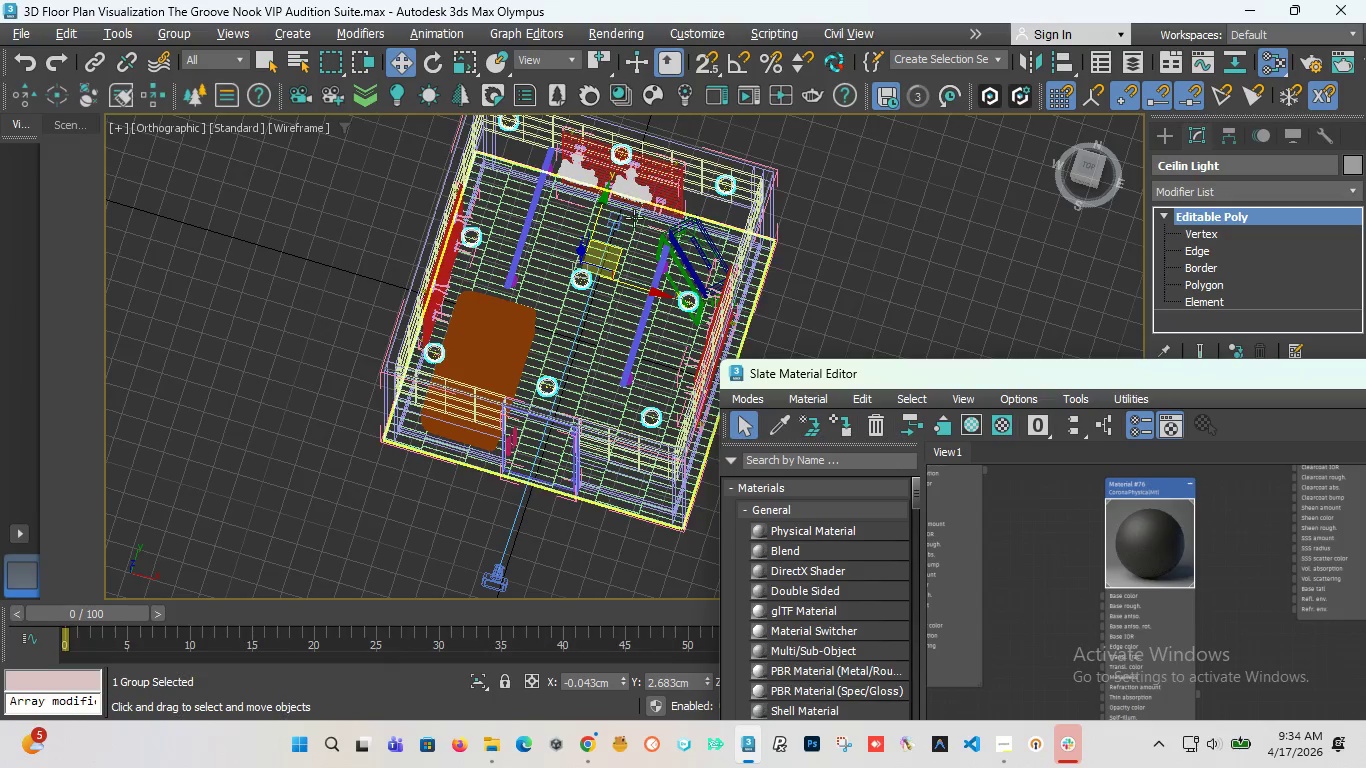 
scroll: coordinate [694, 188], scroll_direction: up, amount: 2.0
 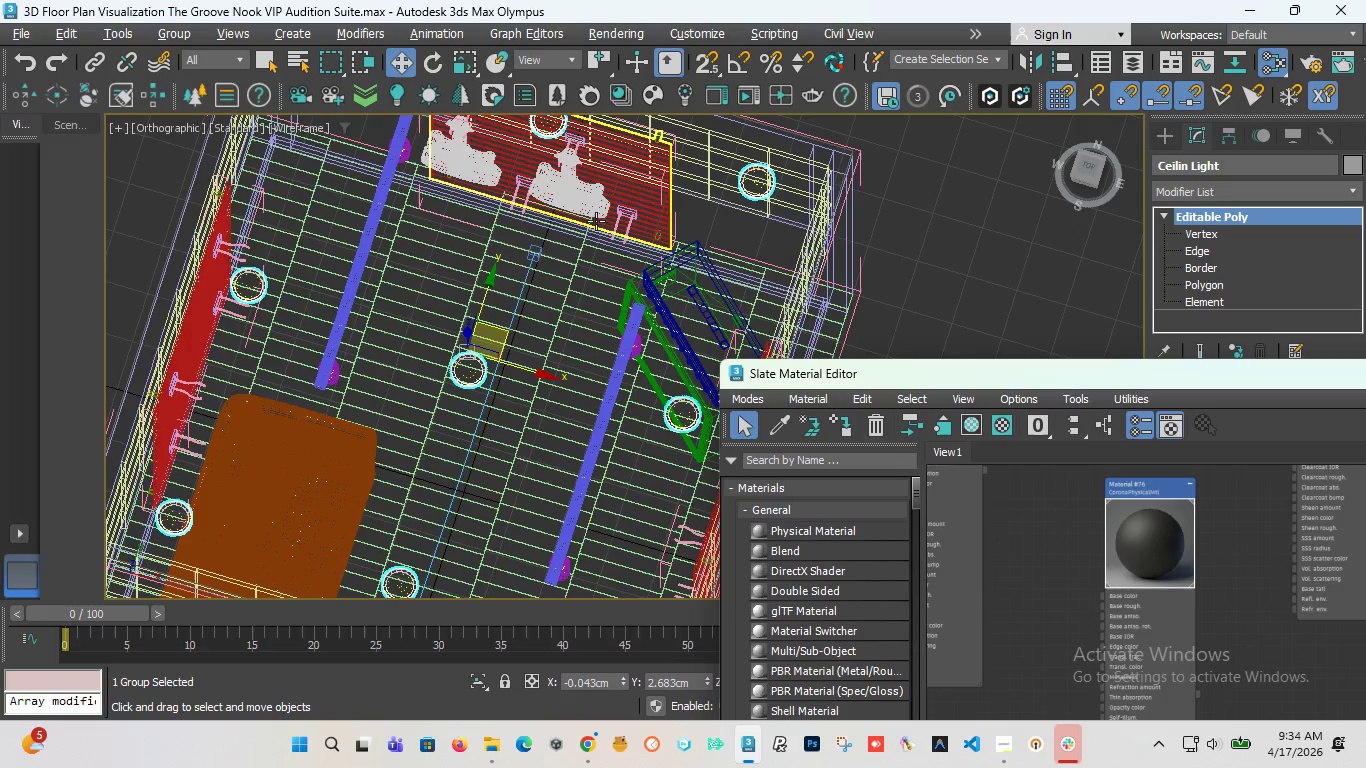 
scroll: coordinate [678, 220], scroll_direction: down, amount: 2.0
 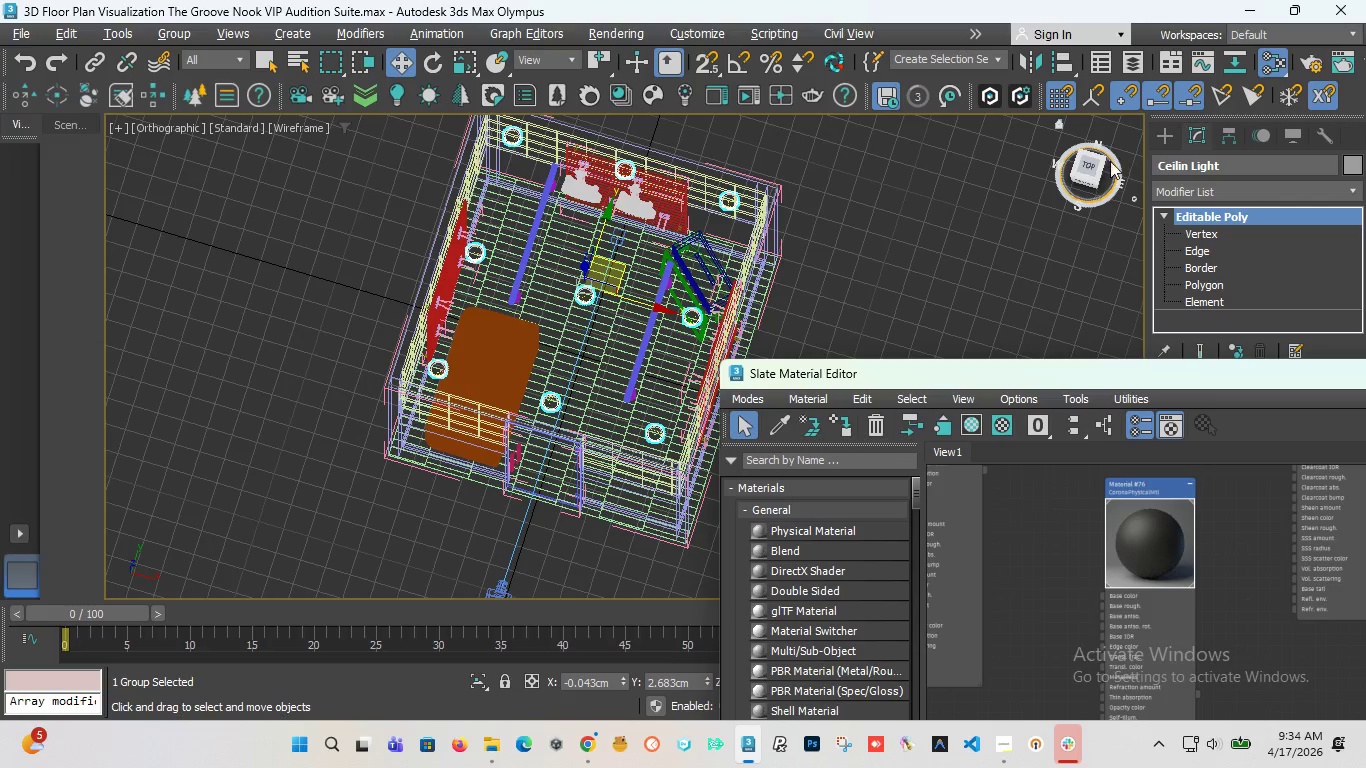 
left_click_drag(start_coordinate=[1089, 168], to_coordinate=[143, 164])
 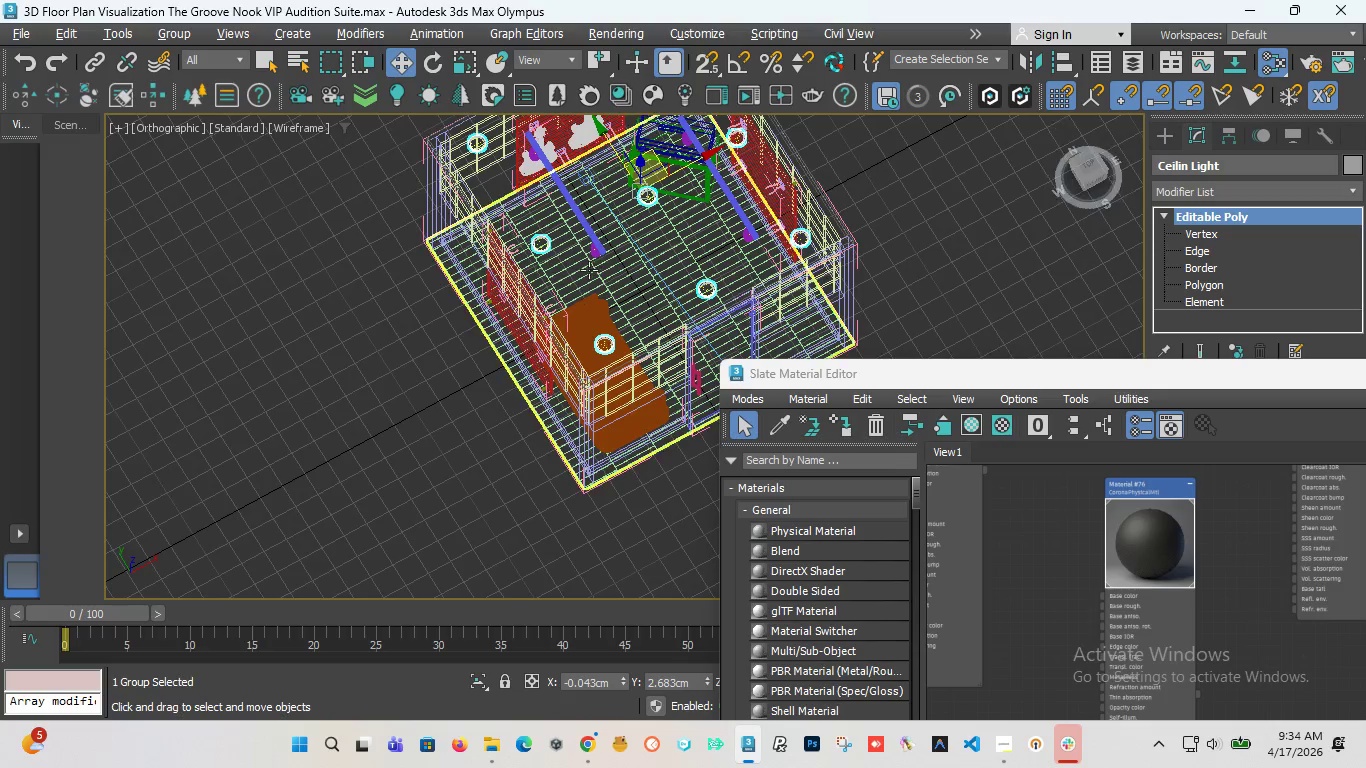 
scroll: coordinate [589, 270], scroll_direction: down, amount: 2.0
 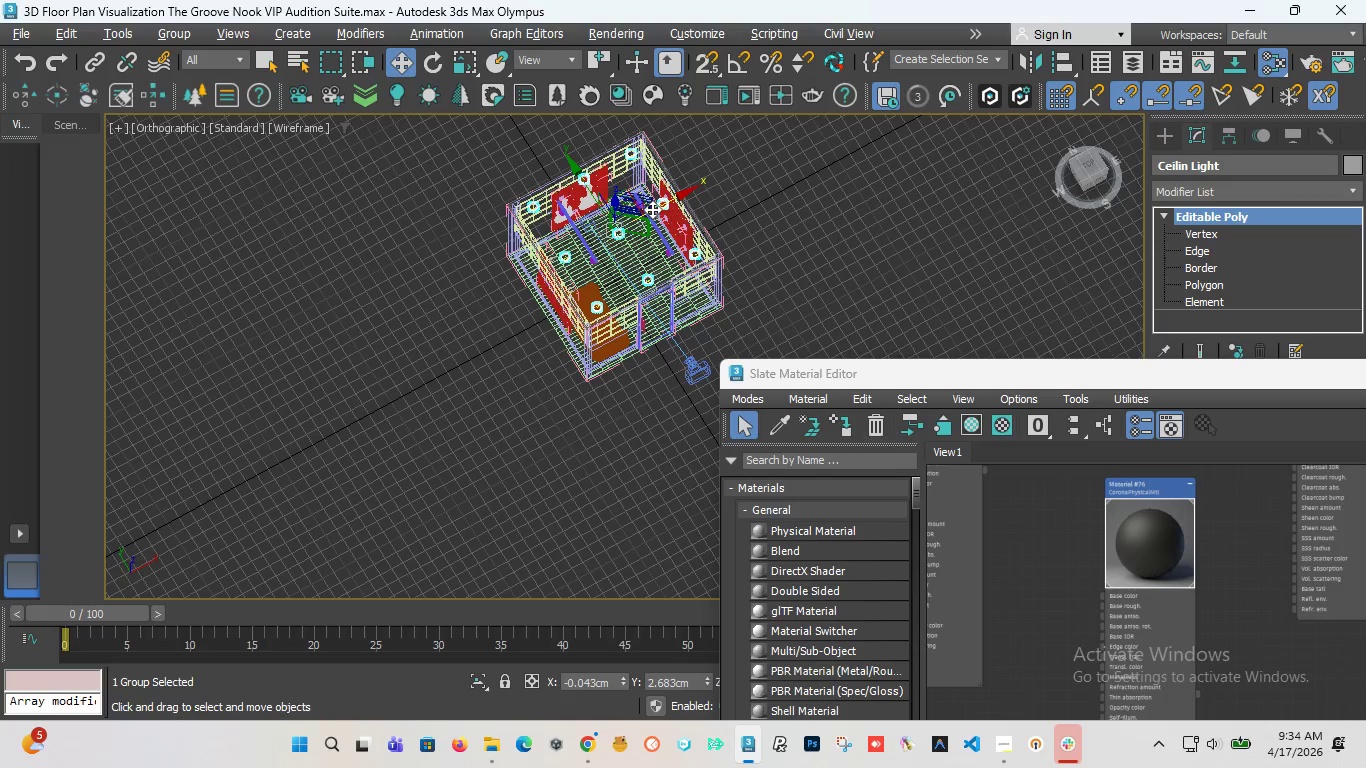 
scroll: coordinate [606, 201], scroll_direction: up, amount: 4.0
 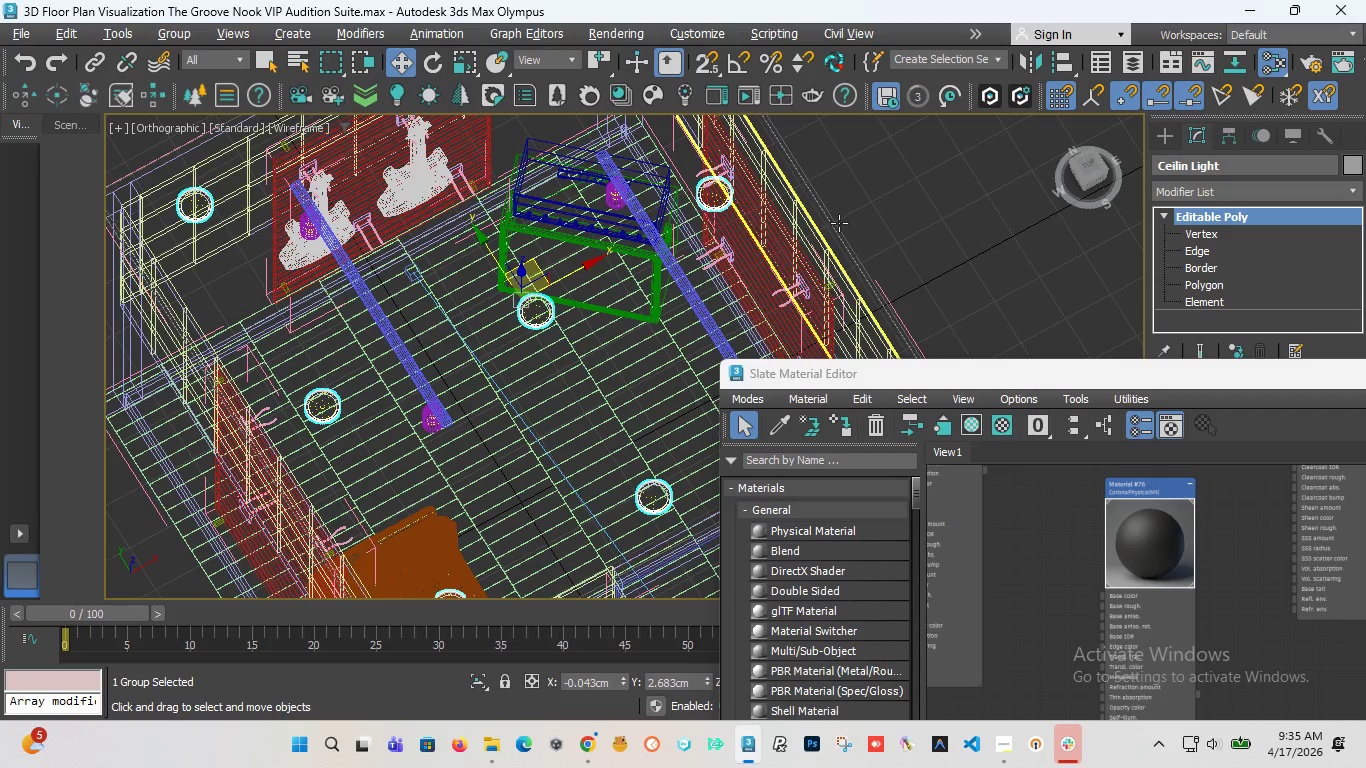 
wait(5.85)
 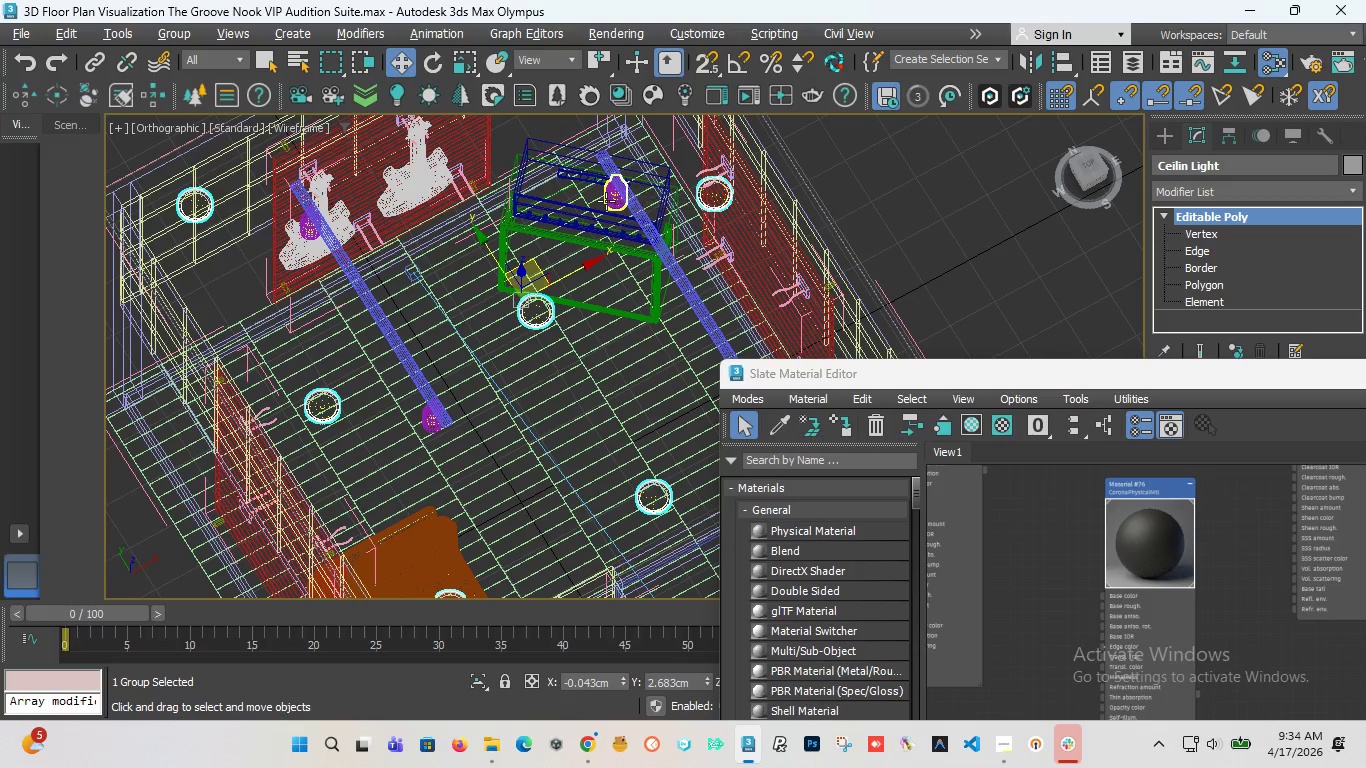 
left_click([1168, 129])
 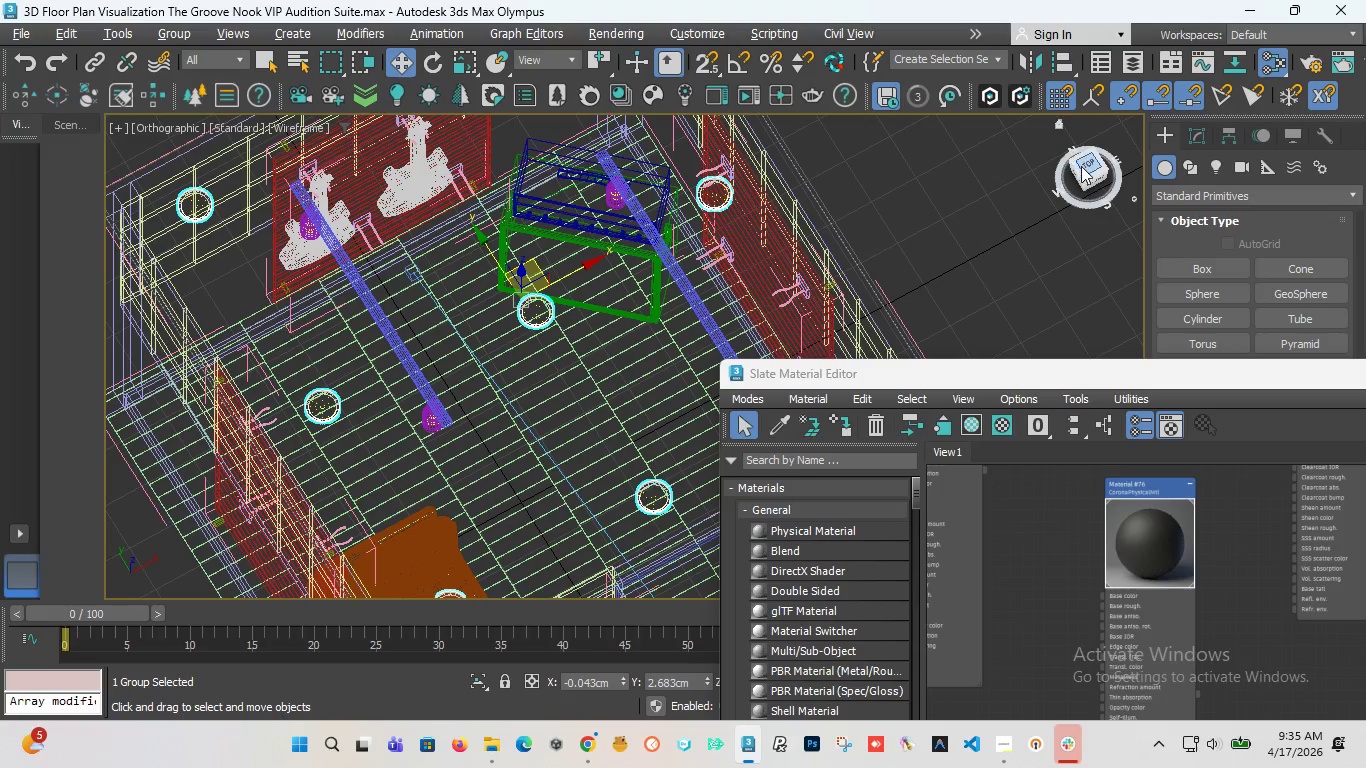 
left_click_drag(start_coordinate=[1084, 163], to_coordinate=[975, 148])
 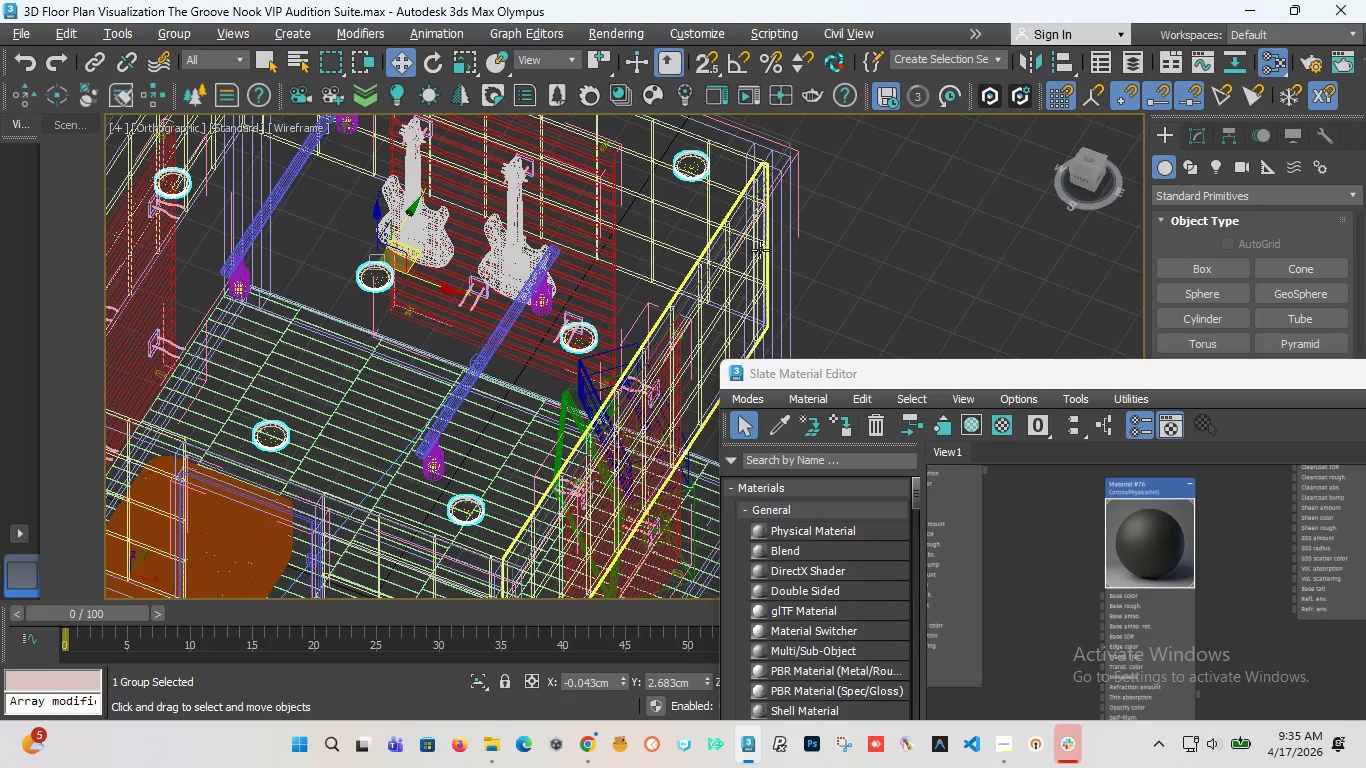 
scroll: coordinate [760, 250], scroll_direction: down, amount: 1.0
 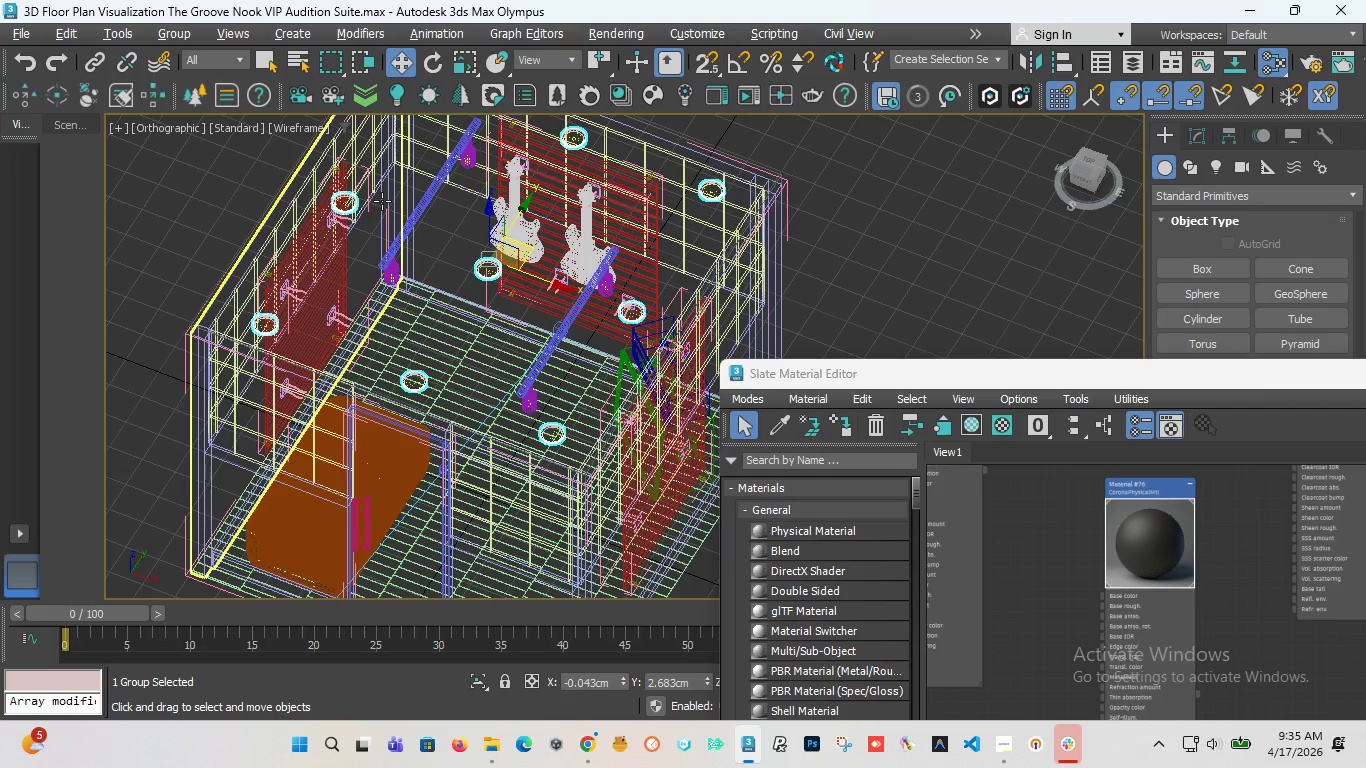 
left_click([382, 201])
 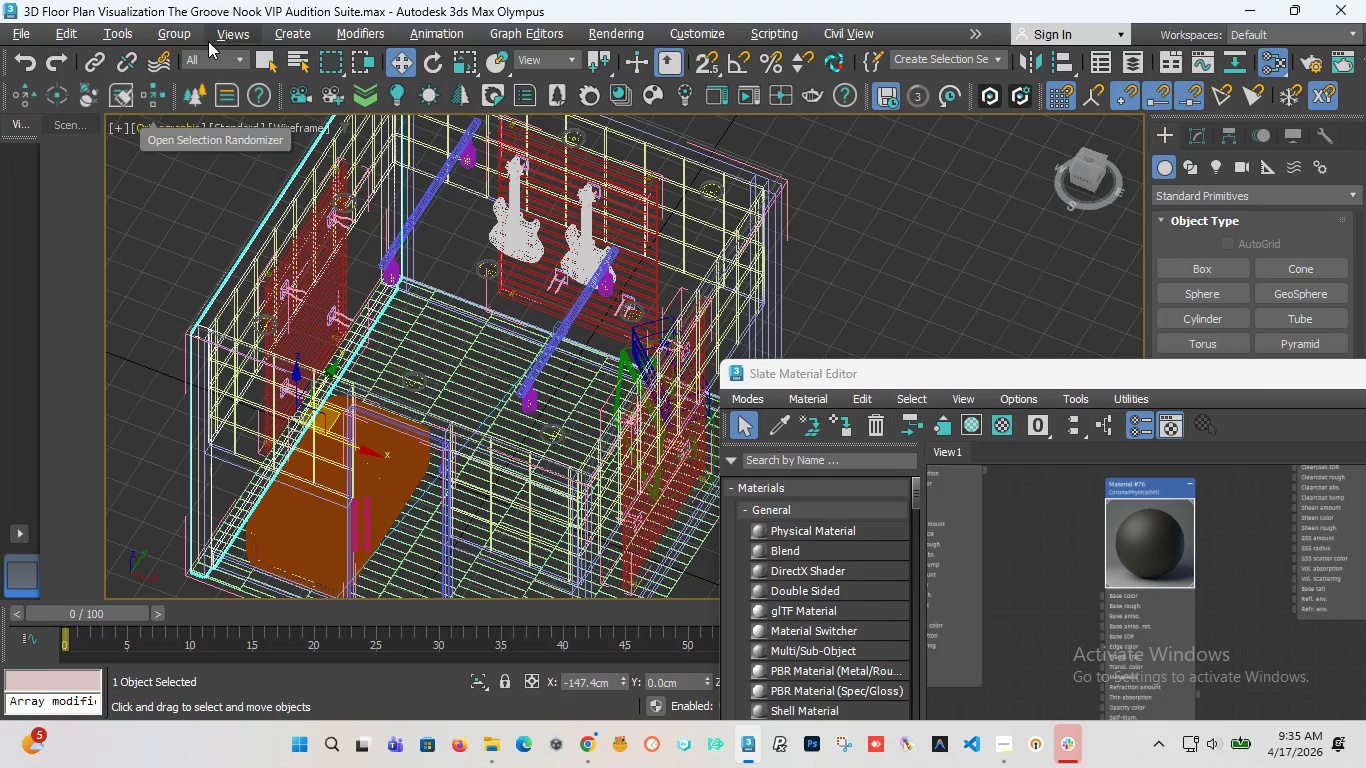 
left_click([172, 33])
 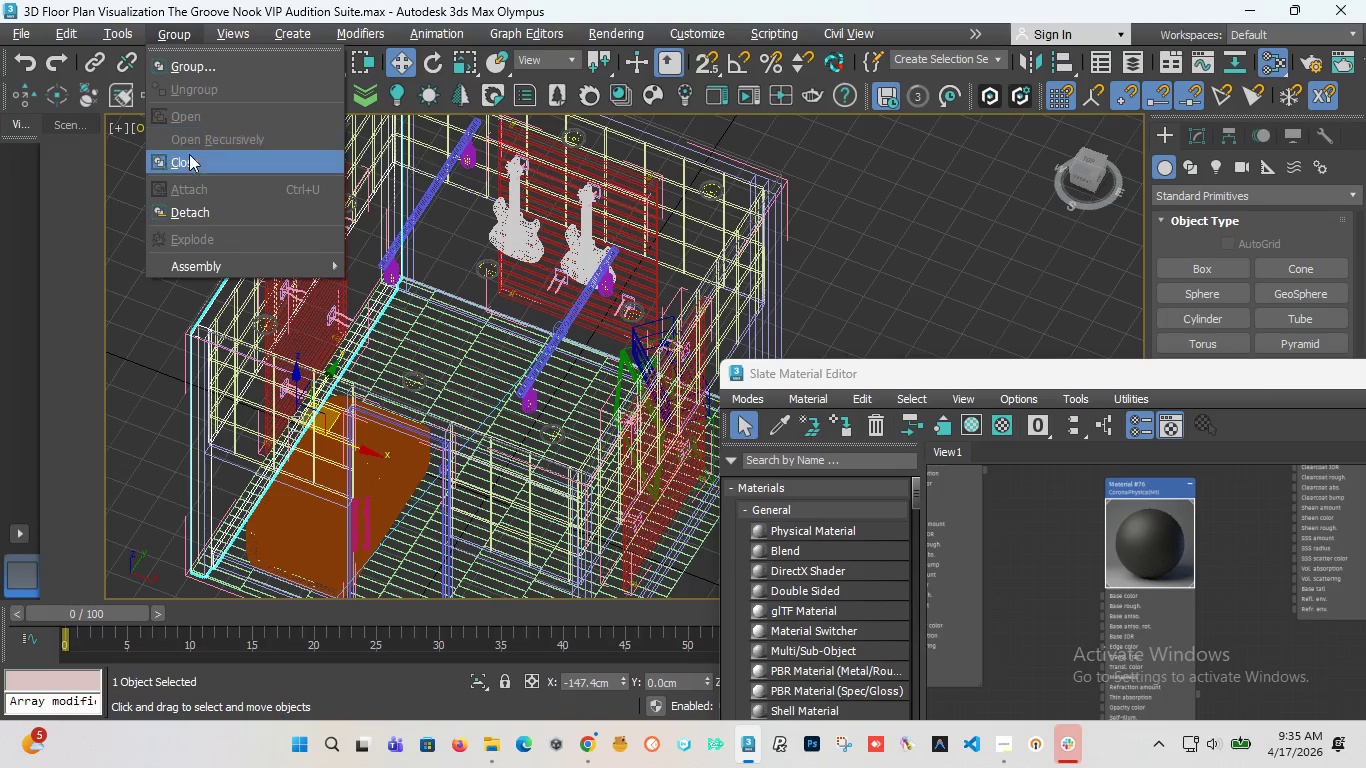 
left_click([189, 157])
 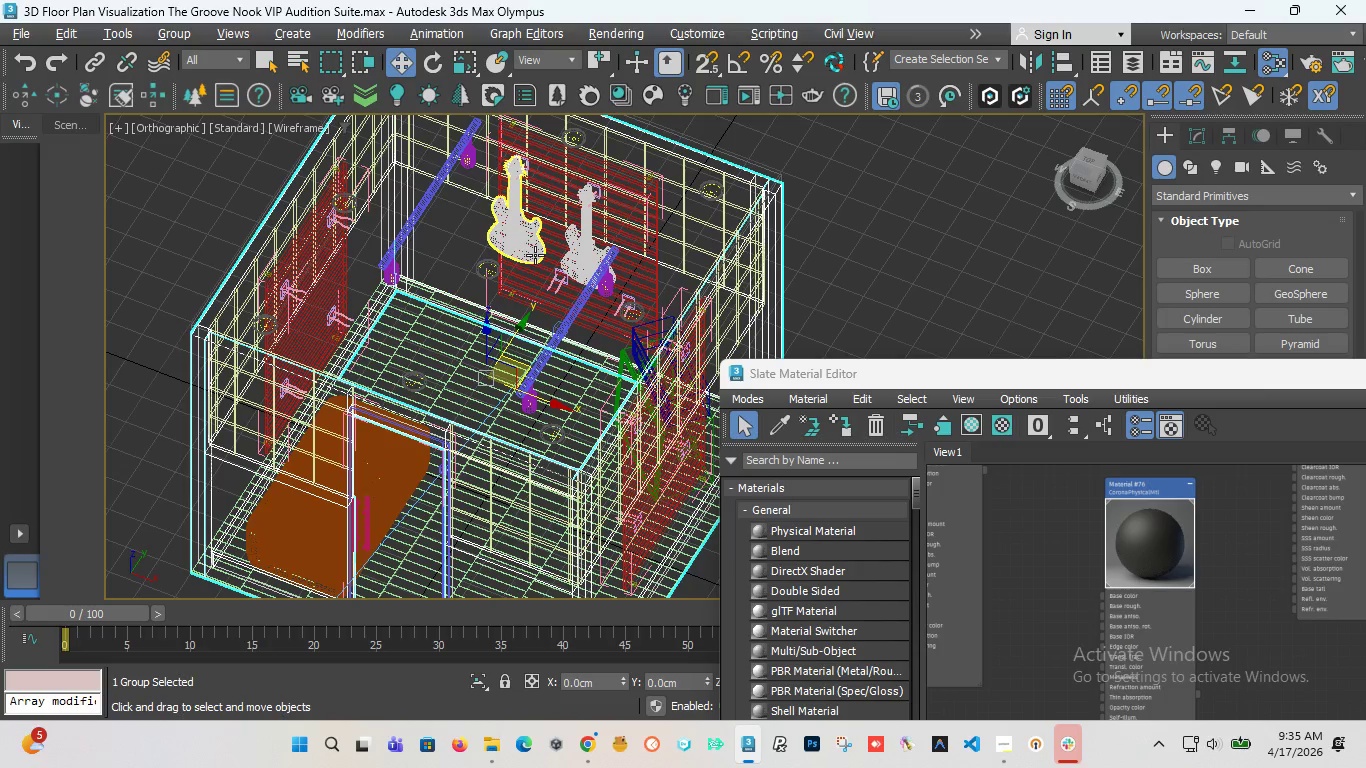 
key(Alt+Q)
 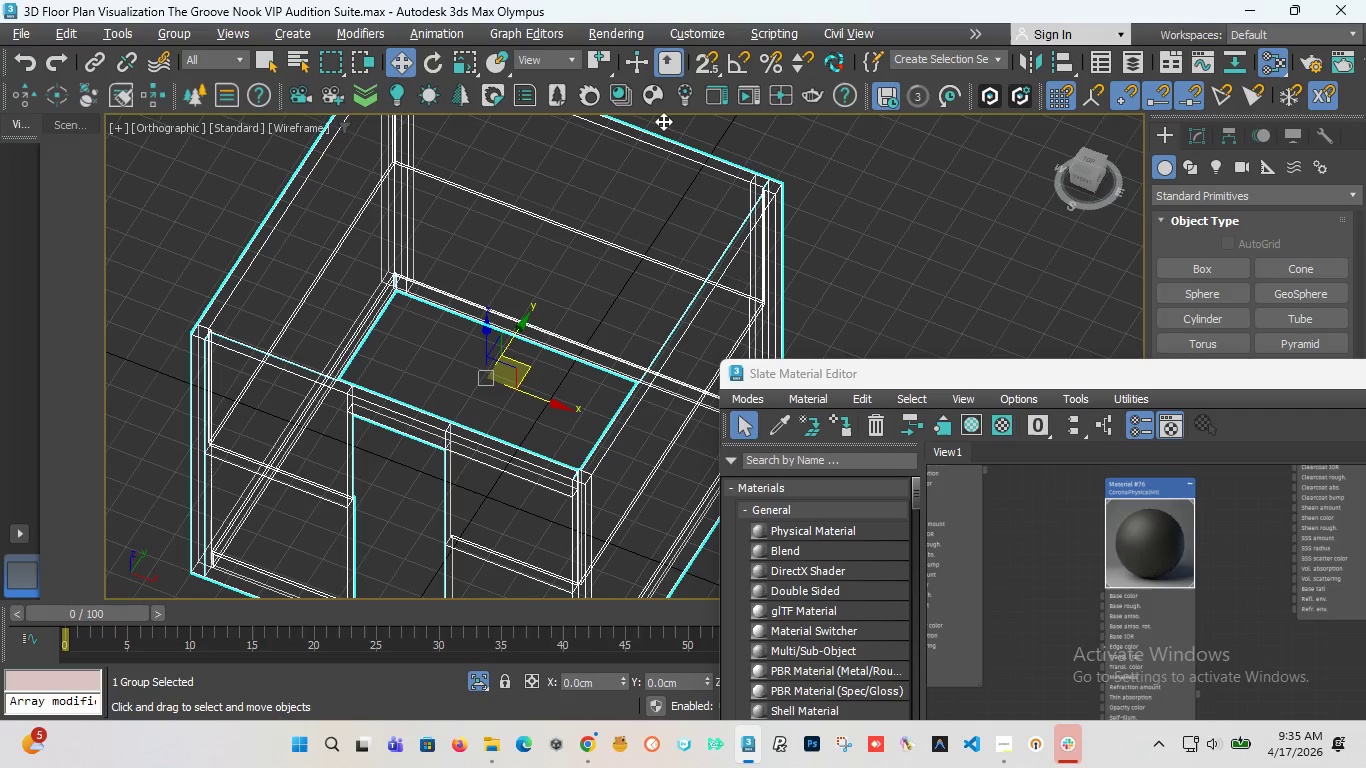 
scroll: coordinate [503, 227], scroll_direction: down, amount: 2.0
 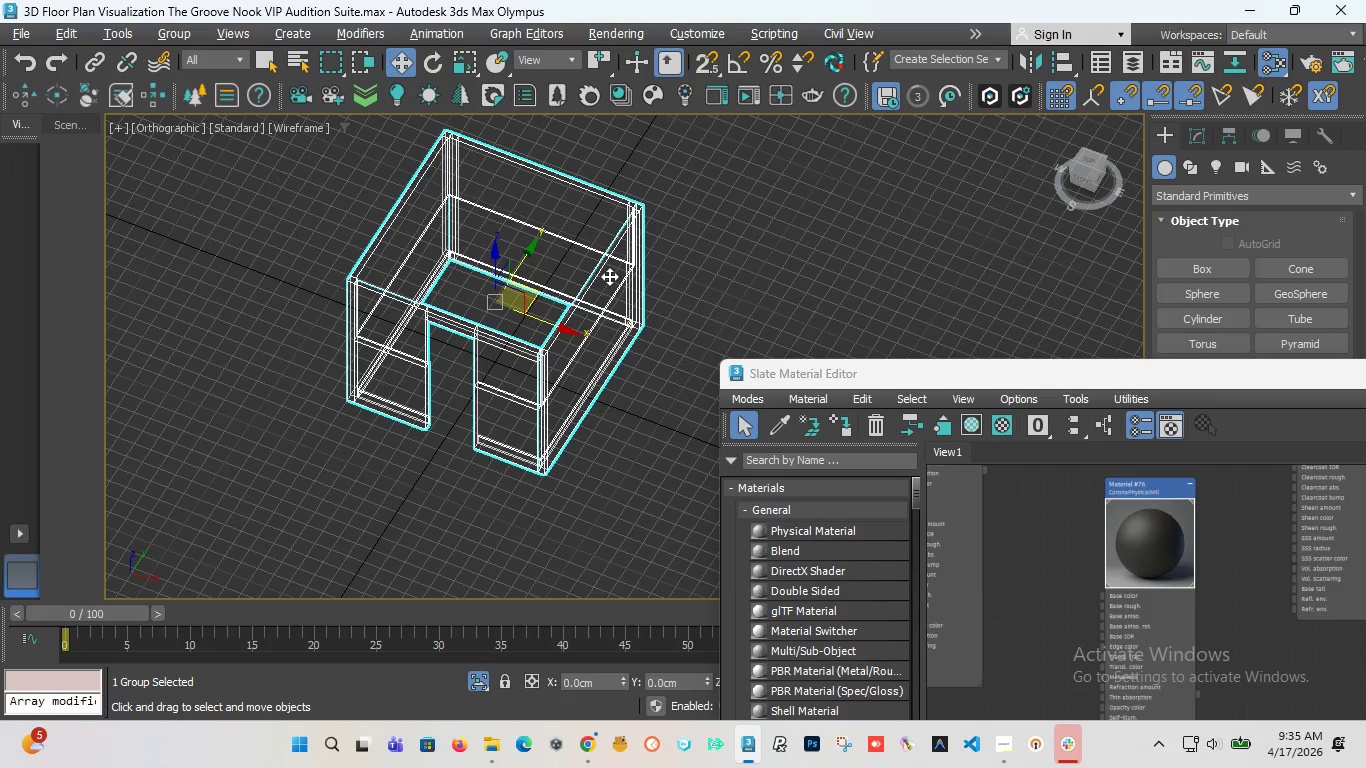 
key(F3)
 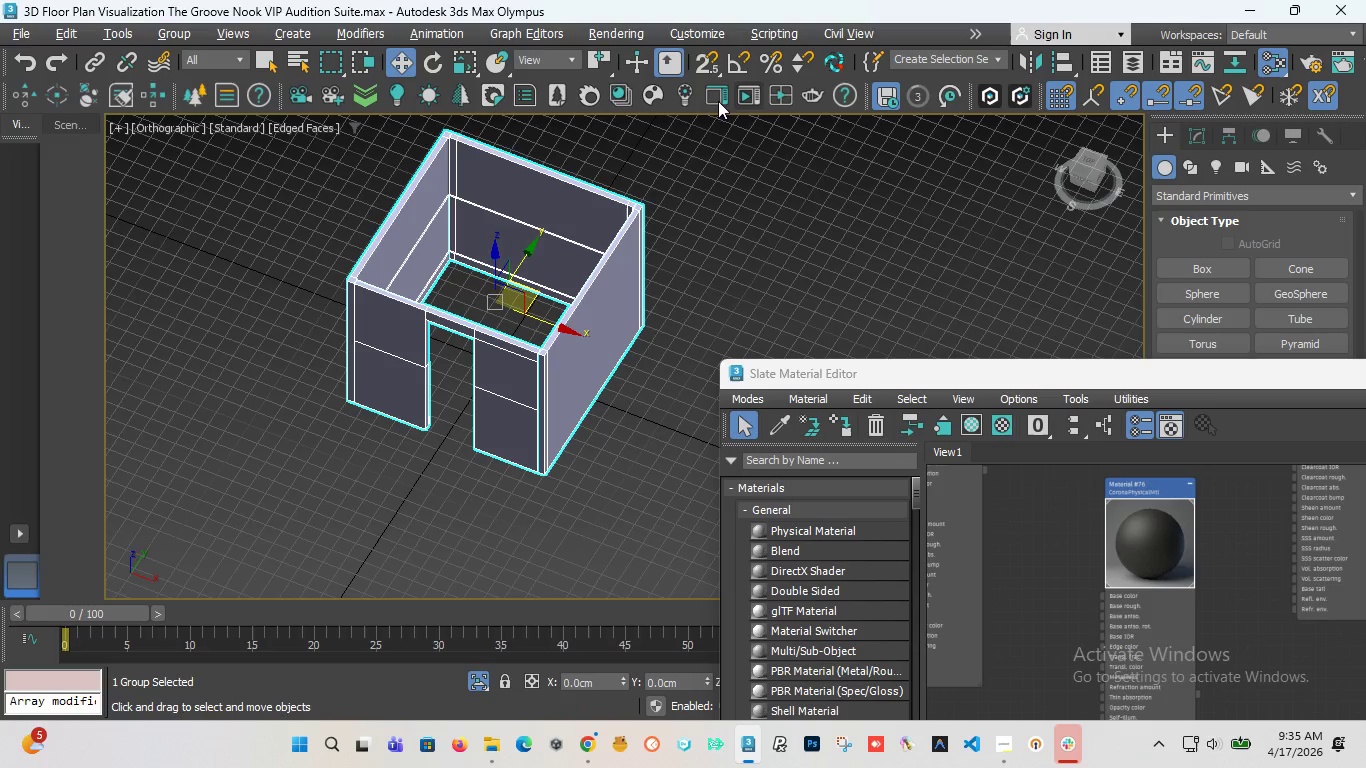 
wait(9.55)
 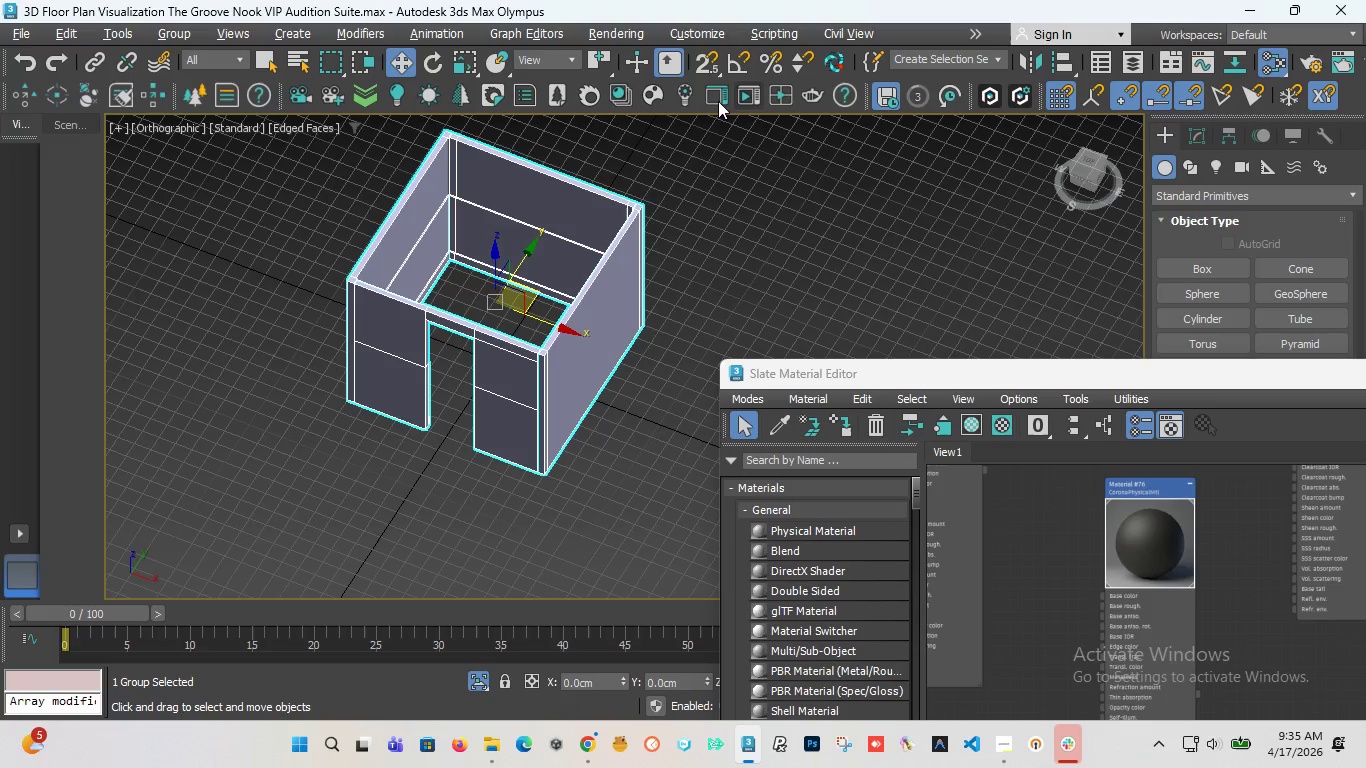 
mouse_move([609, 96])
 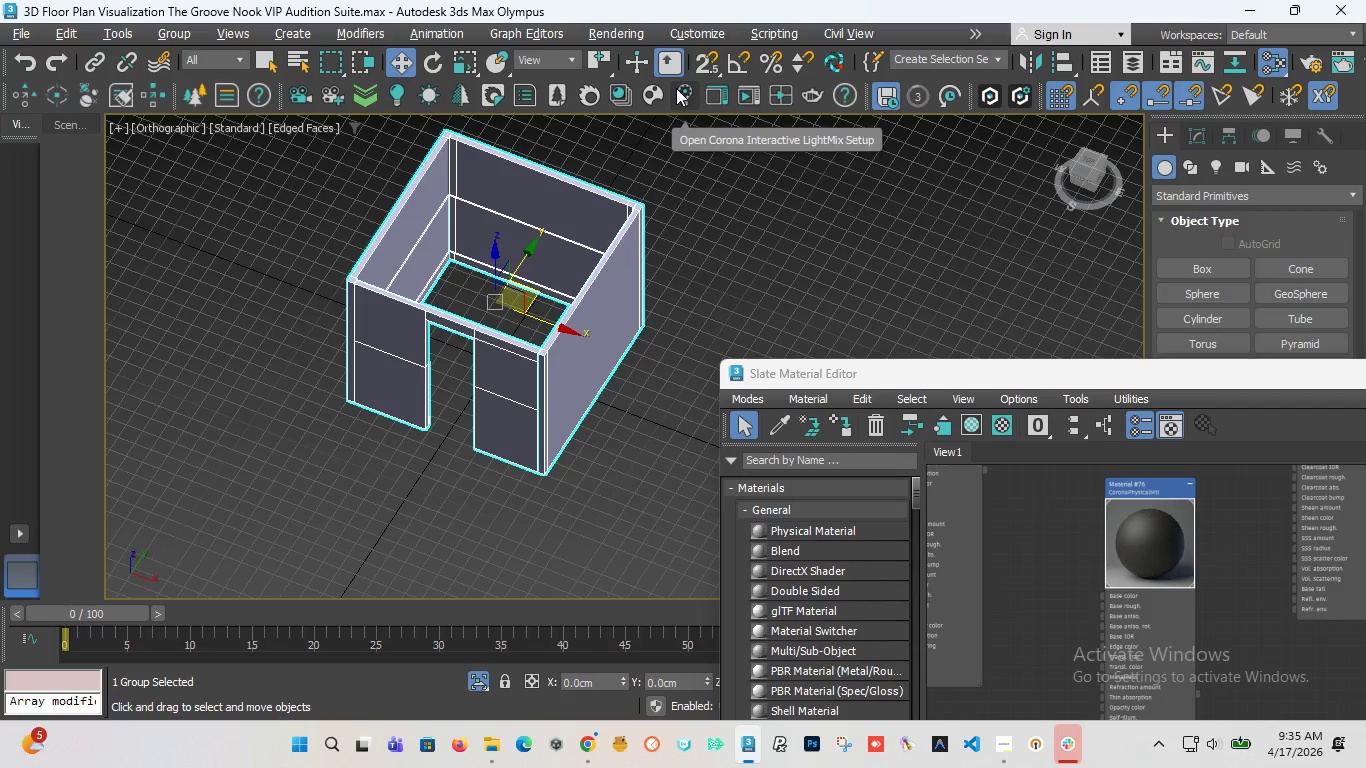 
left_click([658, 93])
 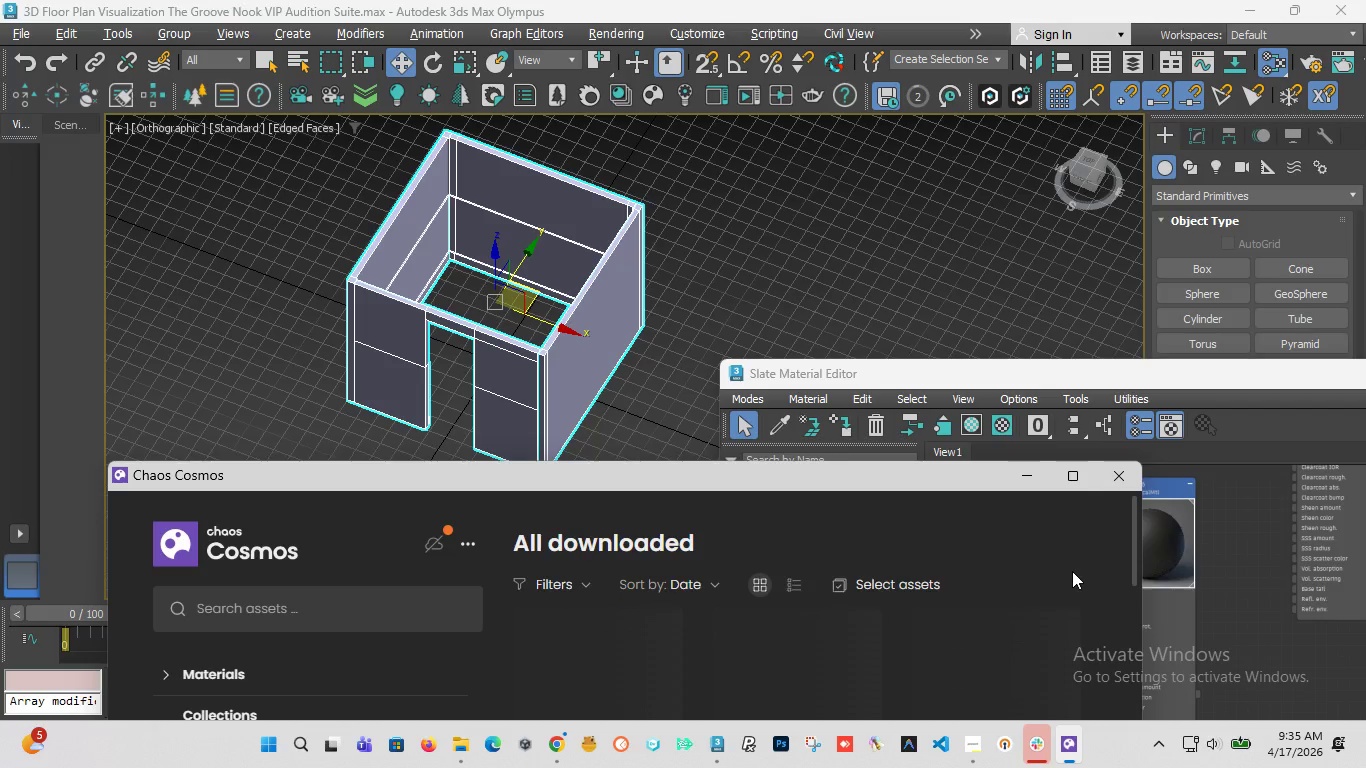 
wait(16.42)
 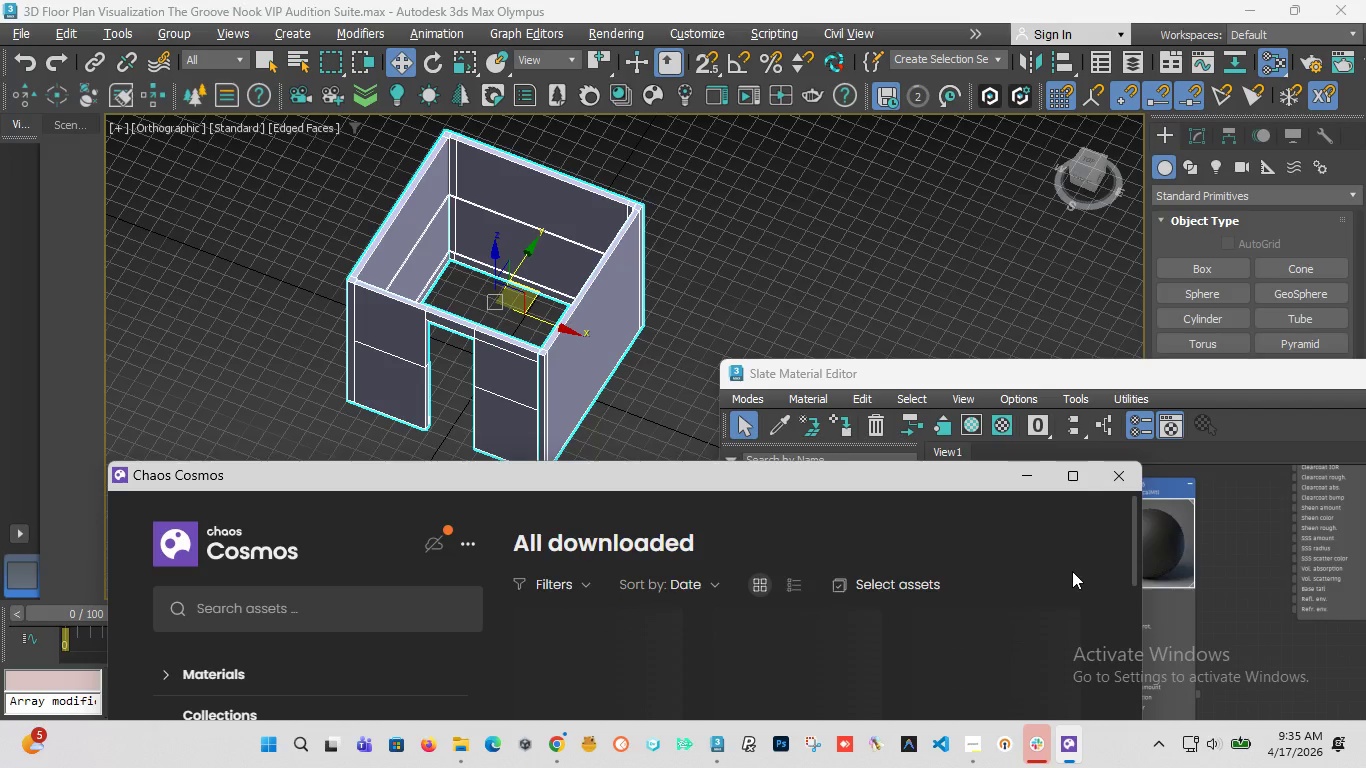 
left_click_drag(start_coordinate=[852, 480], to_coordinate=[763, 271])
 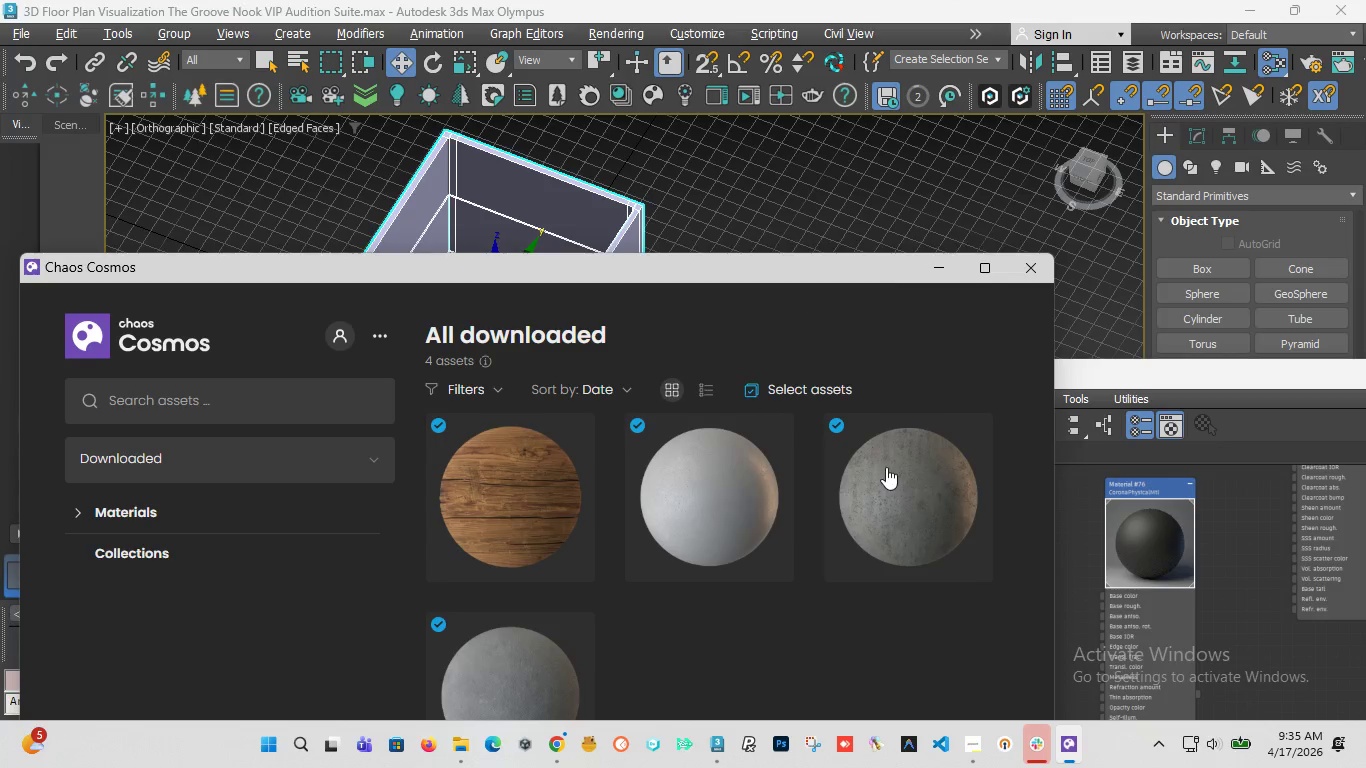 
mouse_move([856, 459])
 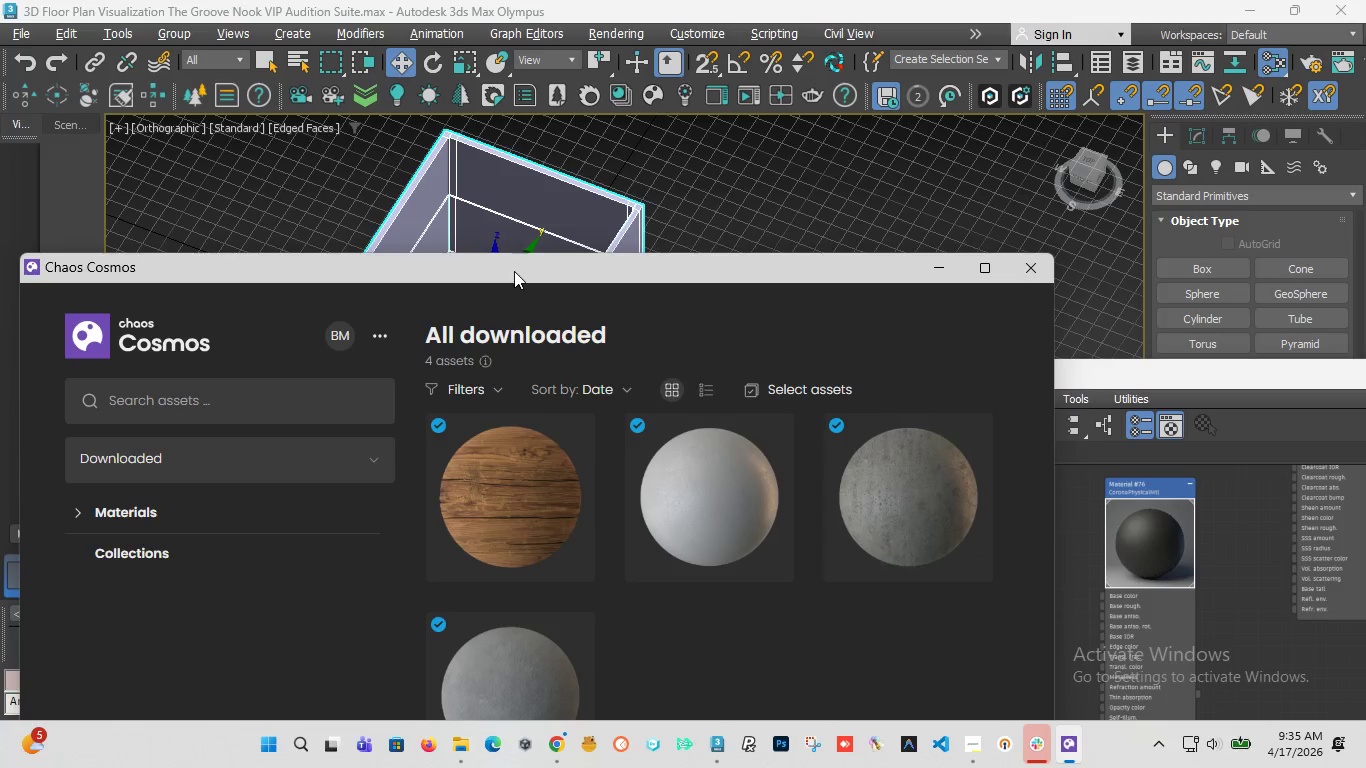 
left_click_drag(start_coordinate=[514, 271], to_coordinate=[443, 424])
 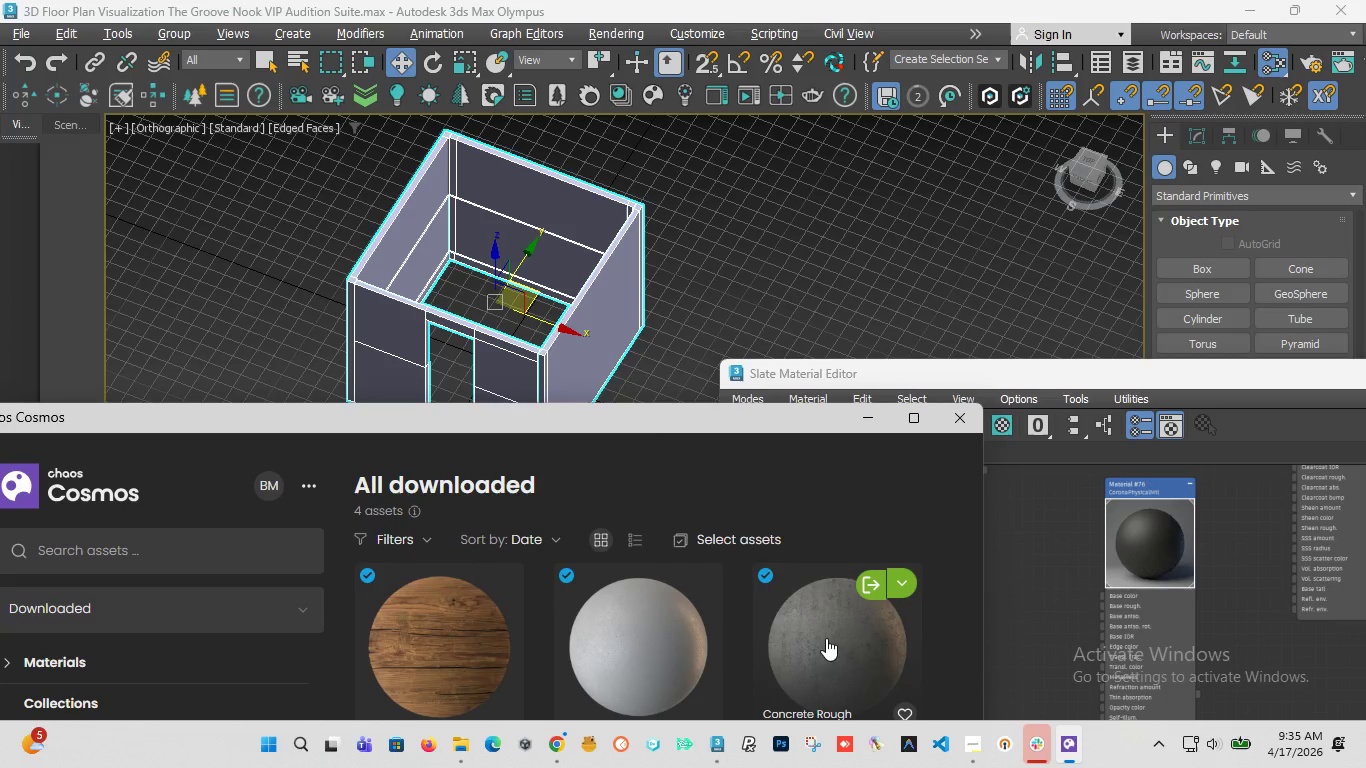 
left_click_drag(start_coordinate=[826, 638], to_coordinate=[607, 282])
 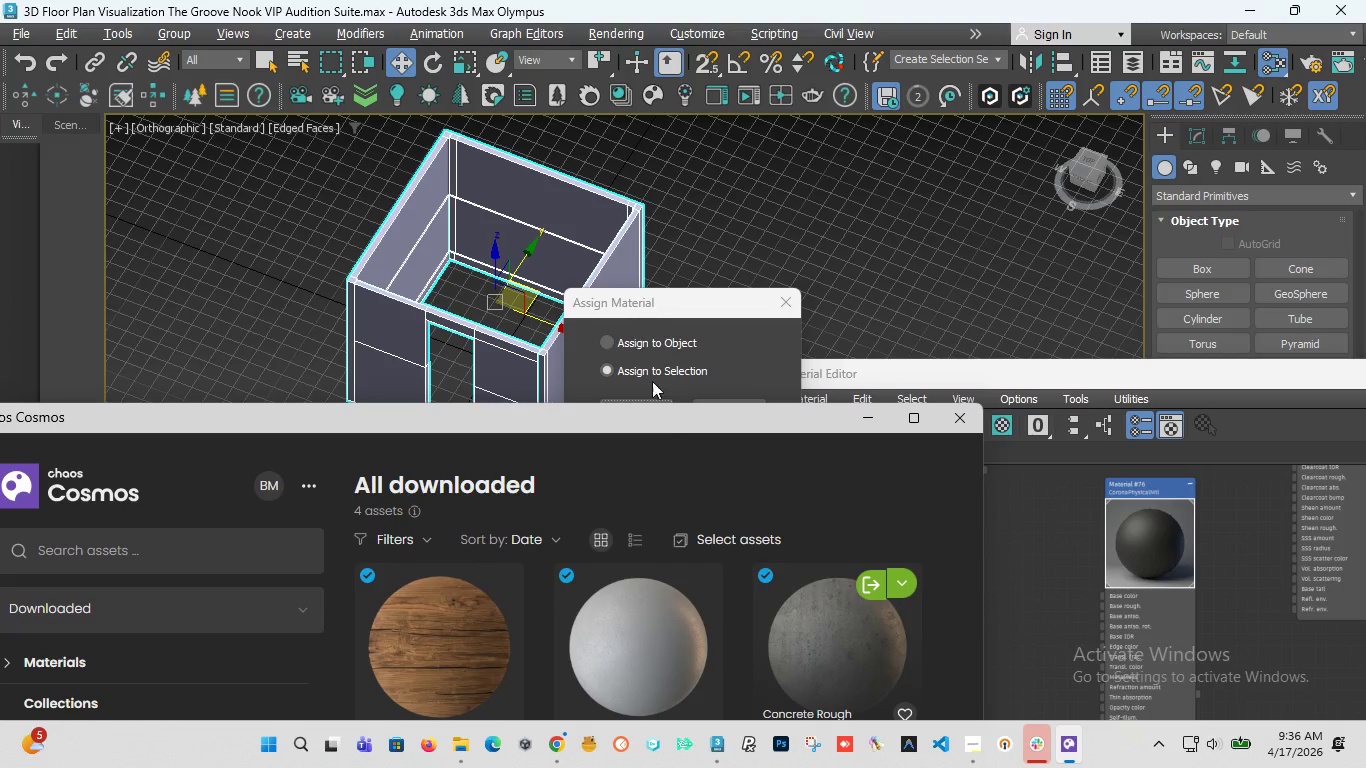 
left_click_drag(start_coordinate=[662, 417], to_coordinate=[665, 551])
 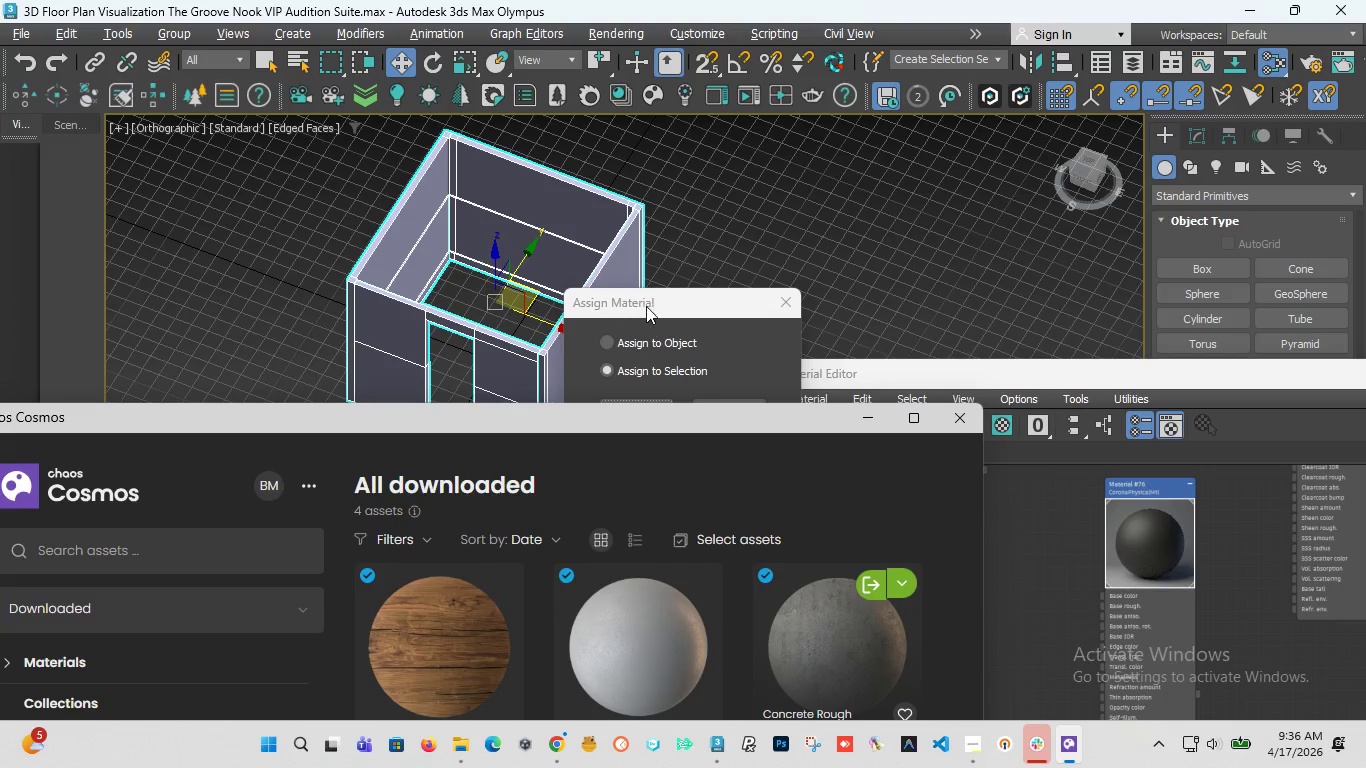 
left_click([646, 306])
 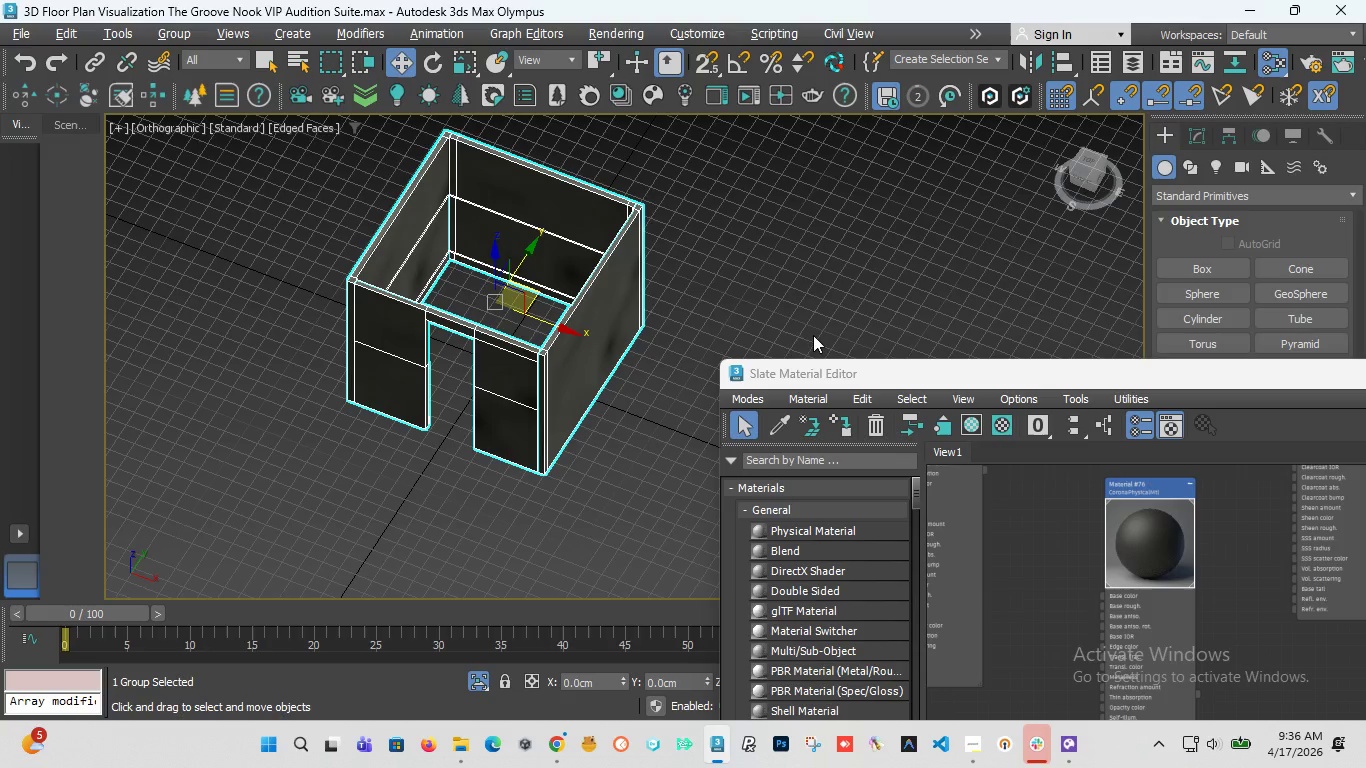 
scroll: coordinate [1112, 514], scroll_direction: down, amount: 7.0
 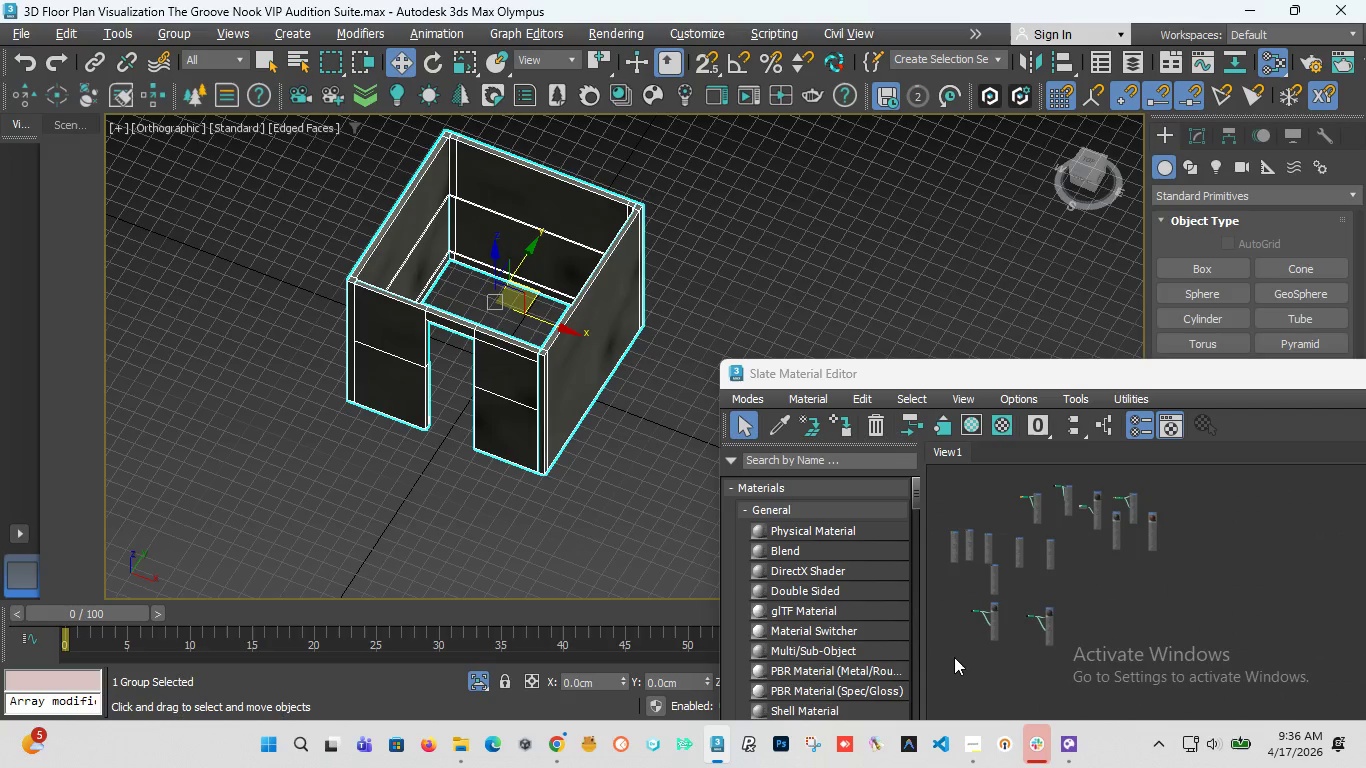 
left_click_drag(start_coordinate=[943, 655], to_coordinate=[1212, 465])
 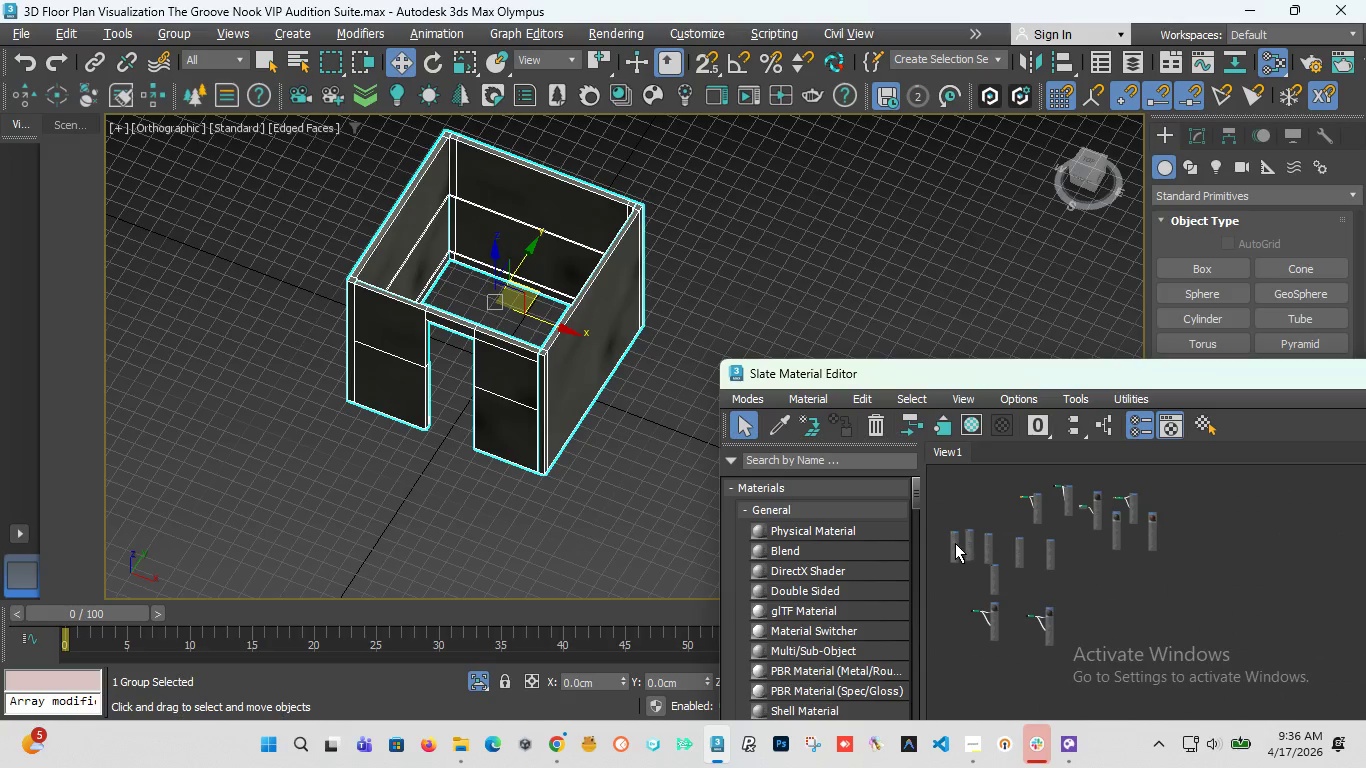 
left_click_drag(start_coordinate=[955, 543], to_coordinate=[1297, 543])
 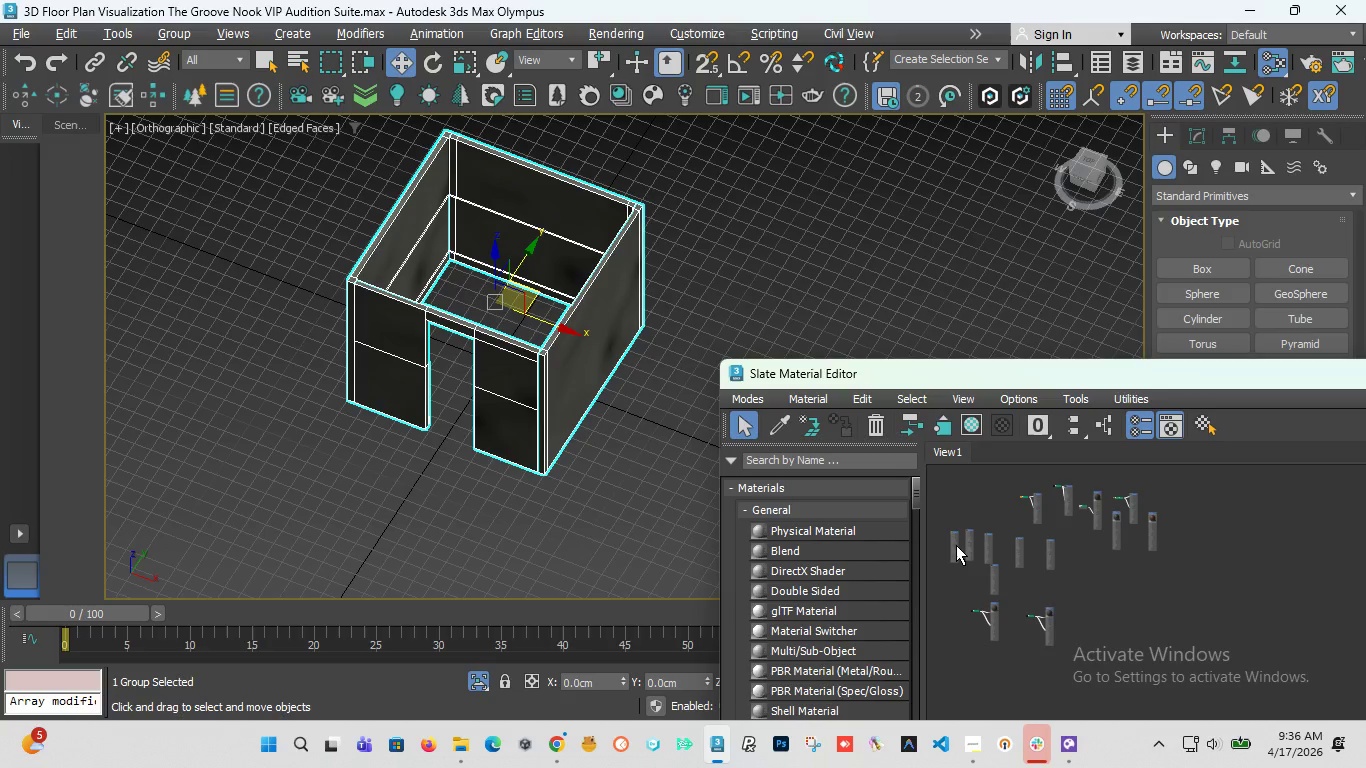 
wait(6.34)
 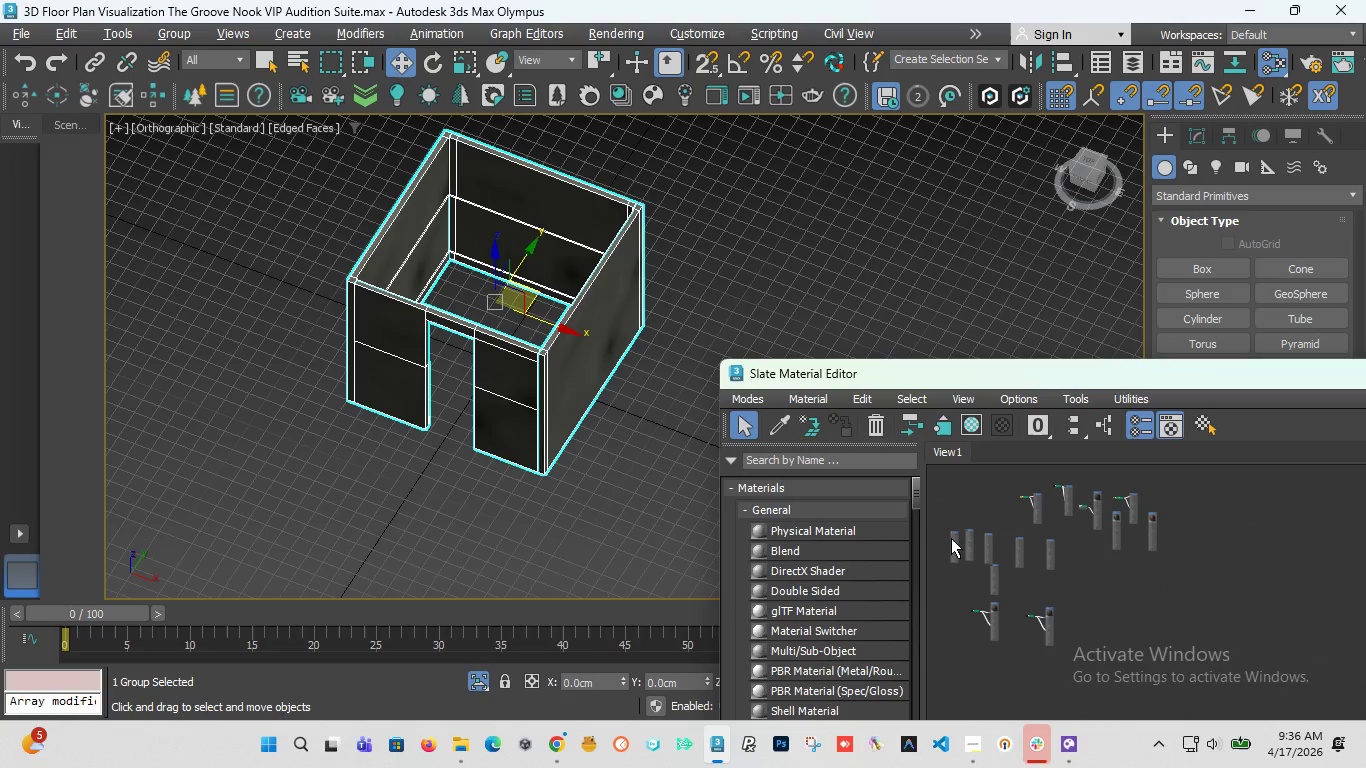 
left_click_drag(start_coordinate=[956, 545], to_coordinate=[1266, 585])
 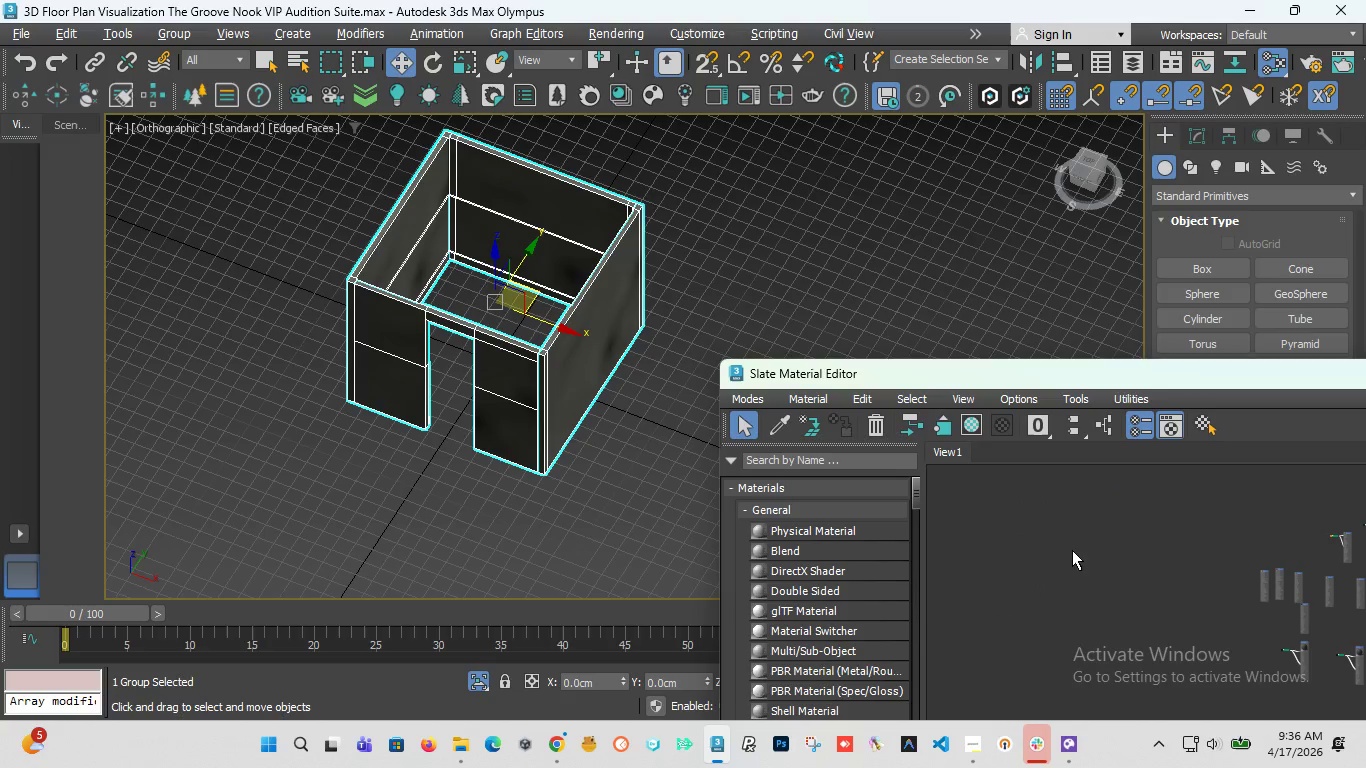 
left_click([1072, 550])
 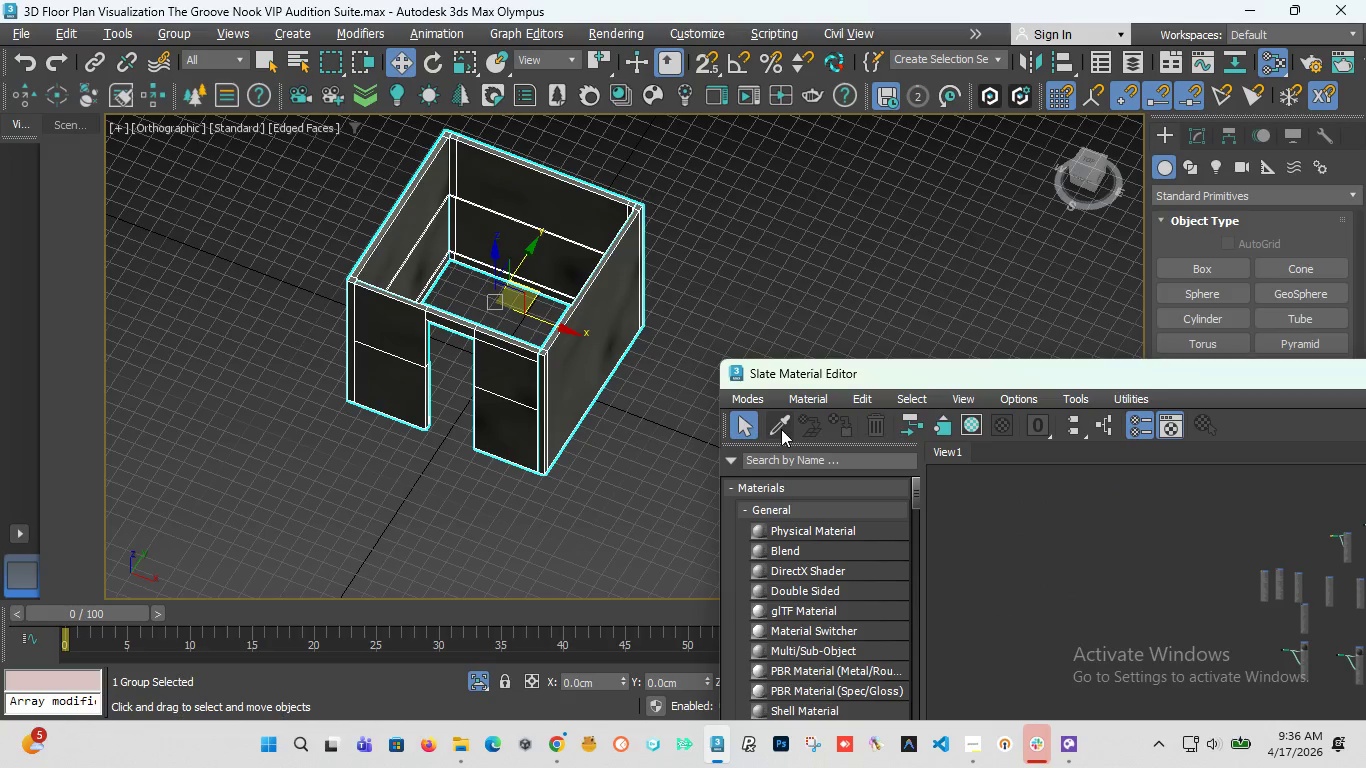 
left_click([780, 428])
 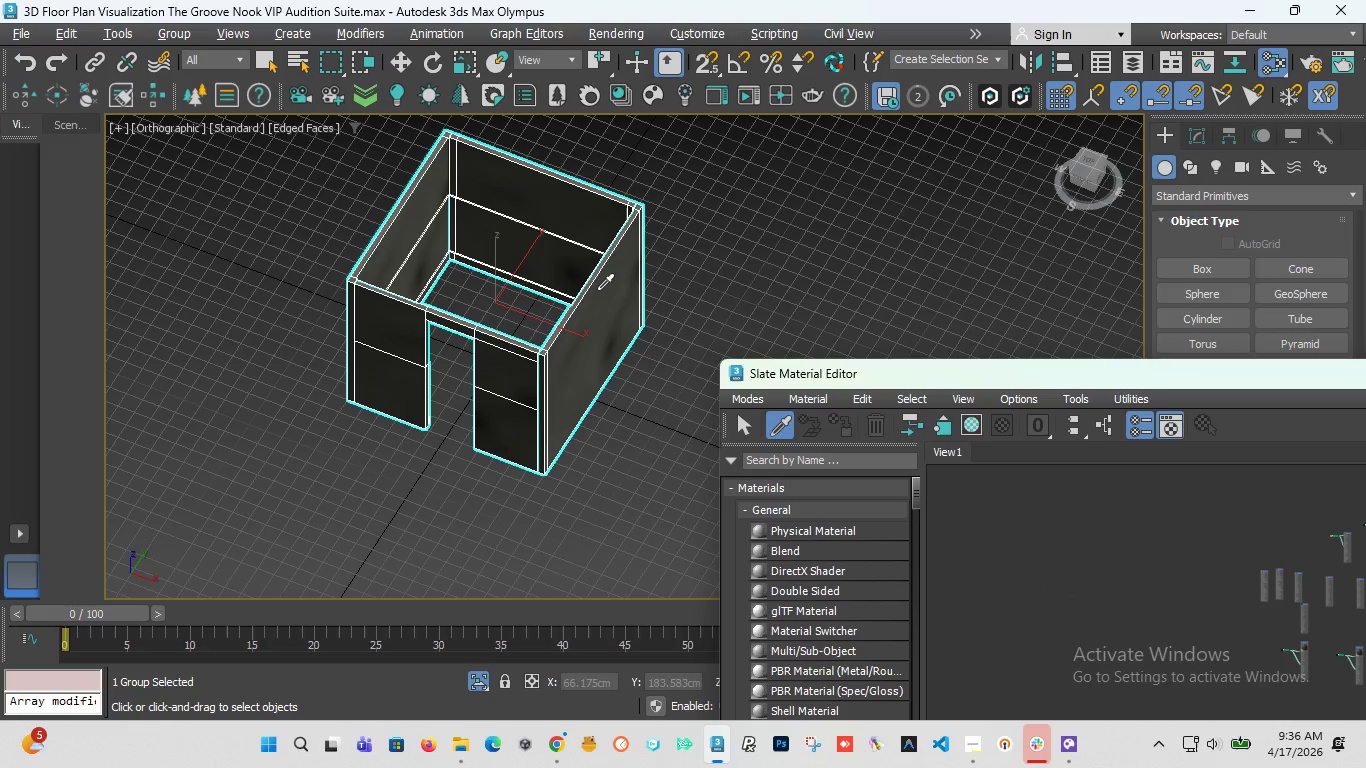 
left_click([597, 292])
 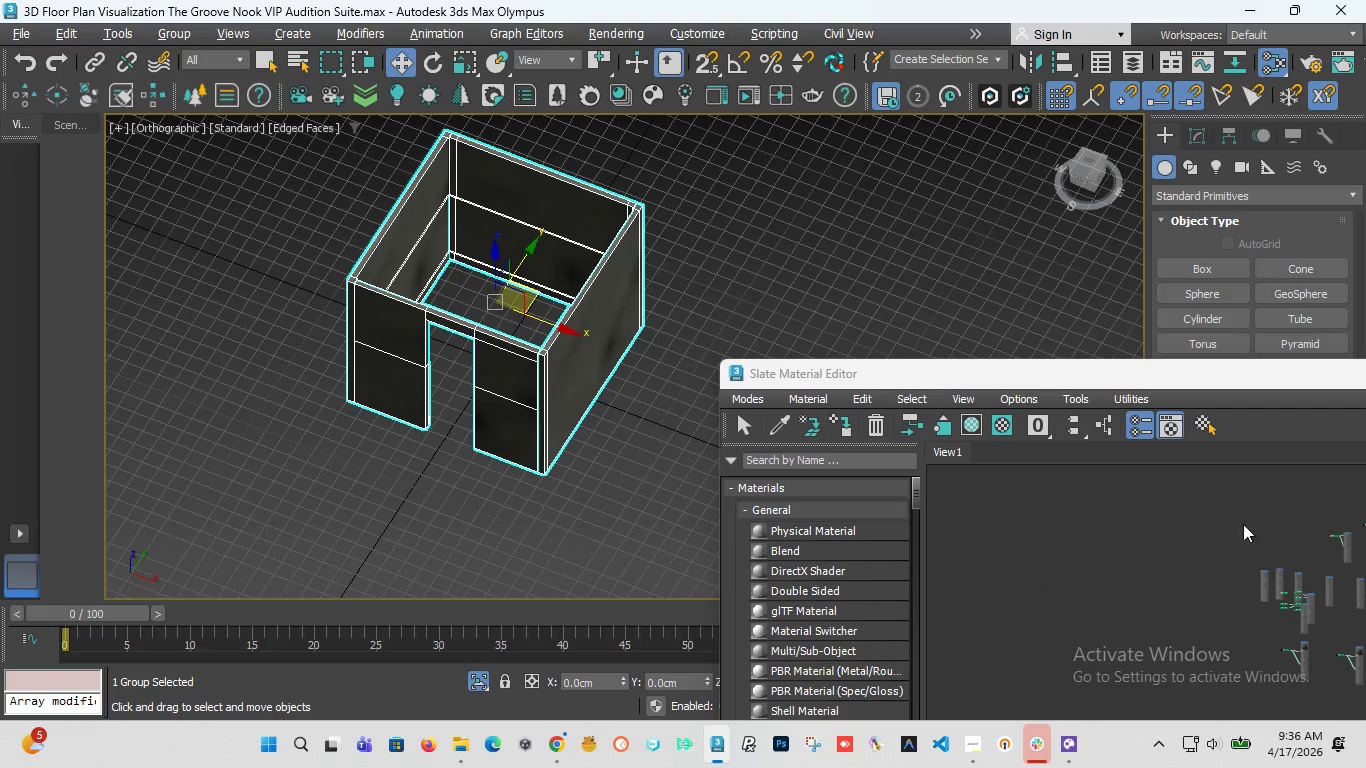 
scroll: coordinate [1109, 547], scroll_direction: up, amount: 1.0
 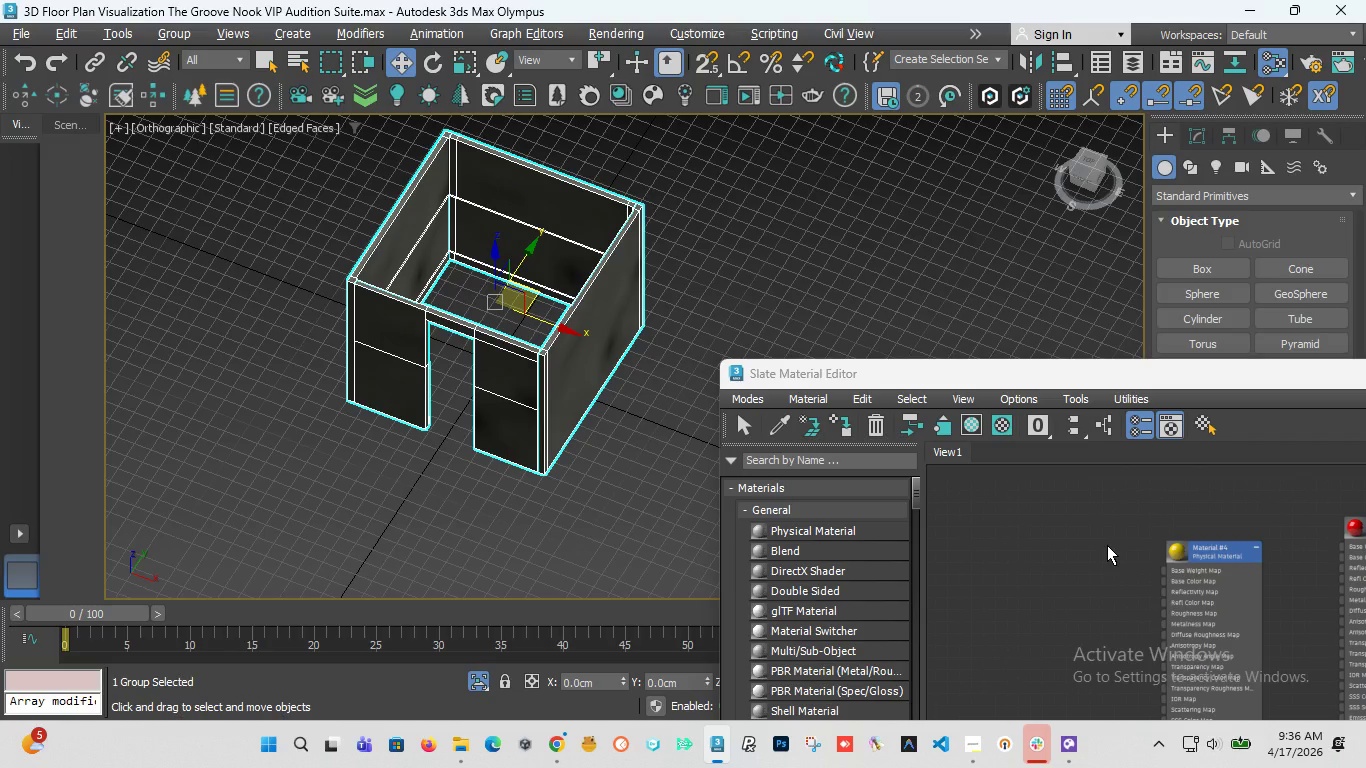 
scroll: coordinate [1107, 545], scroll_direction: down, amount: 3.0
 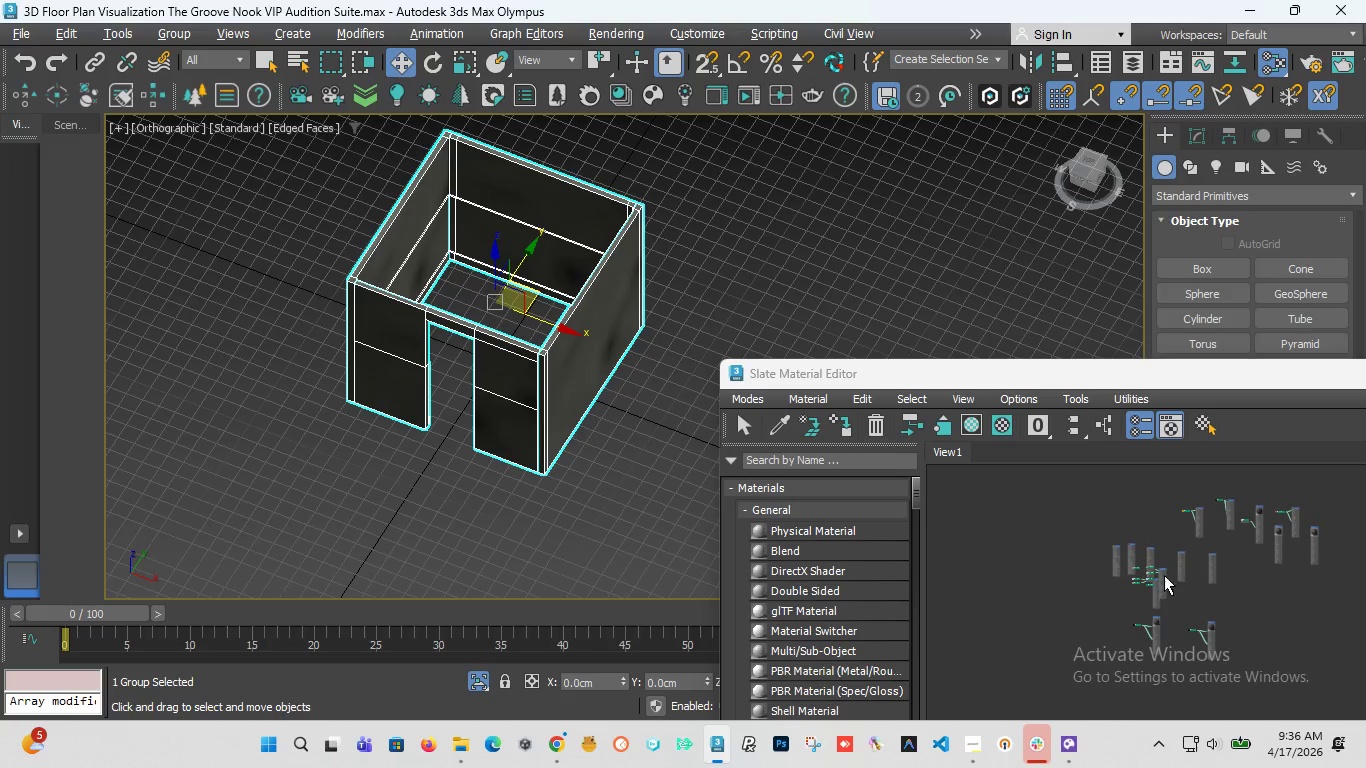 
scroll: coordinate [1163, 578], scroll_direction: up, amount: 5.0
 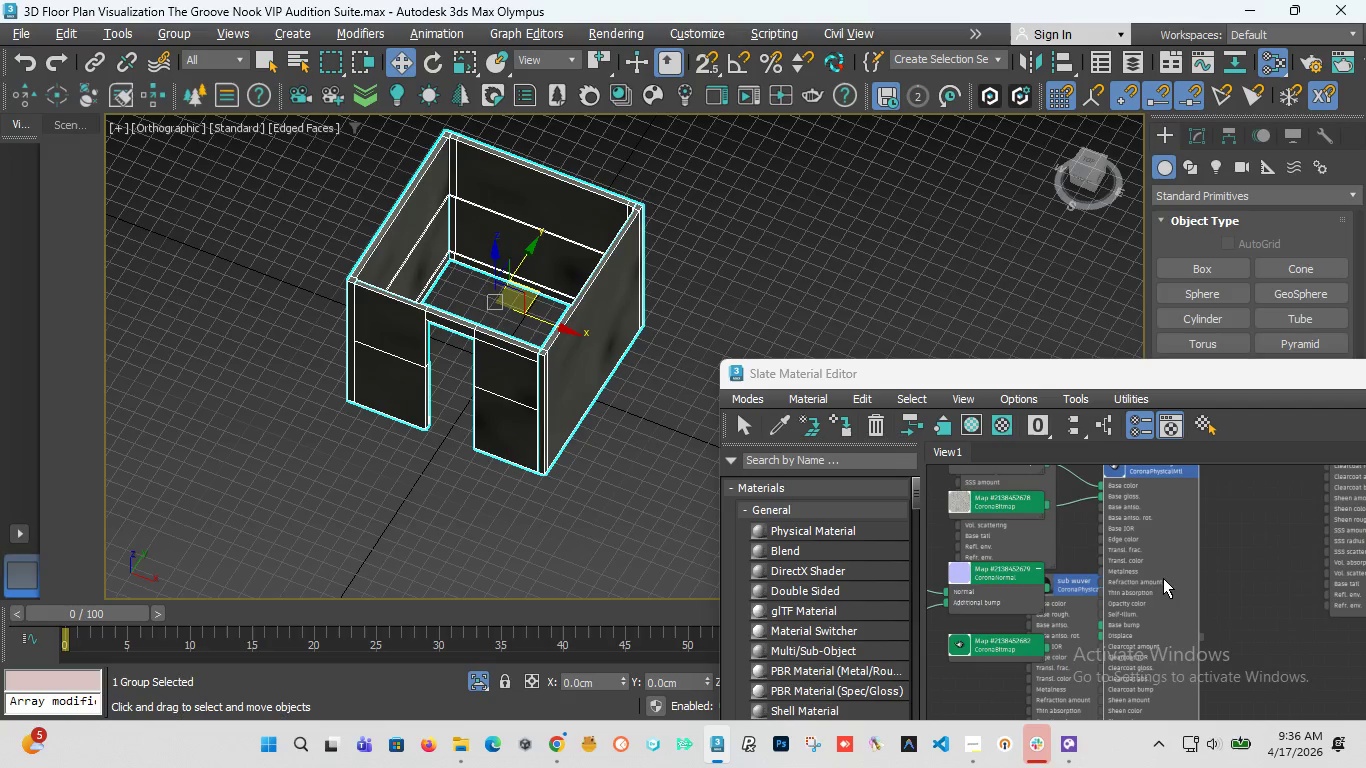 
scroll: coordinate [1144, 577], scroll_direction: down, amount: 4.0
 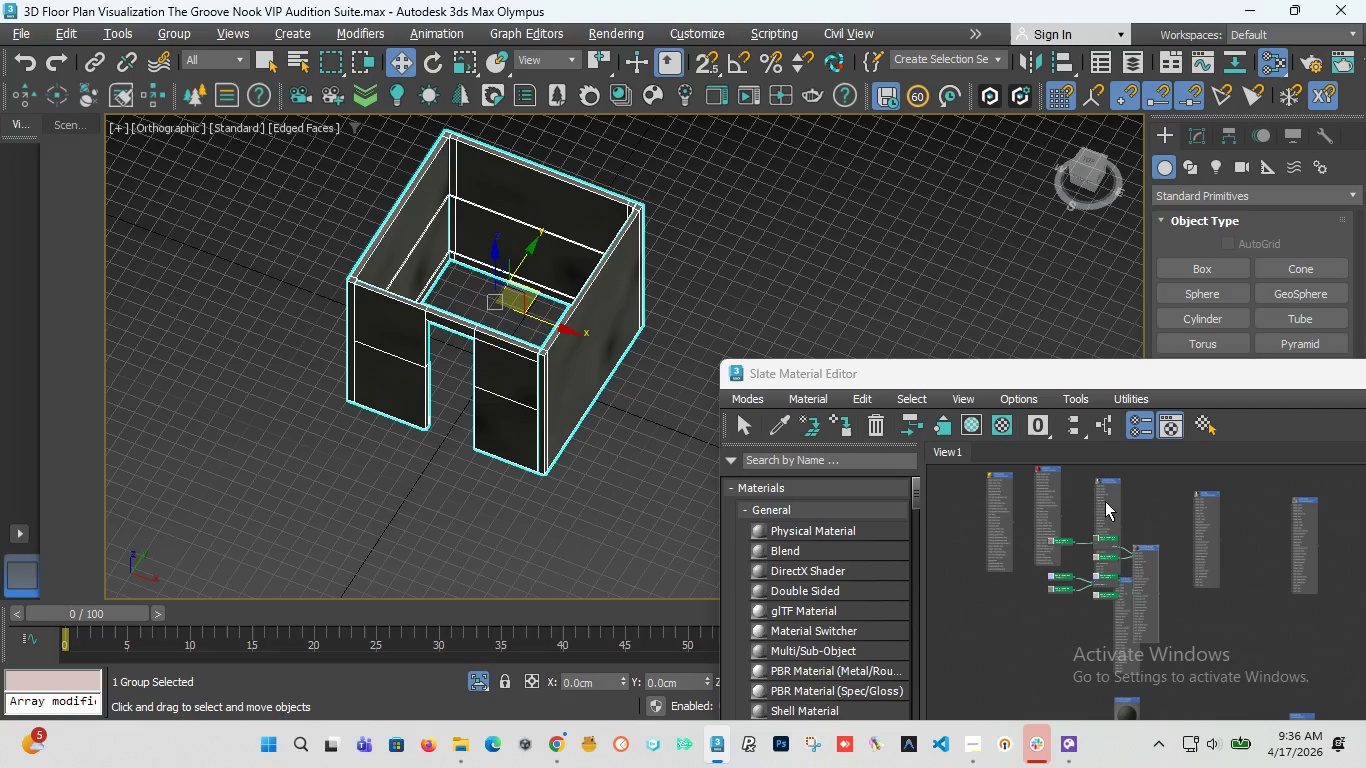 
left_click_drag(start_coordinate=[1105, 501], to_coordinate=[951, 539])
 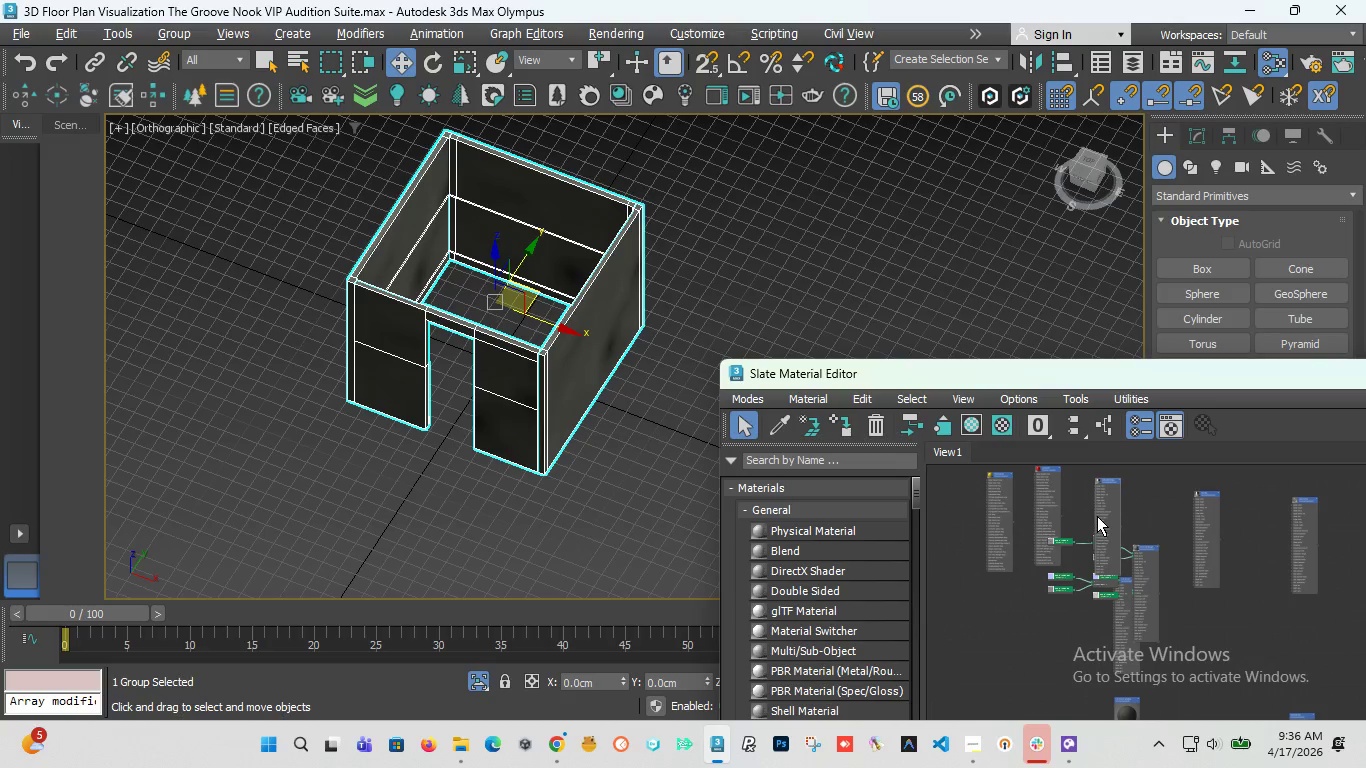 
left_click_drag(start_coordinate=[1097, 516], to_coordinate=[916, 563])
 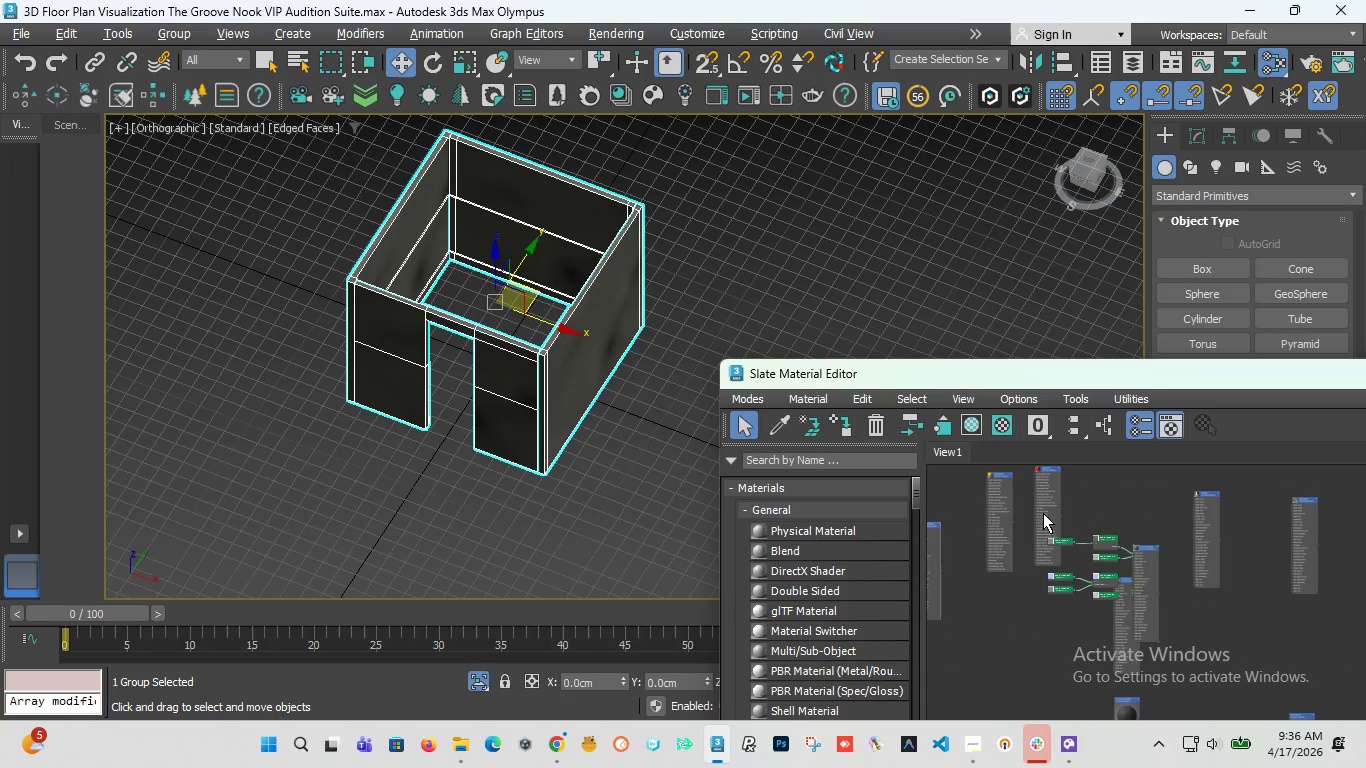 
left_click_drag(start_coordinate=[1043, 513], to_coordinate=[964, 595])
 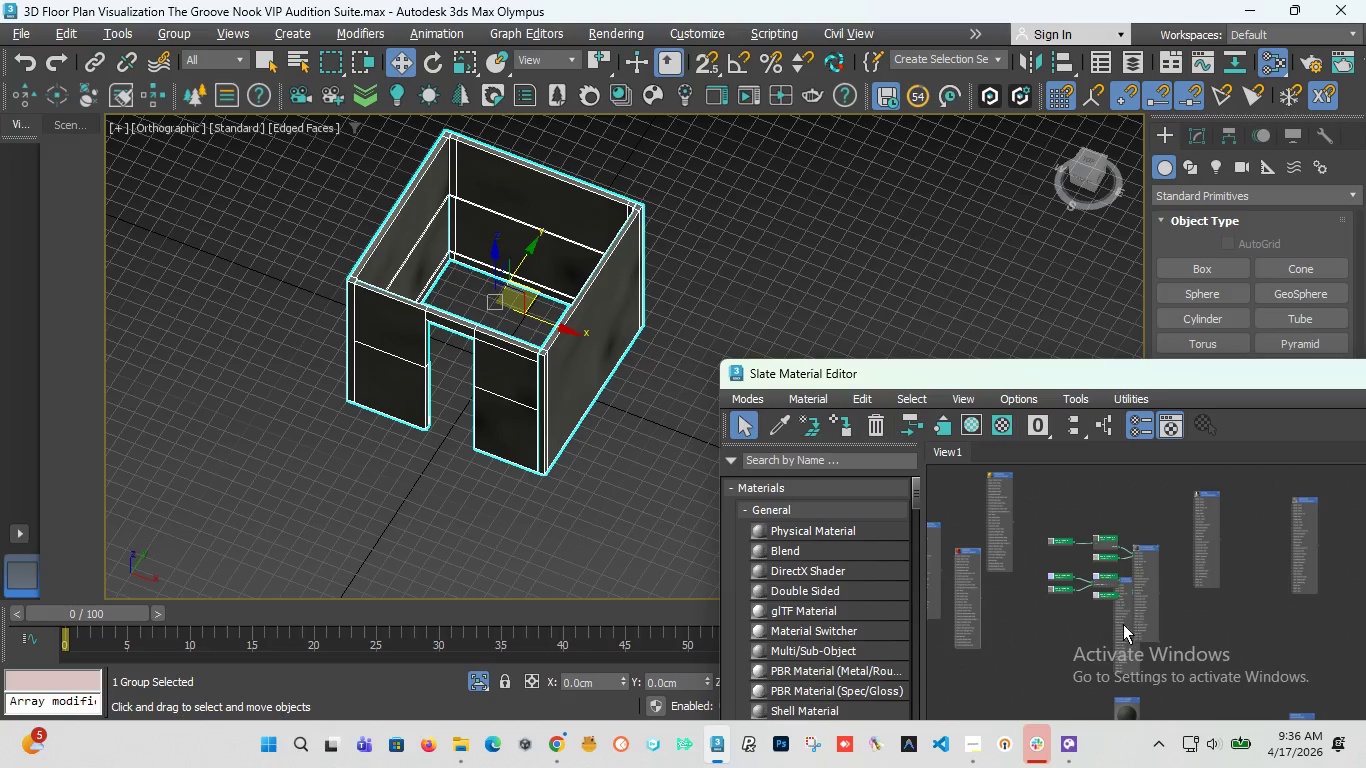 
left_click_drag(start_coordinate=[1121, 625], to_coordinate=[1016, 687])
 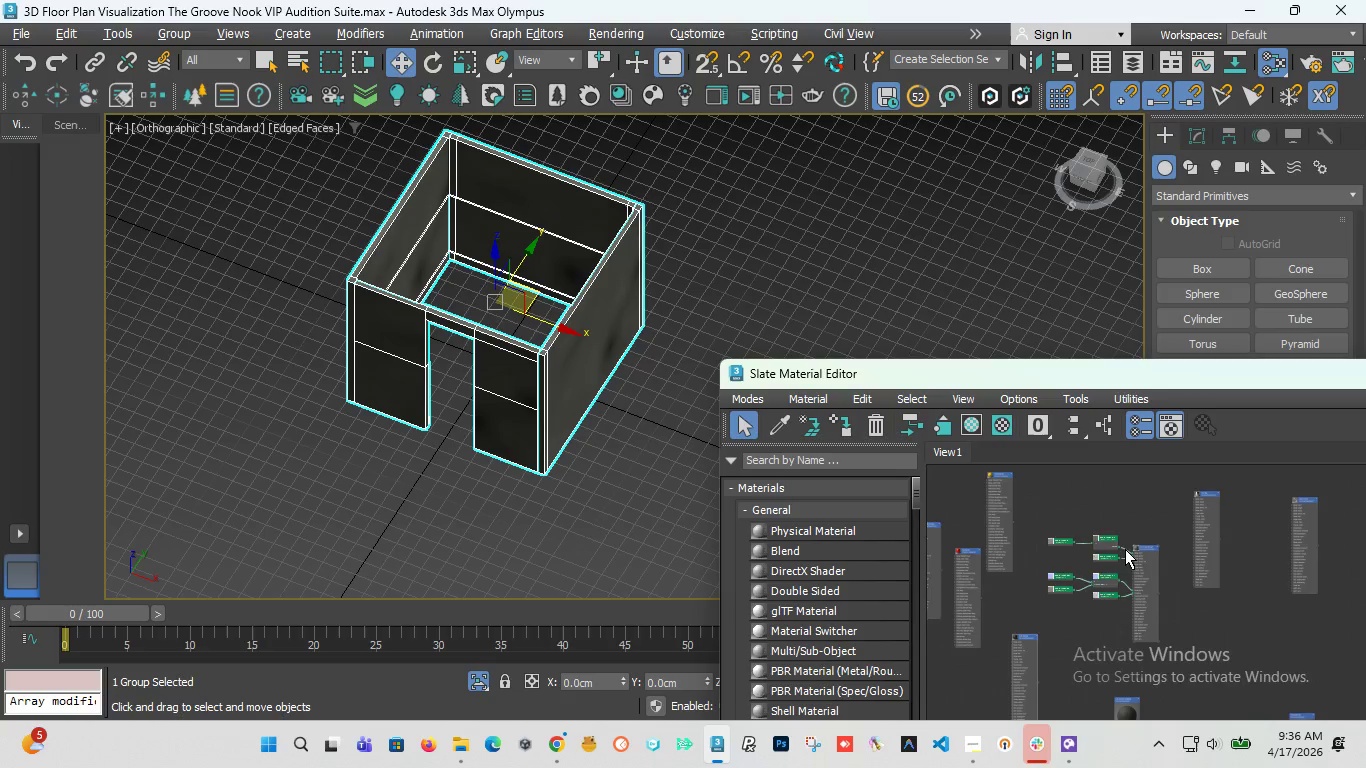 
scroll: coordinate [1155, 538], scroll_direction: up, amount: 2.0
 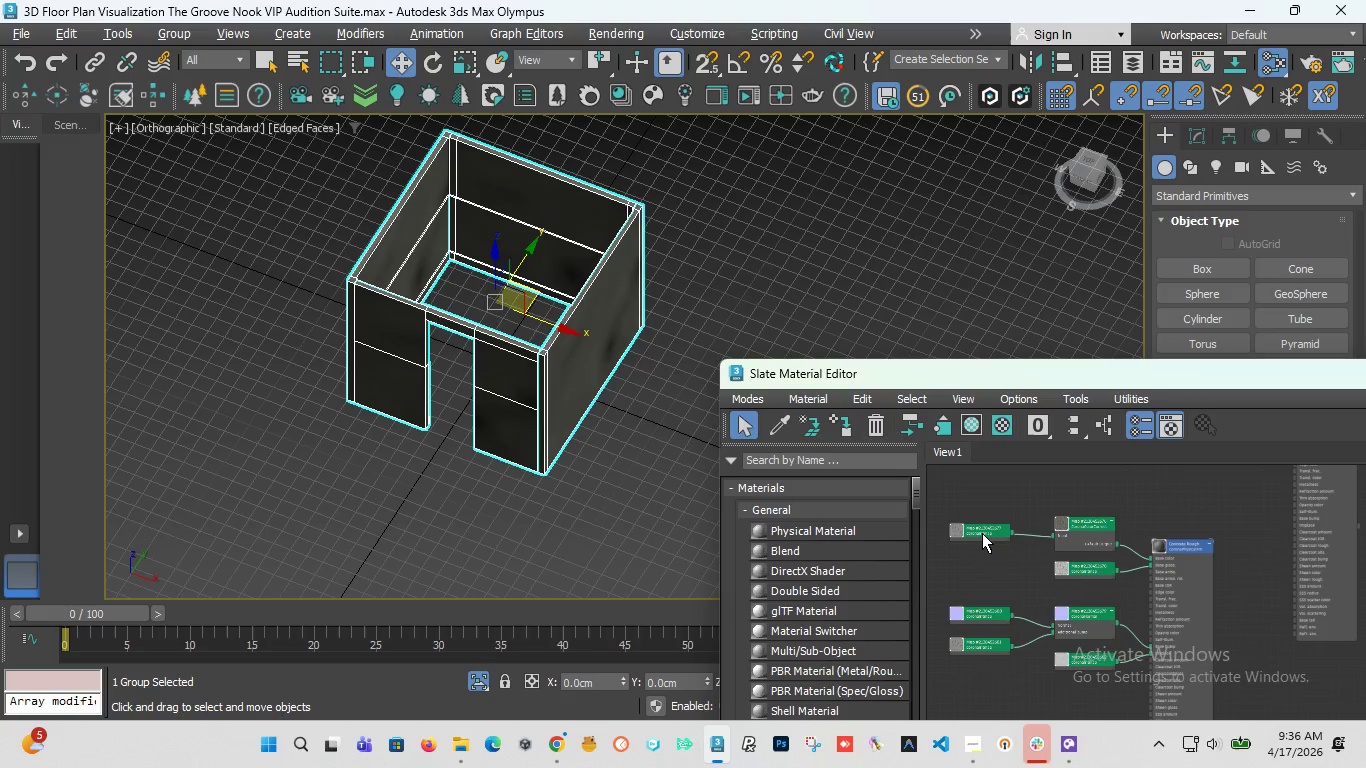 
left_click([979, 533])
 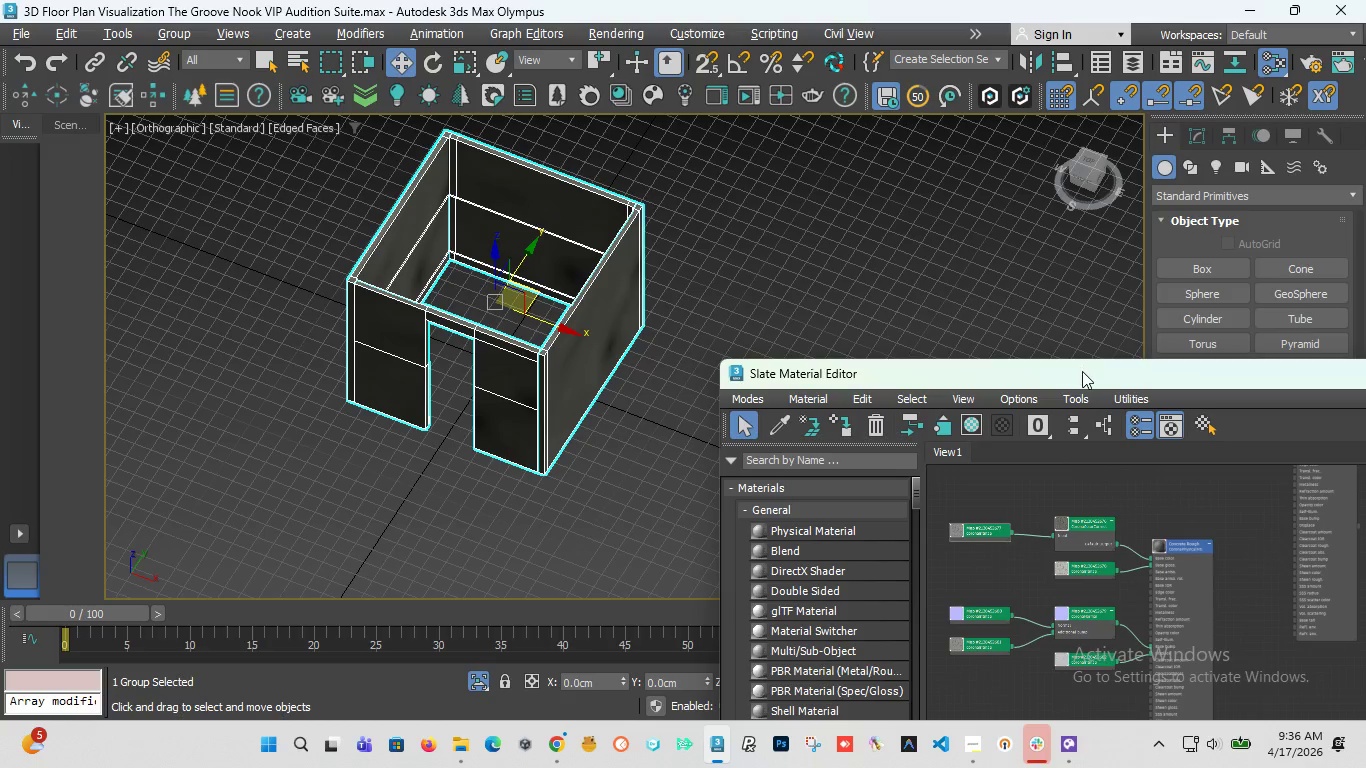 
left_click_drag(start_coordinate=[1082, 373], to_coordinate=[575, 318])
 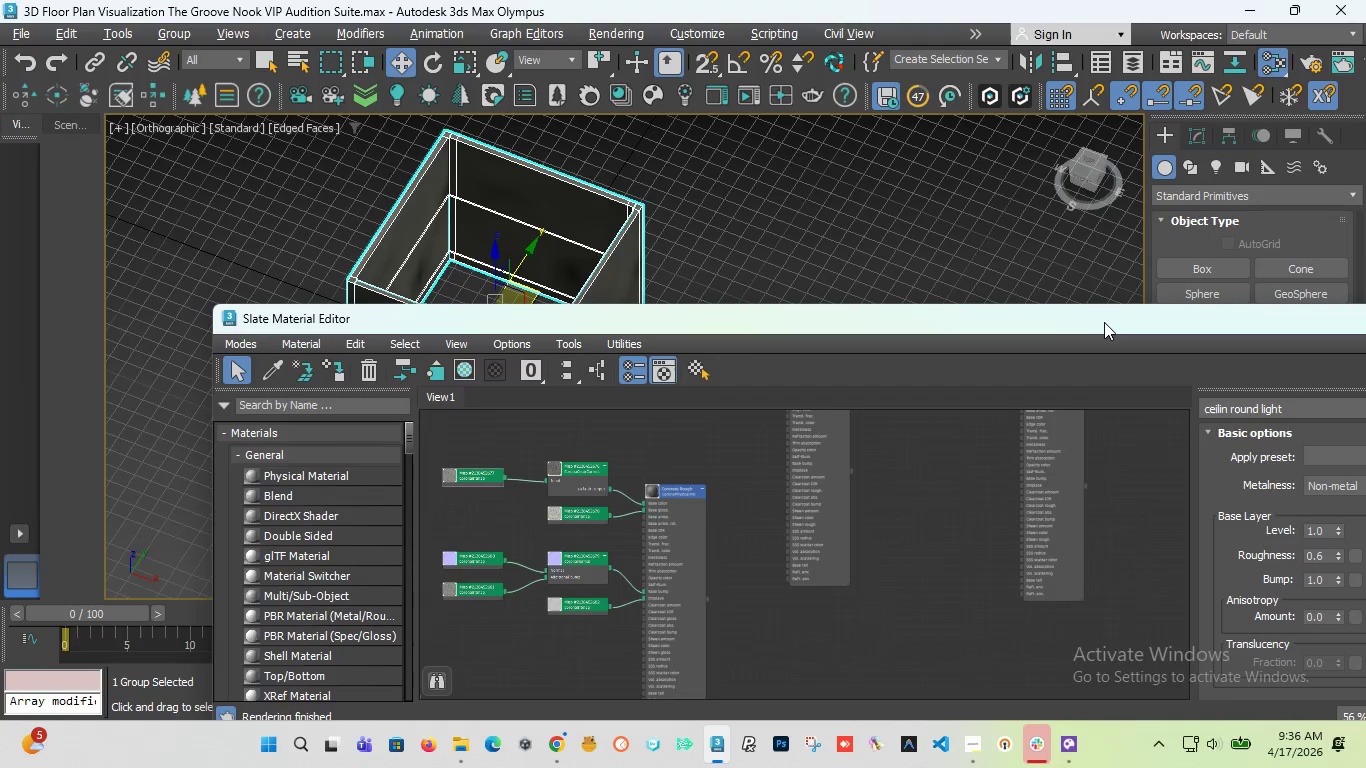 
left_click_drag(start_coordinate=[1104, 322], to_coordinate=[928, 250])
 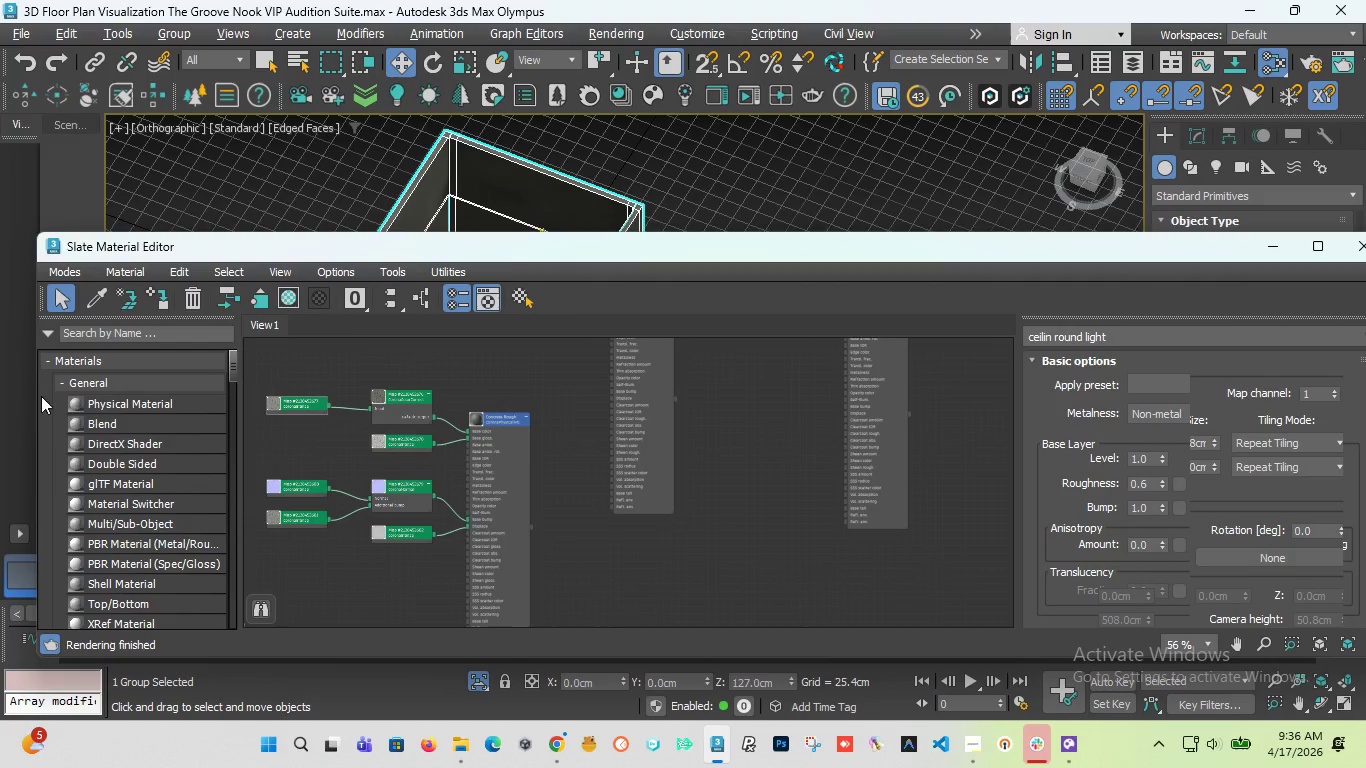 
left_click_drag(start_coordinate=[34, 404], to_coordinate=[593, 374])
 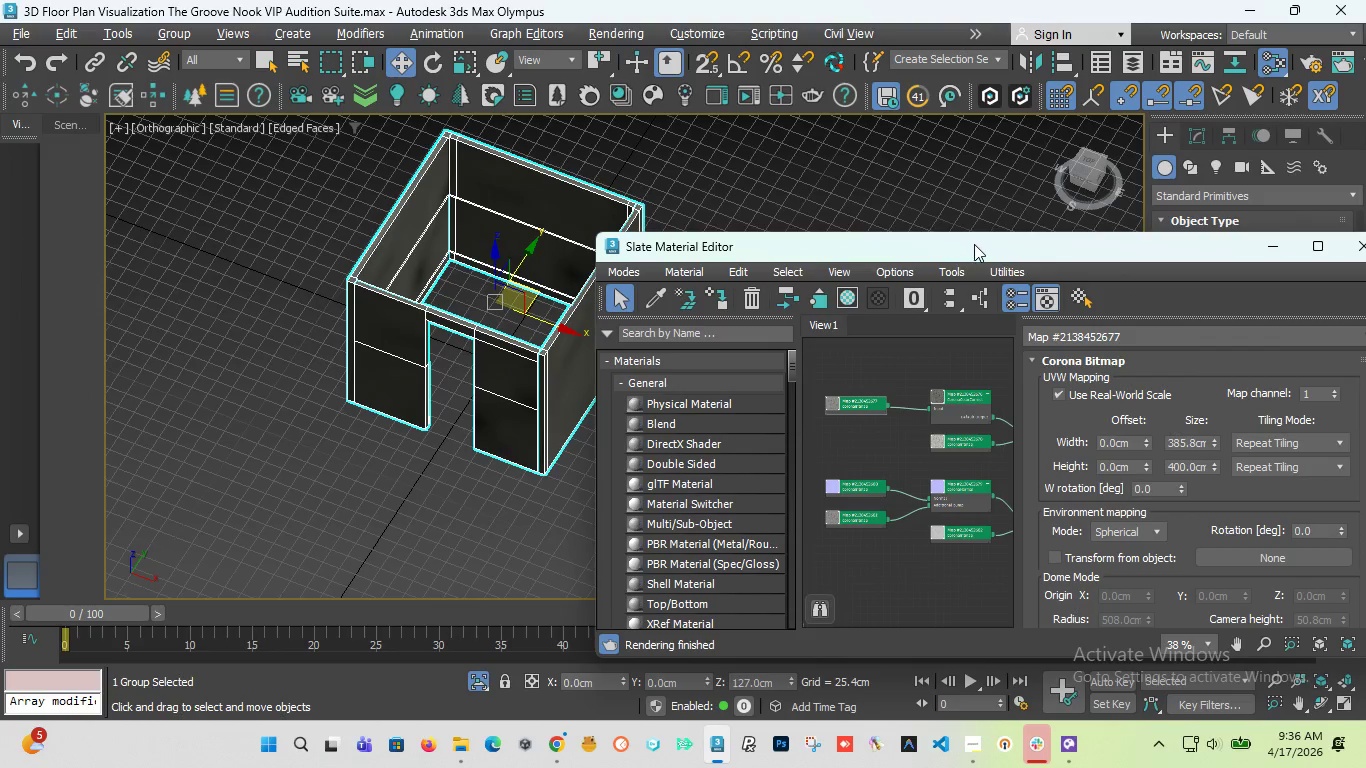 
left_click_drag(start_coordinate=[978, 246], to_coordinate=[779, 269])
 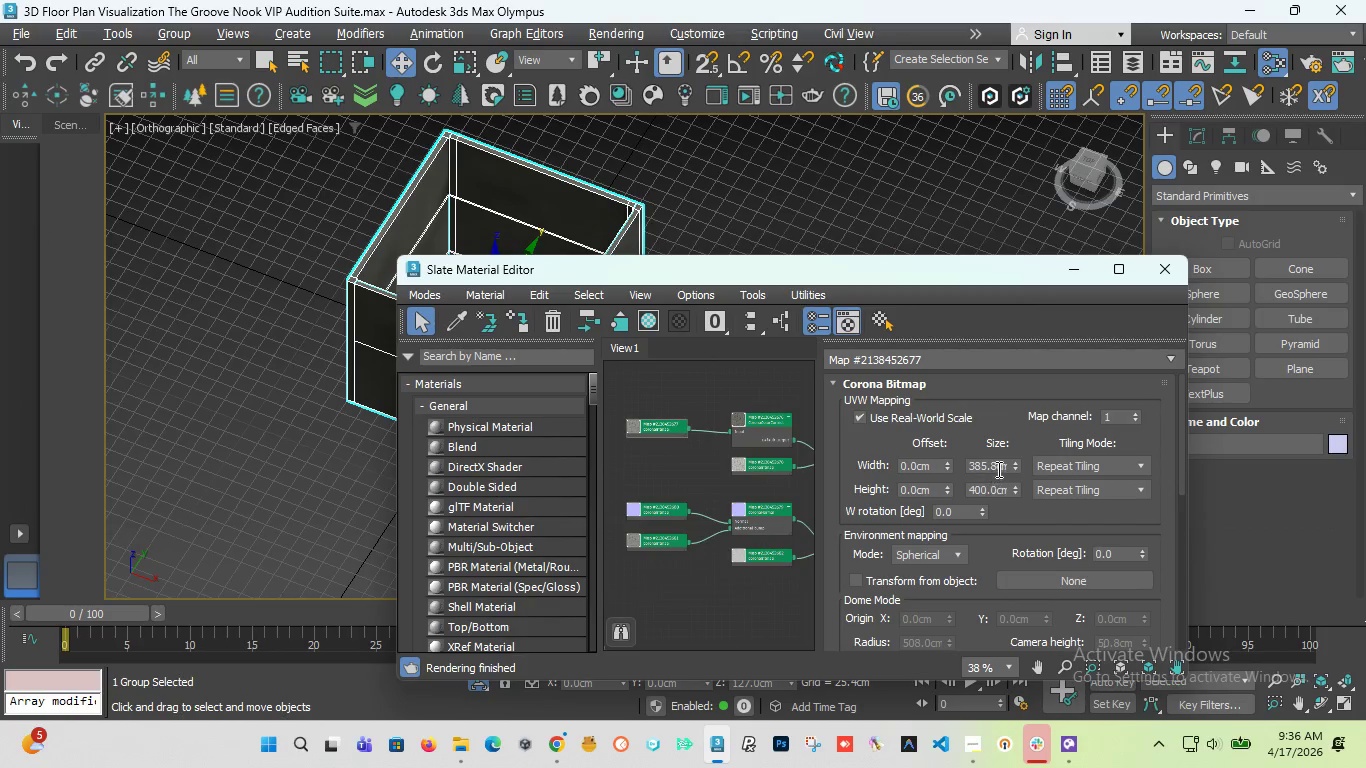 
double_click([997, 468])
 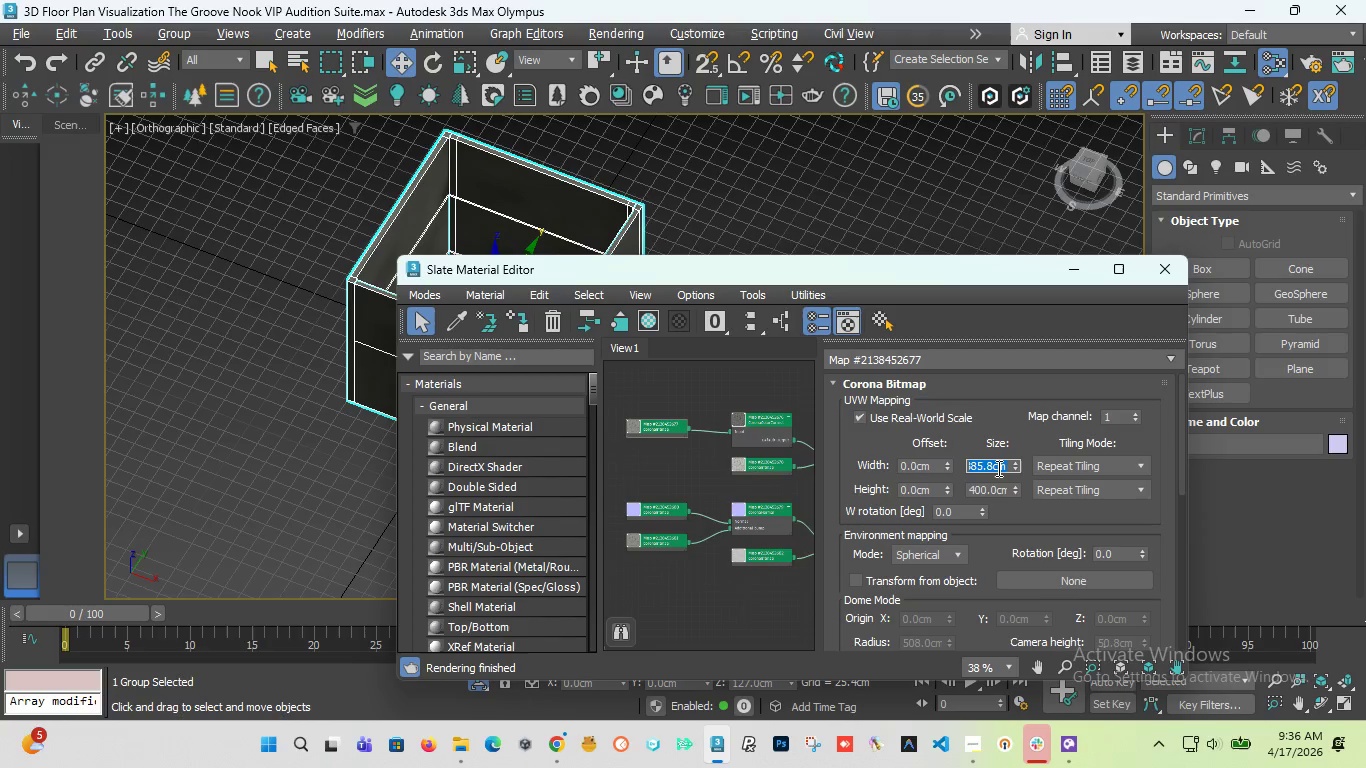 
key(1)
 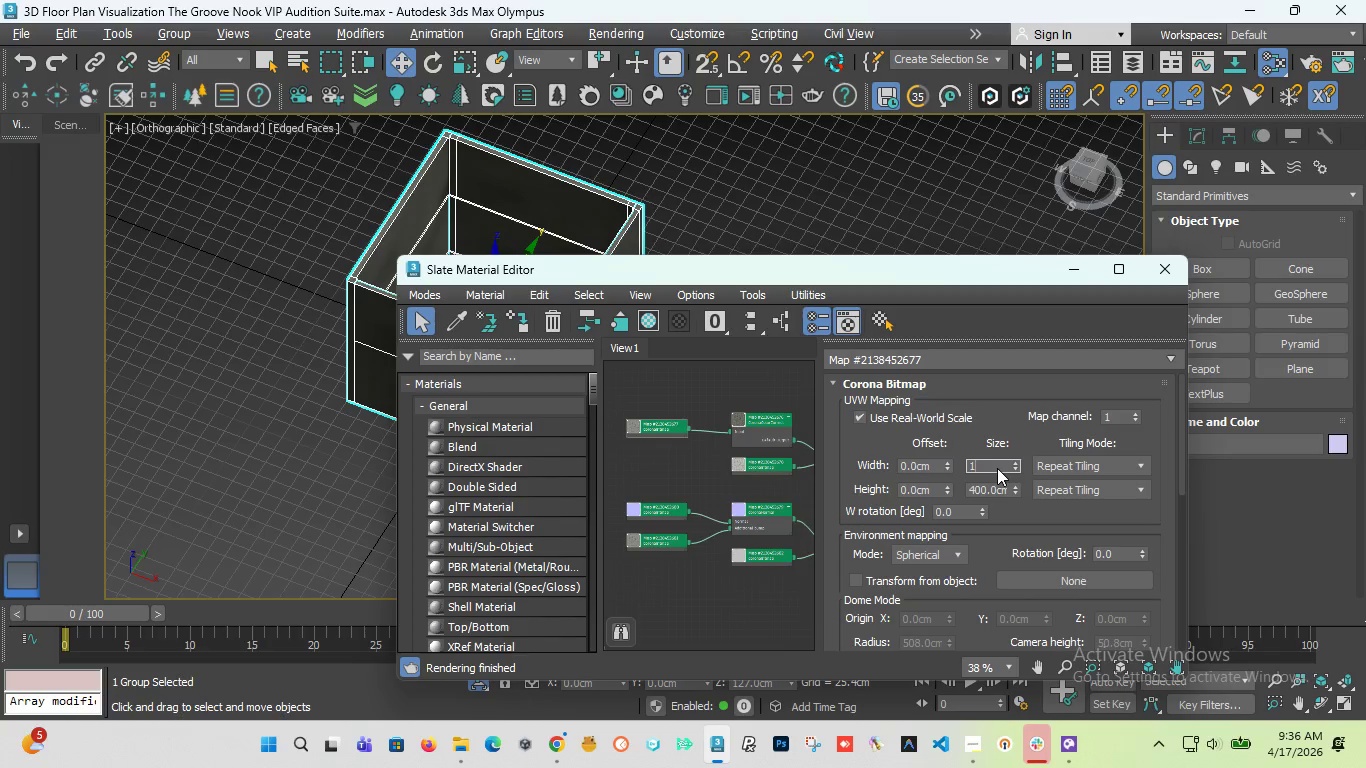 
key(Enter)
 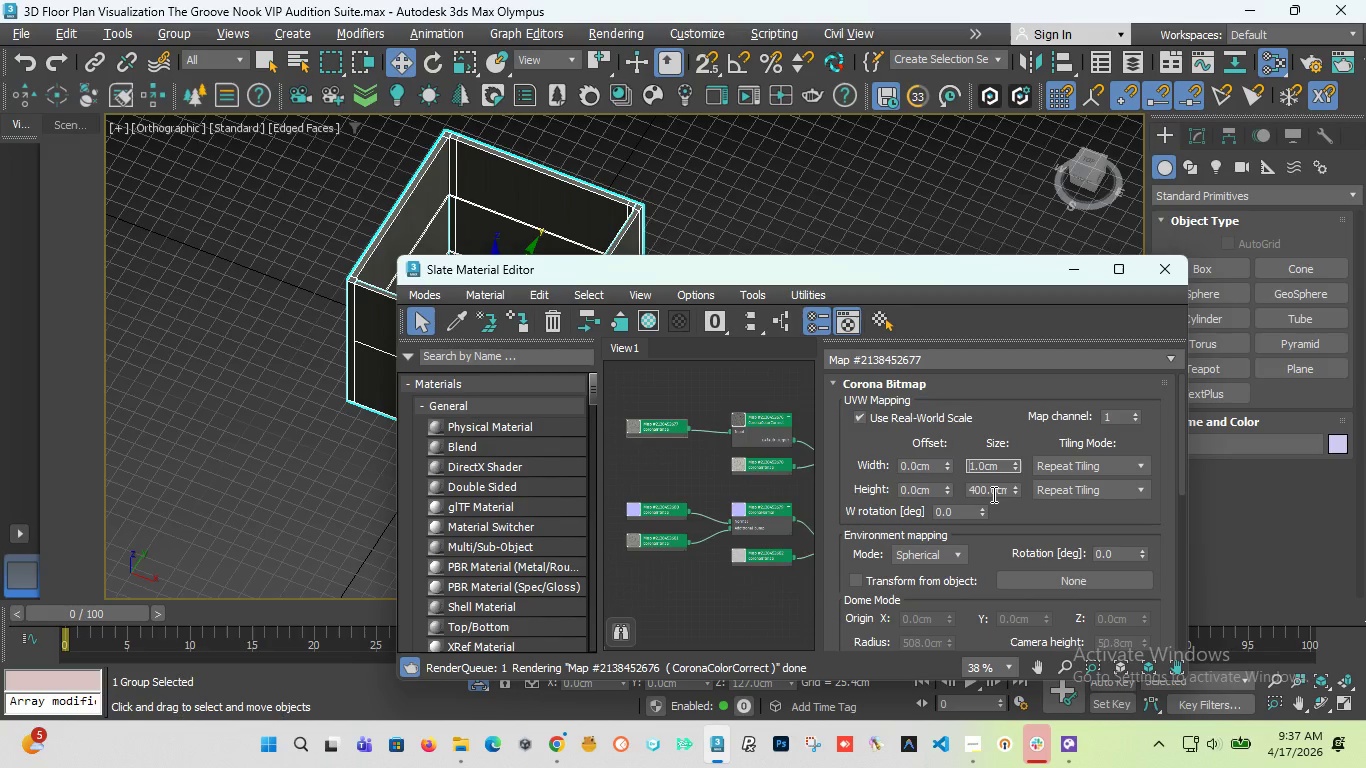 
double_click([992, 494])
 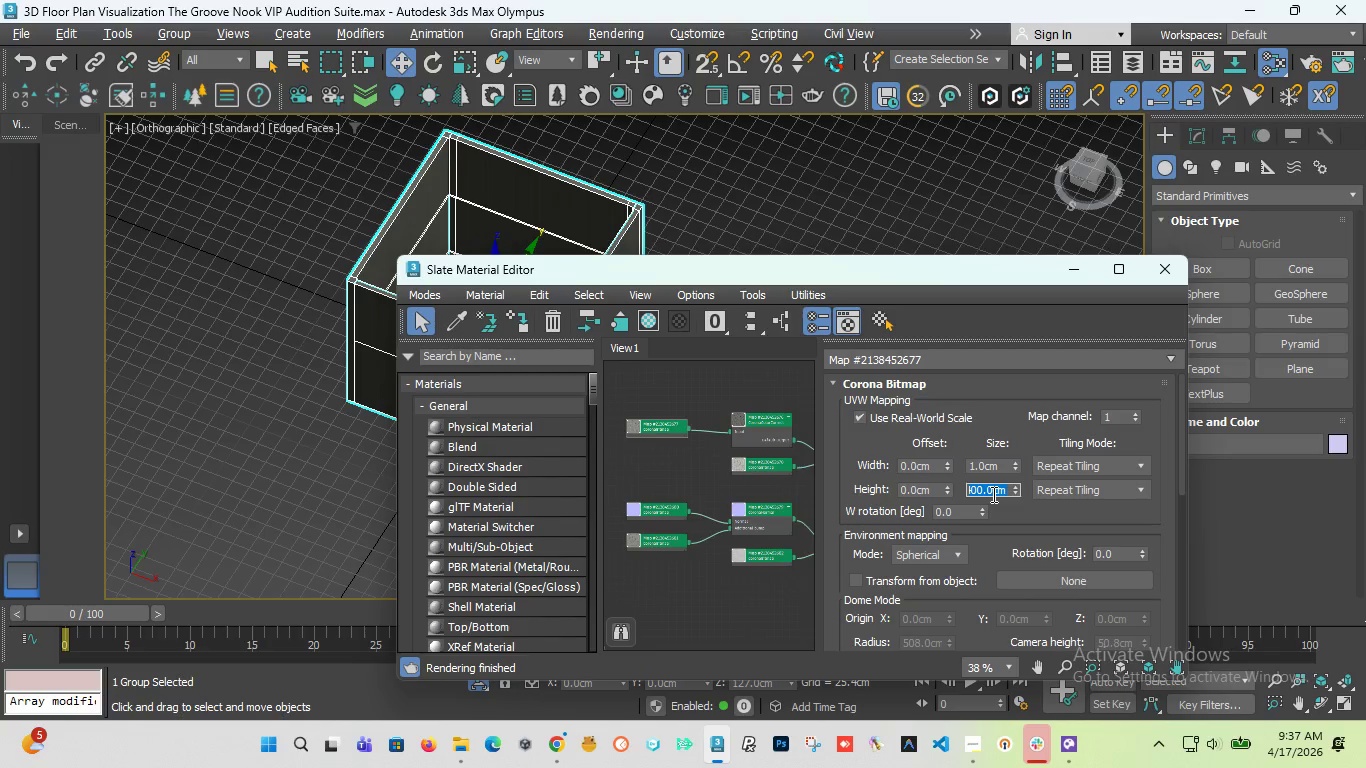 
key(1)
 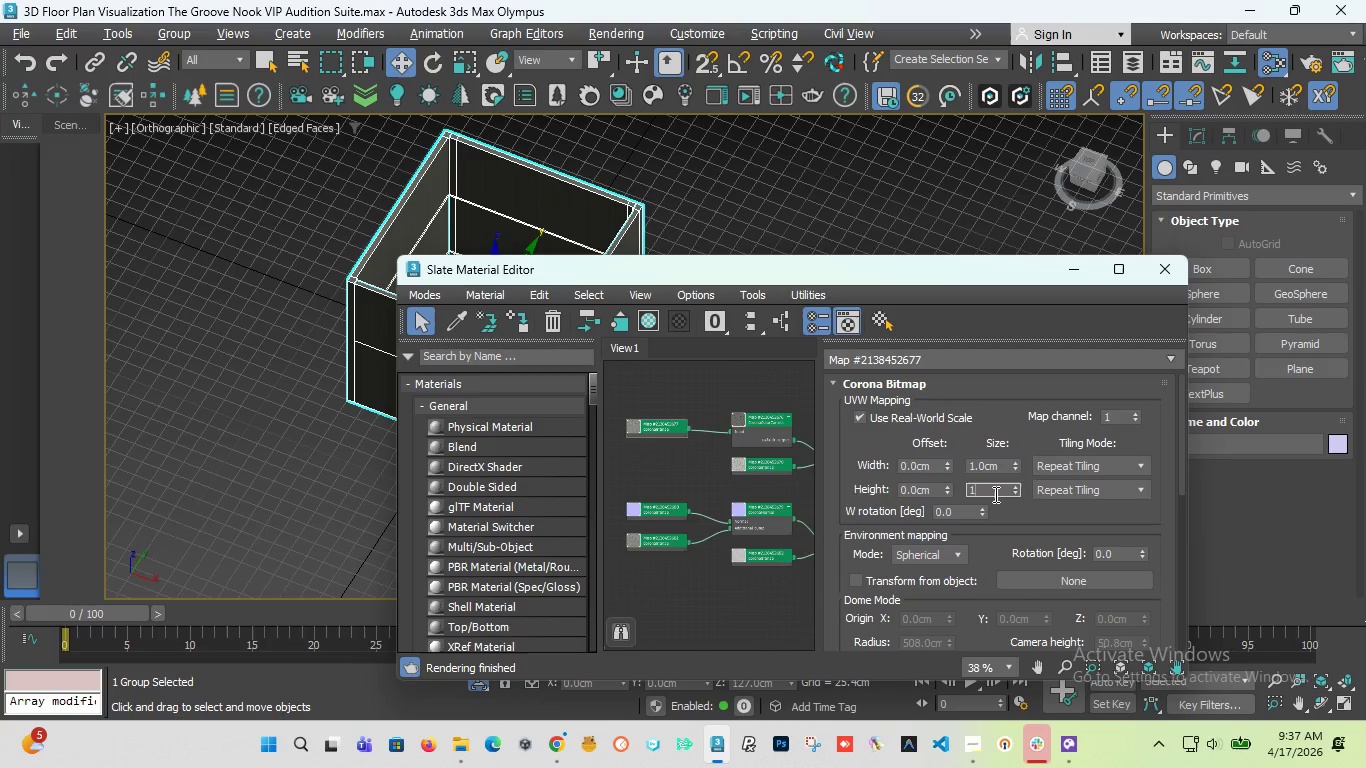 
key(Enter)
 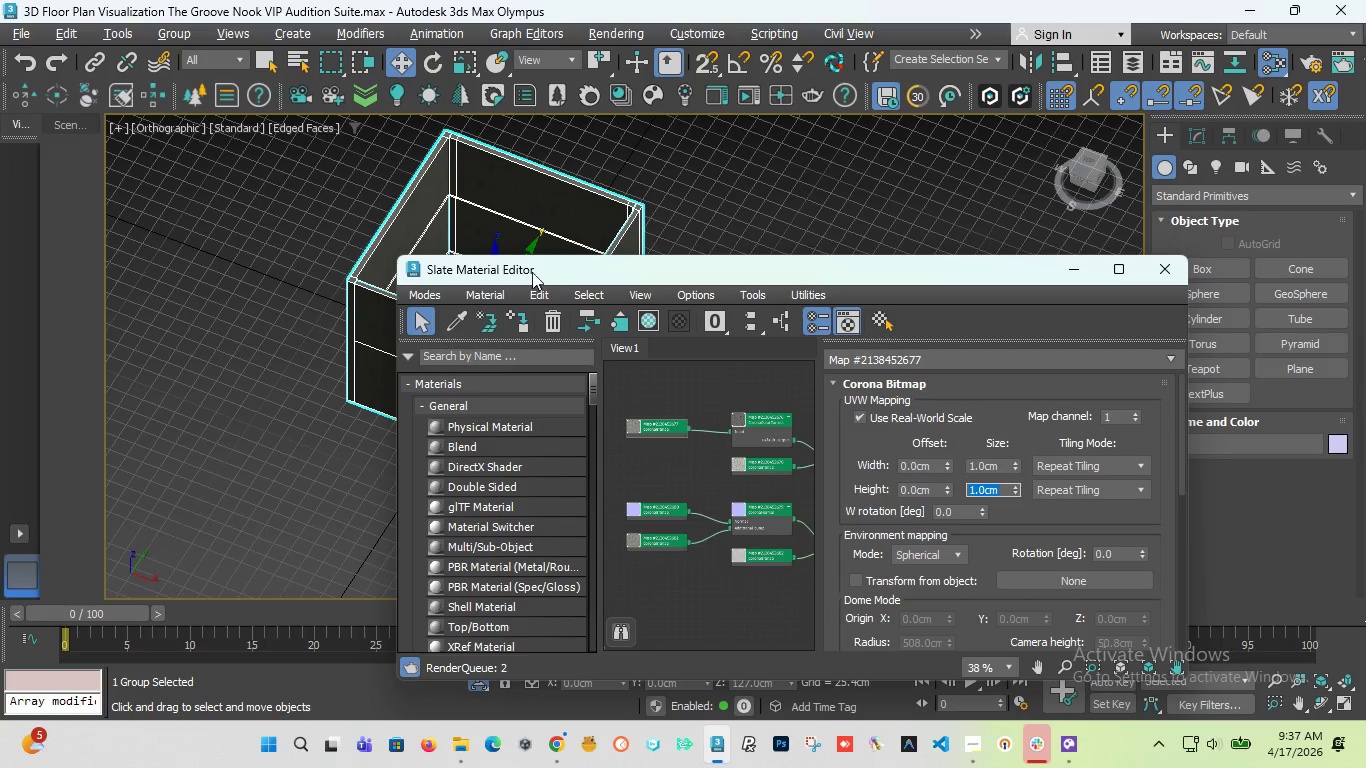 
left_click_drag(start_coordinate=[531, 270], to_coordinate=[584, 506])
 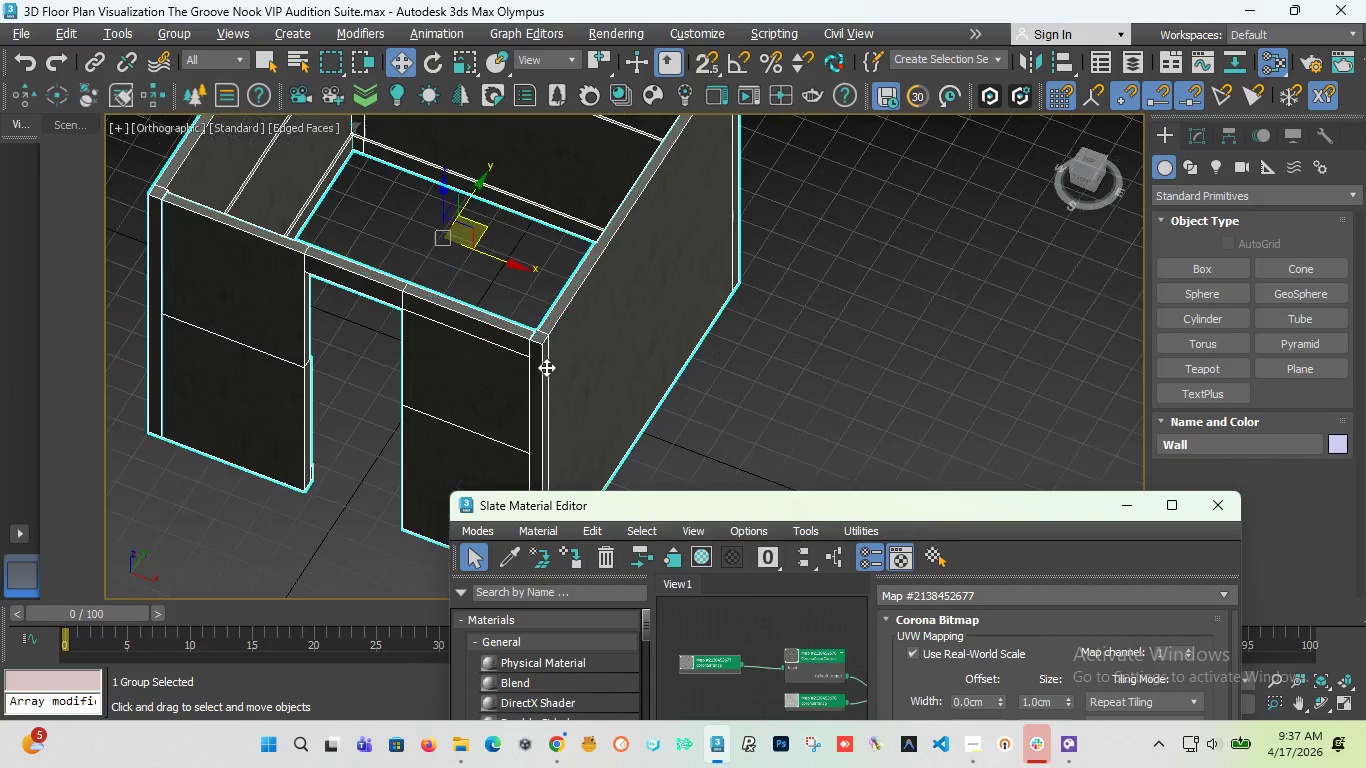 
scroll: coordinate [555, 362], scroll_direction: up, amount: 5.0
 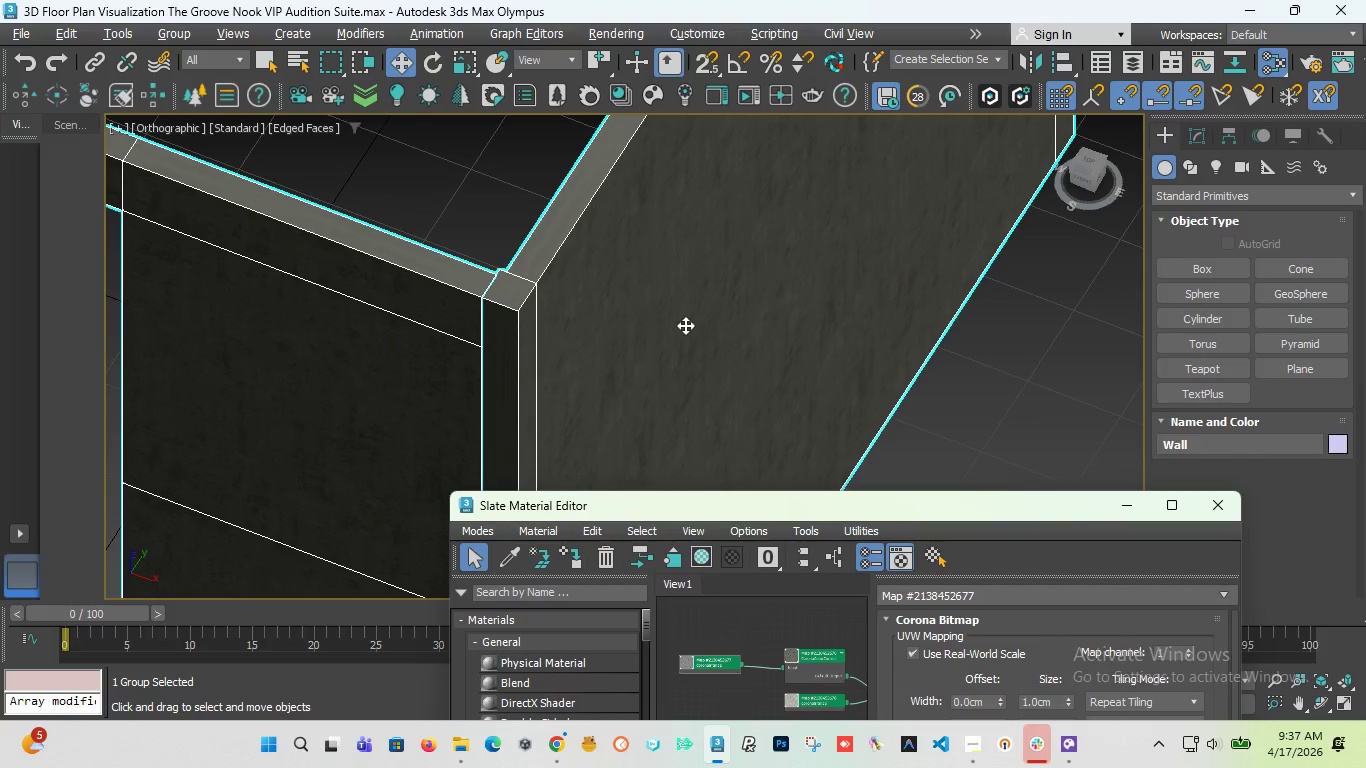 
scroll: coordinate [685, 325], scroll_direction: down, amount: 4.0
 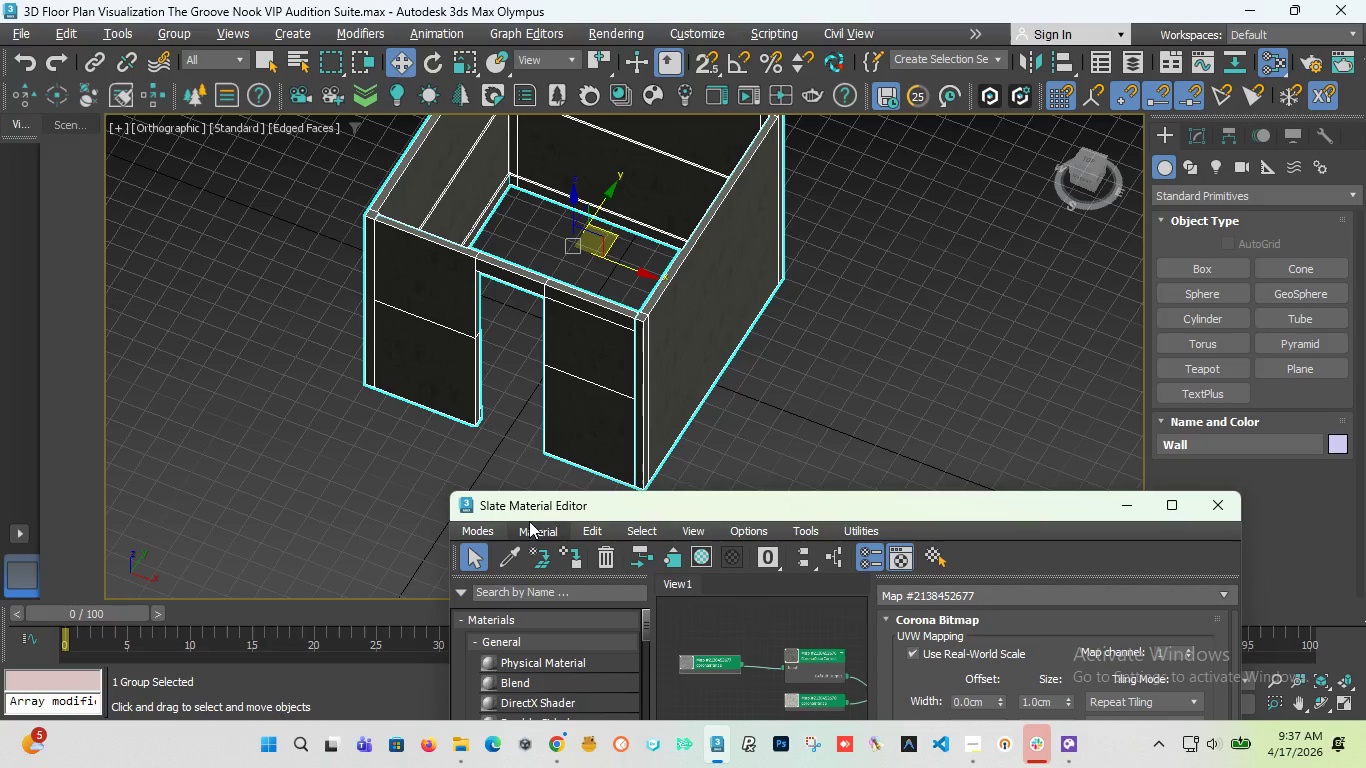 
left_click([1219, 504])
 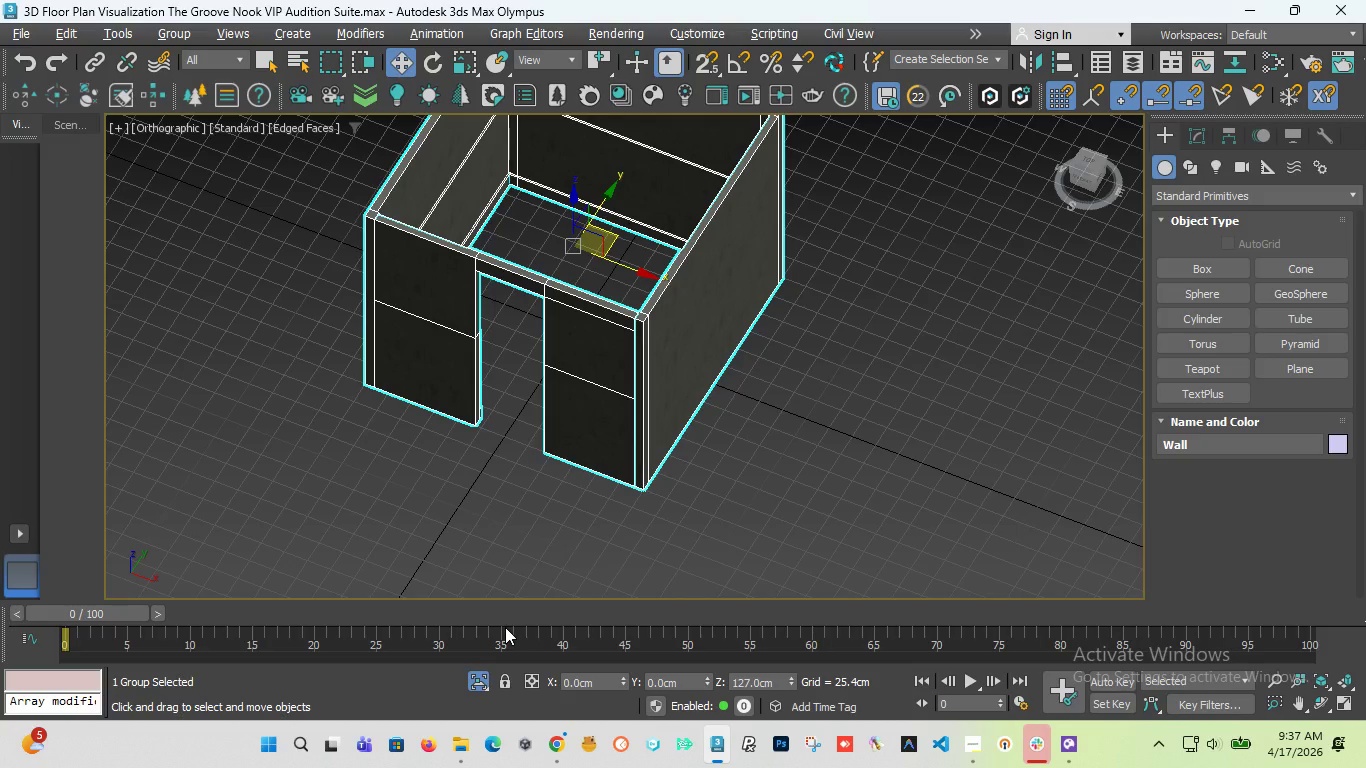 
left_click([480, 686])
 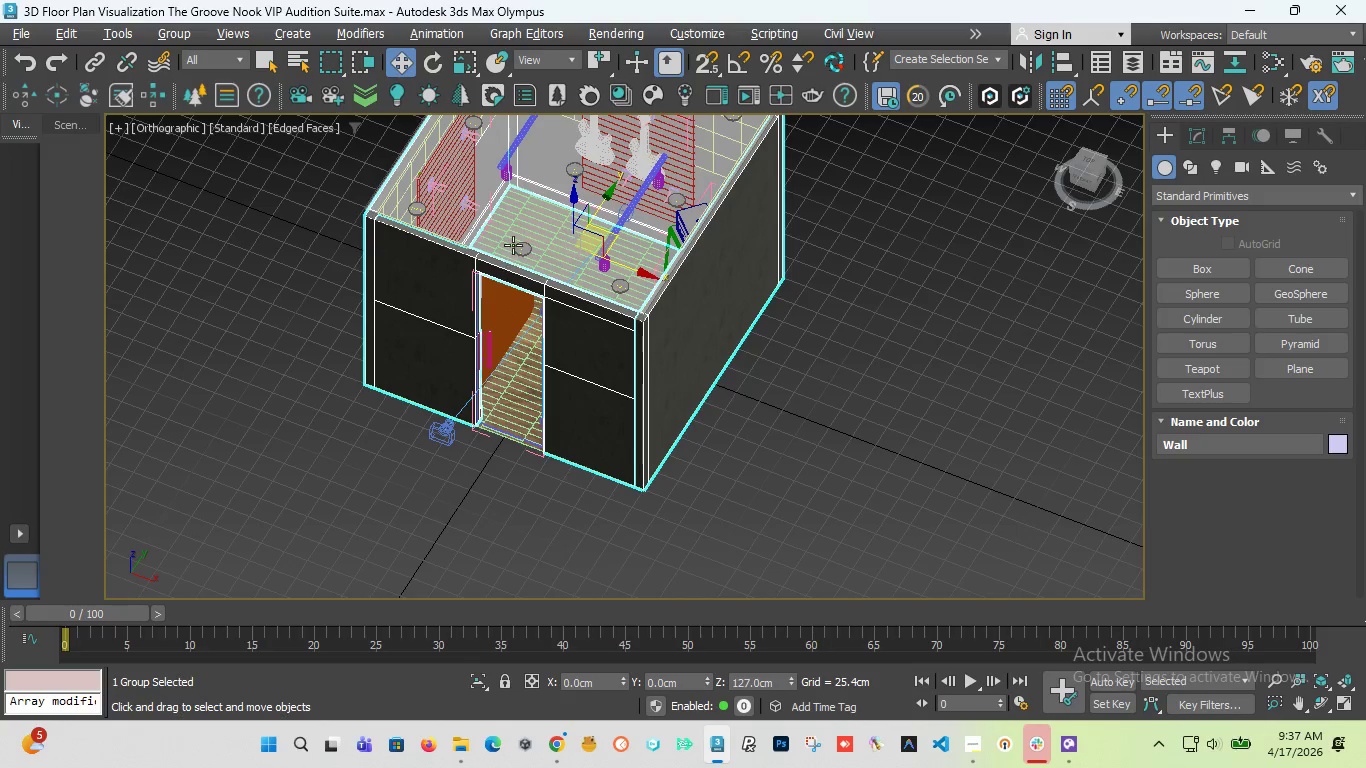 
scroll: coordinate [517, 216], scroll_direction: up, amount: 3.0
 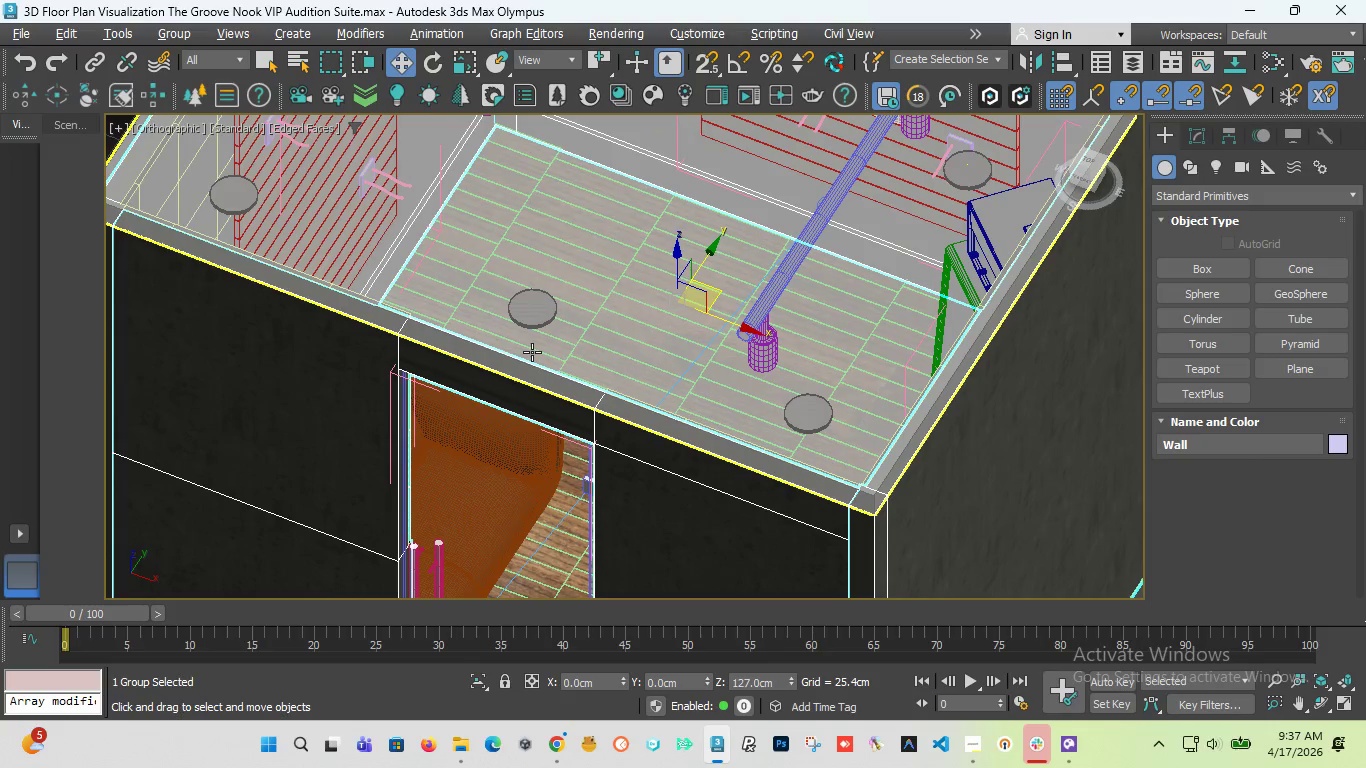 
scroll: coordinate [532, 352], scroll_direction: down, amount: 2.0
 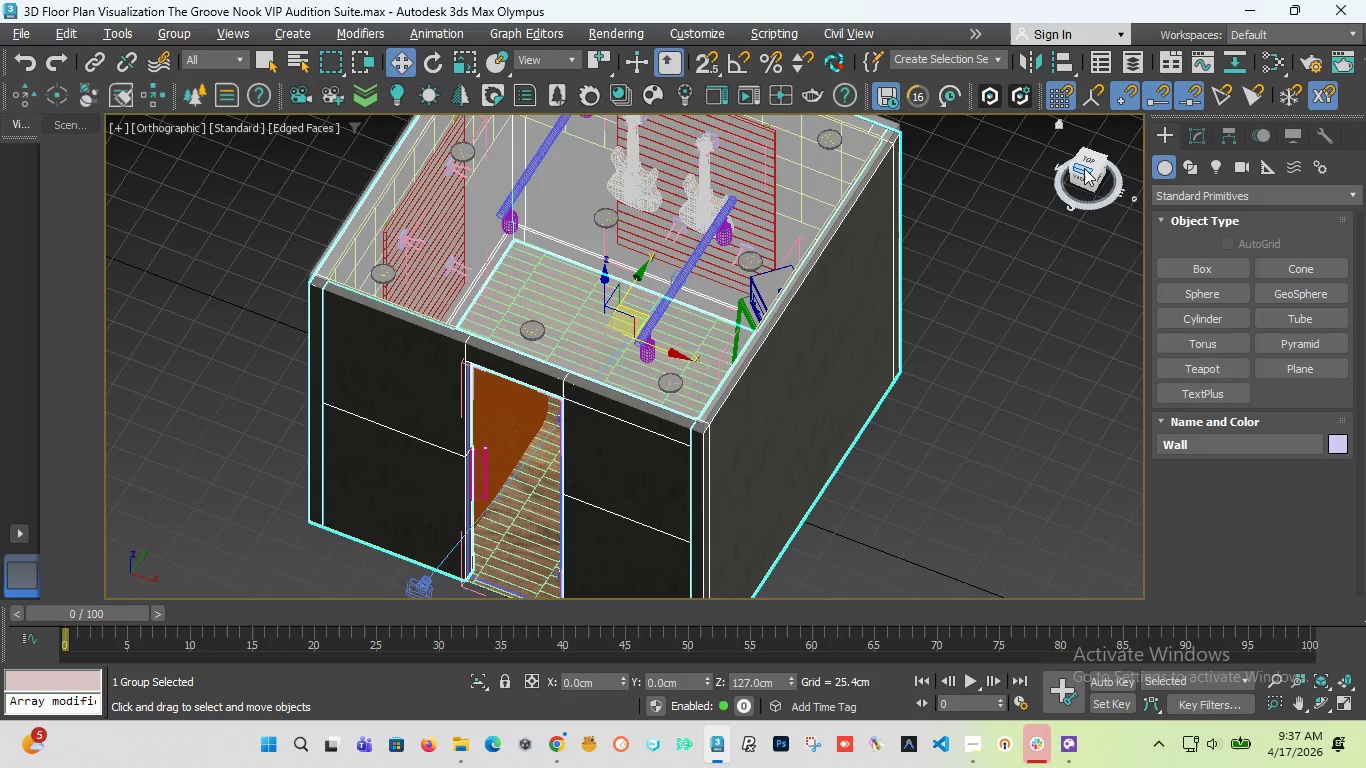 
left_click_drag(start_coordinate=[1084, 168], to_coordinate=[135, 155])
 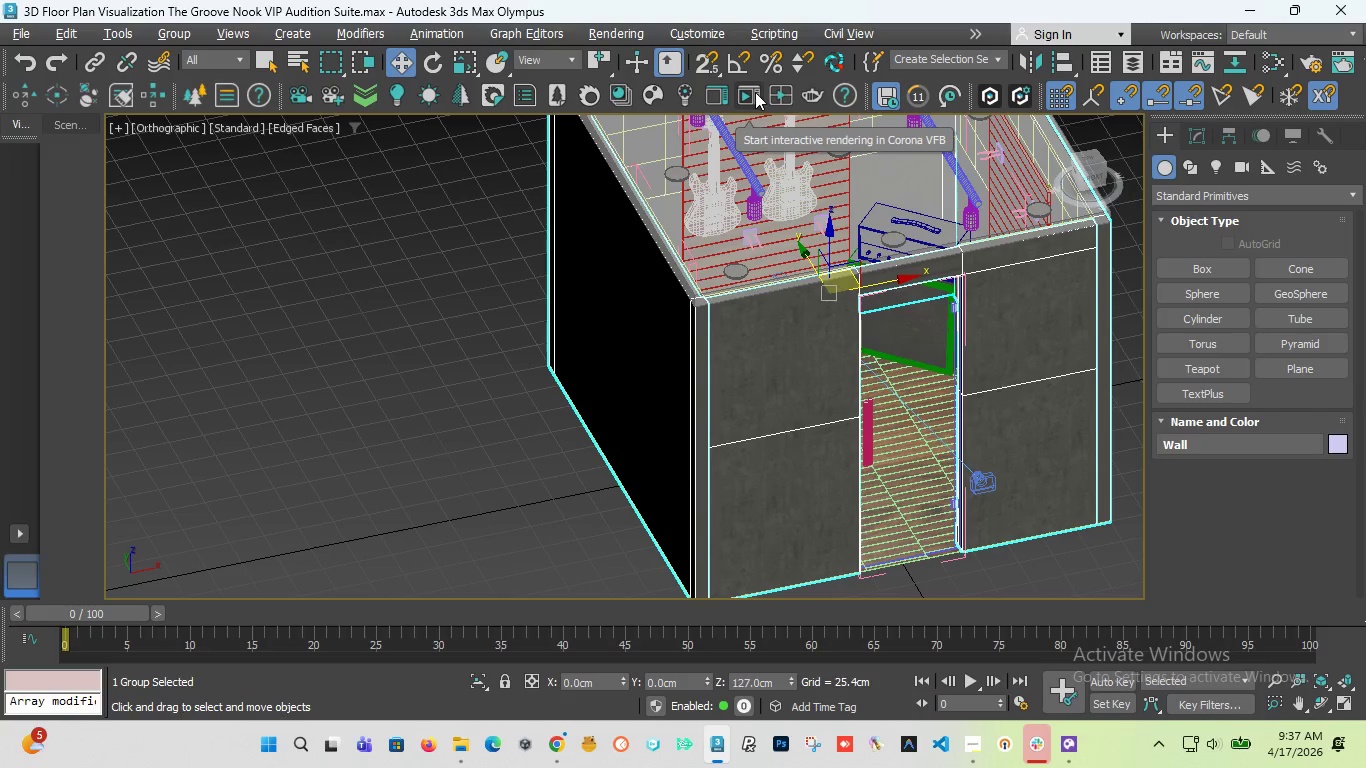 
wait(5.25)
 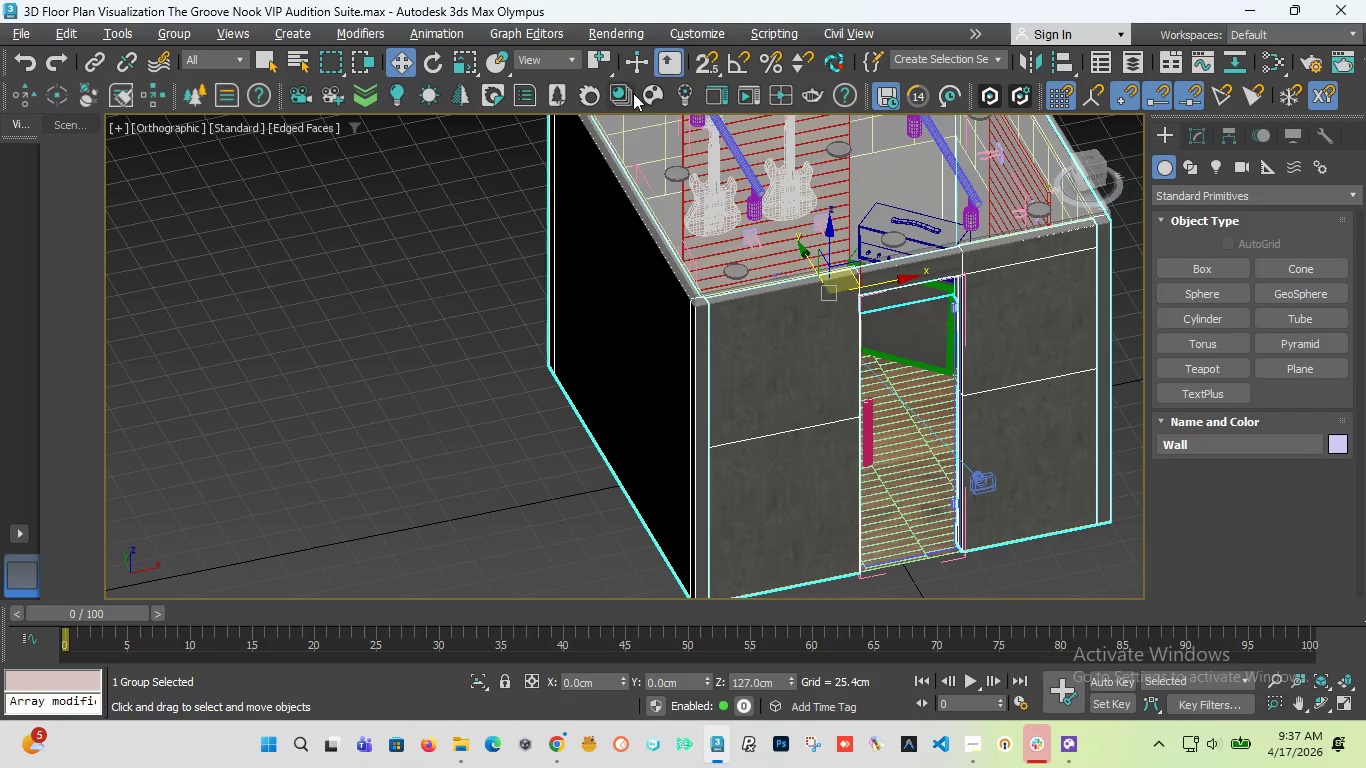 
left_click([755, 92])
 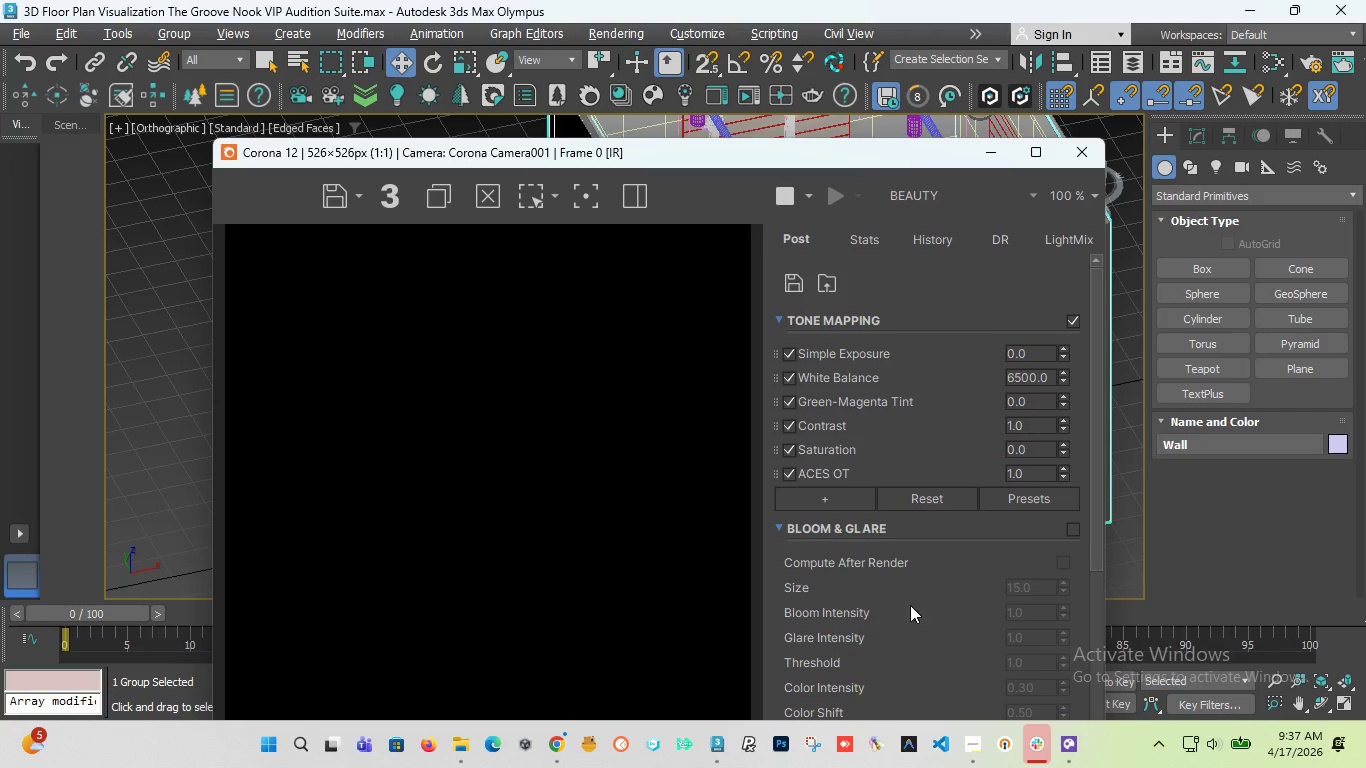 
wait(7.75)
 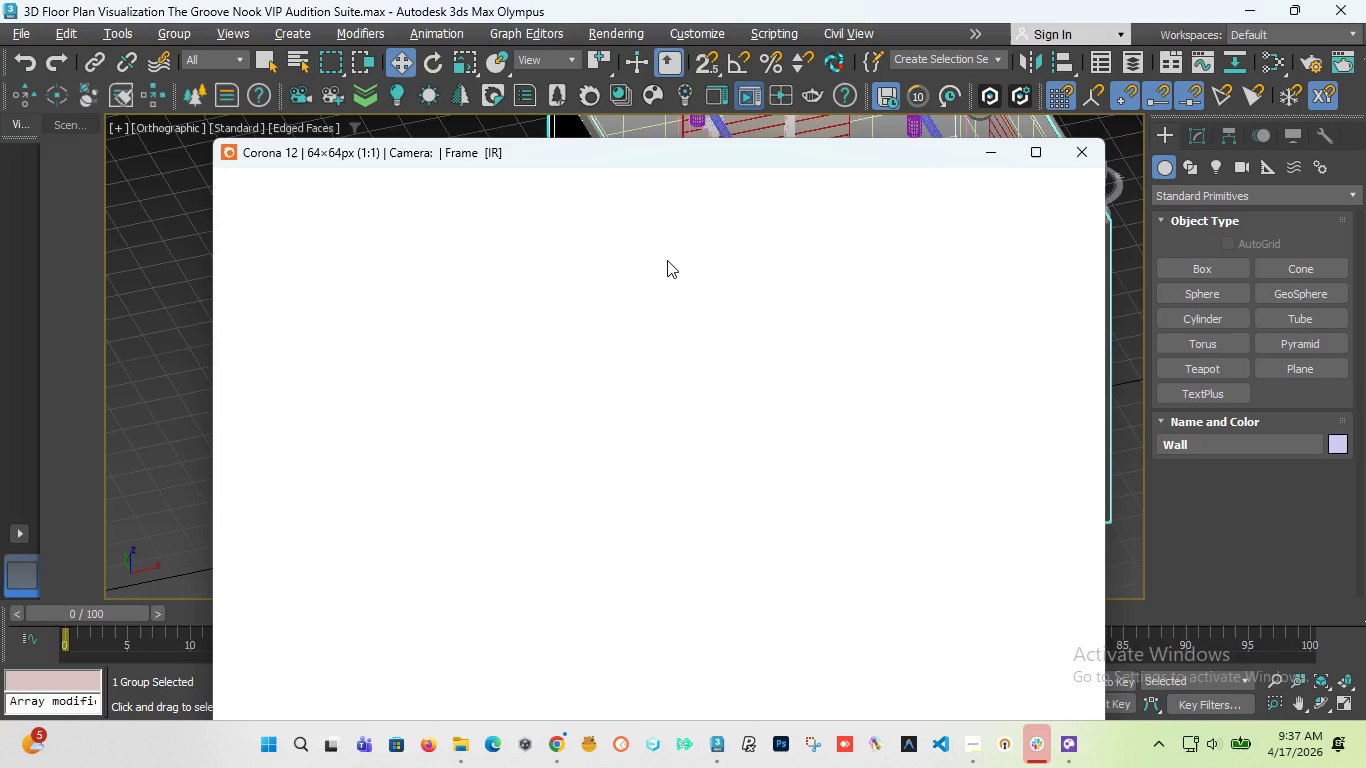 
left_click([920, 633])
 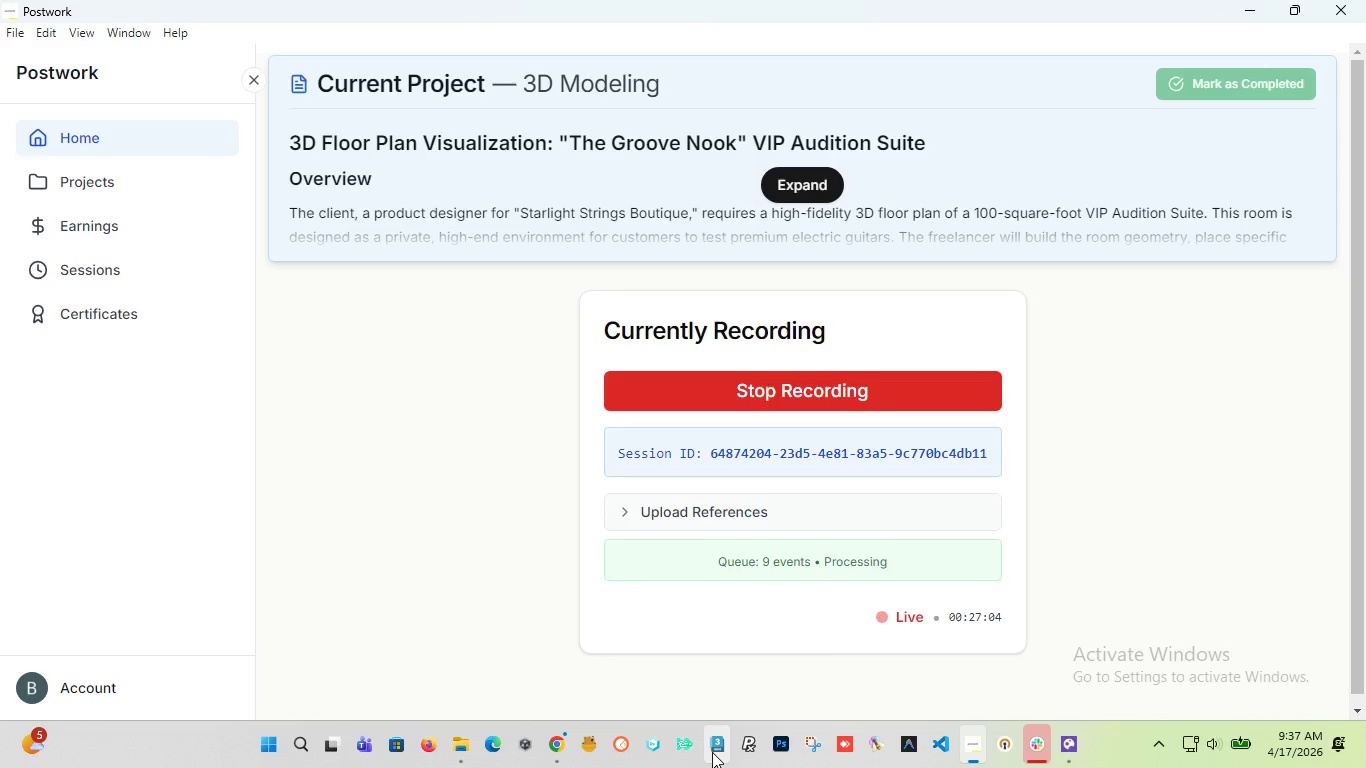 
left_click([690, 652])
 